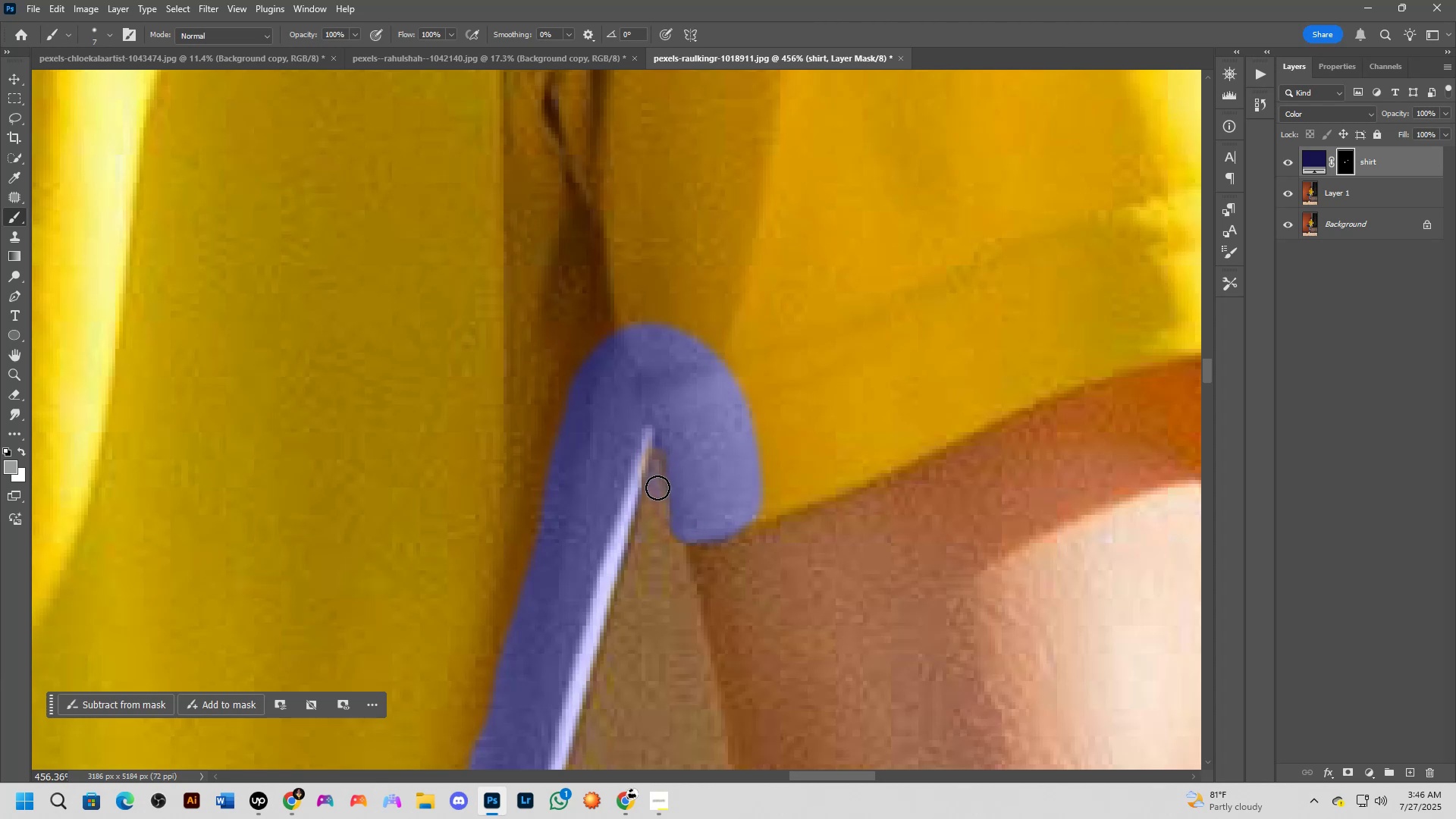 
left_click_drag(start_coordinate=[652, 480], to_coordinate=[652, 504])
 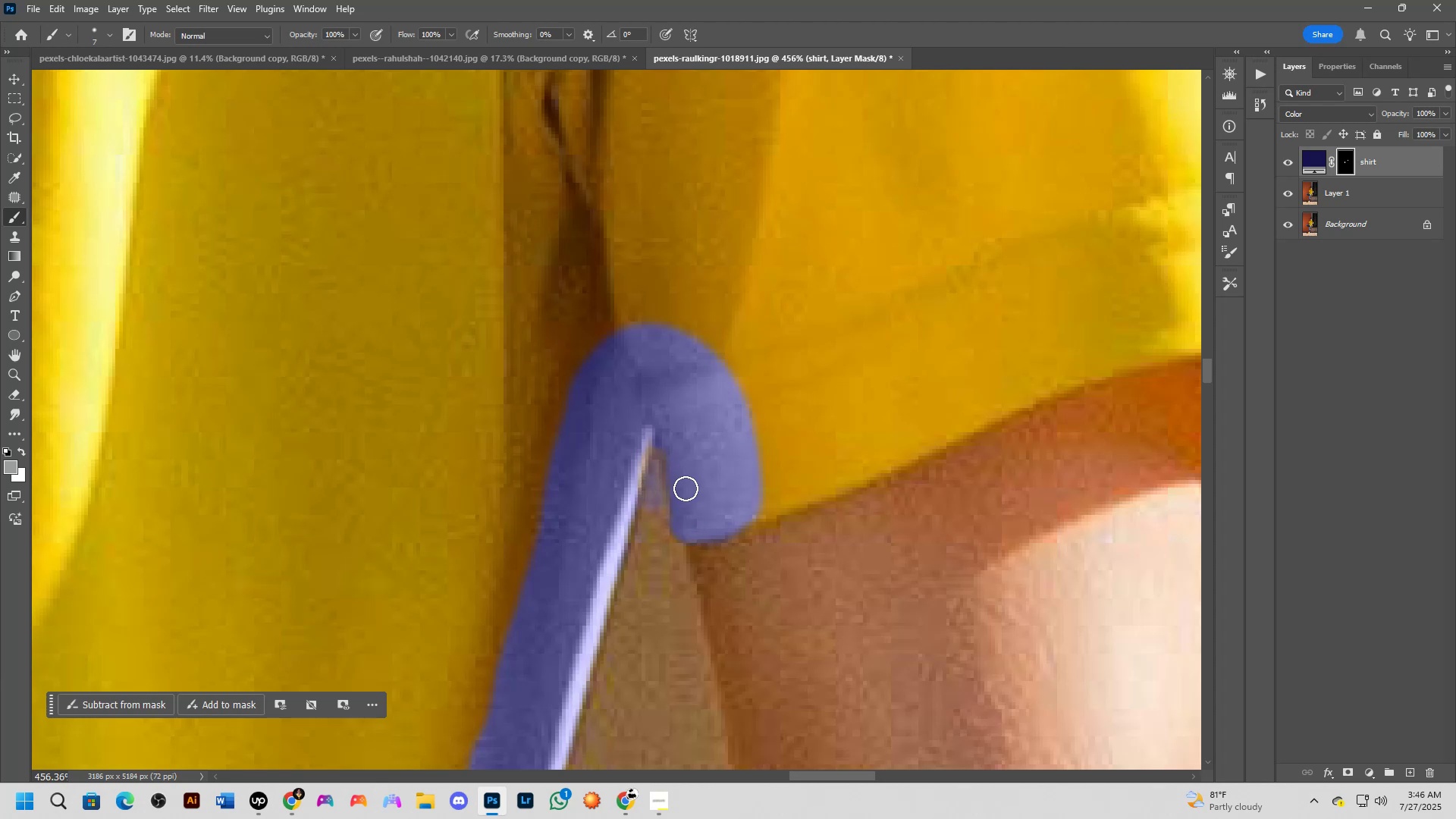 
key(X)
 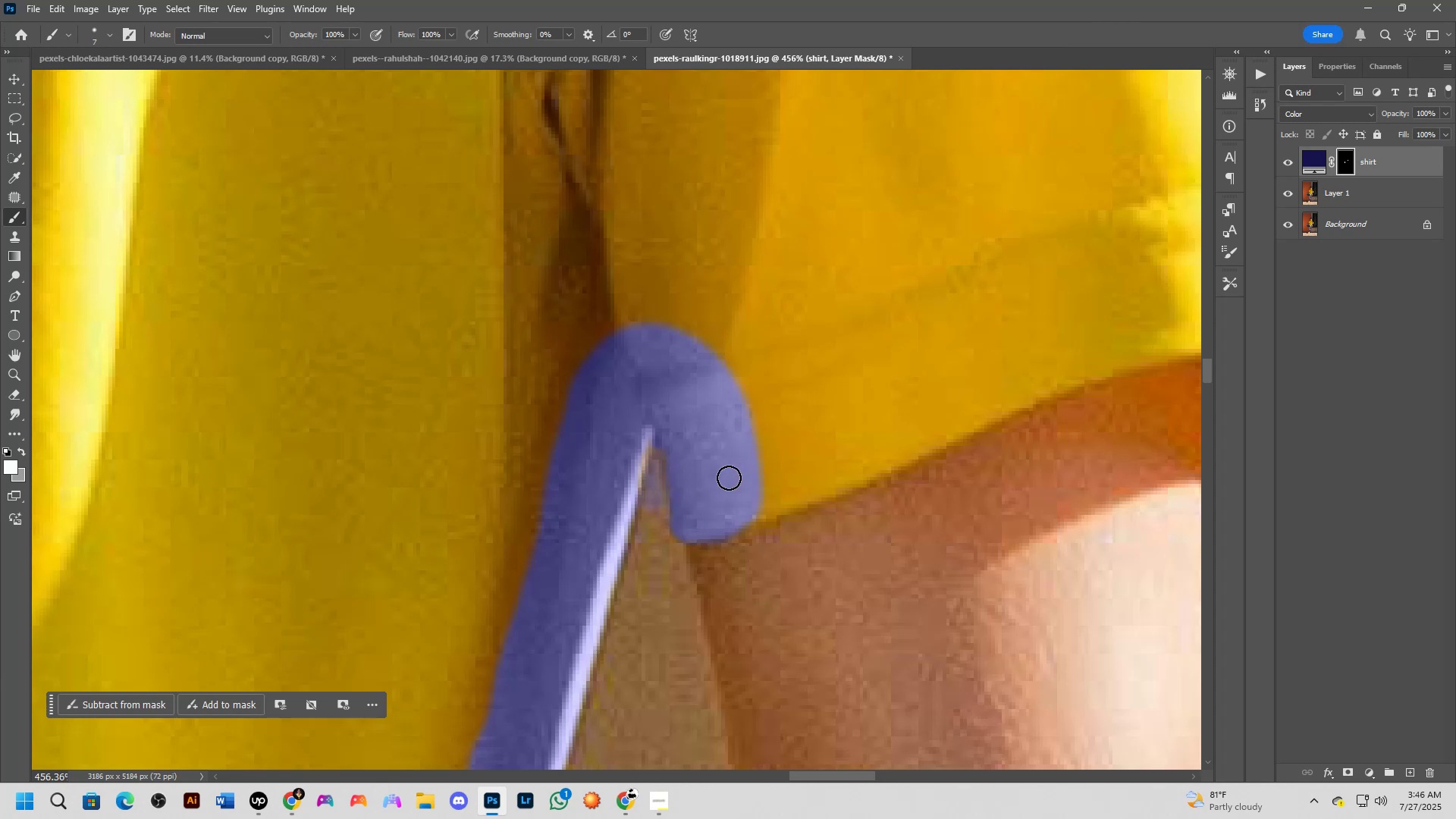 
hold_key(key=AltLeft, duration=0.35)
 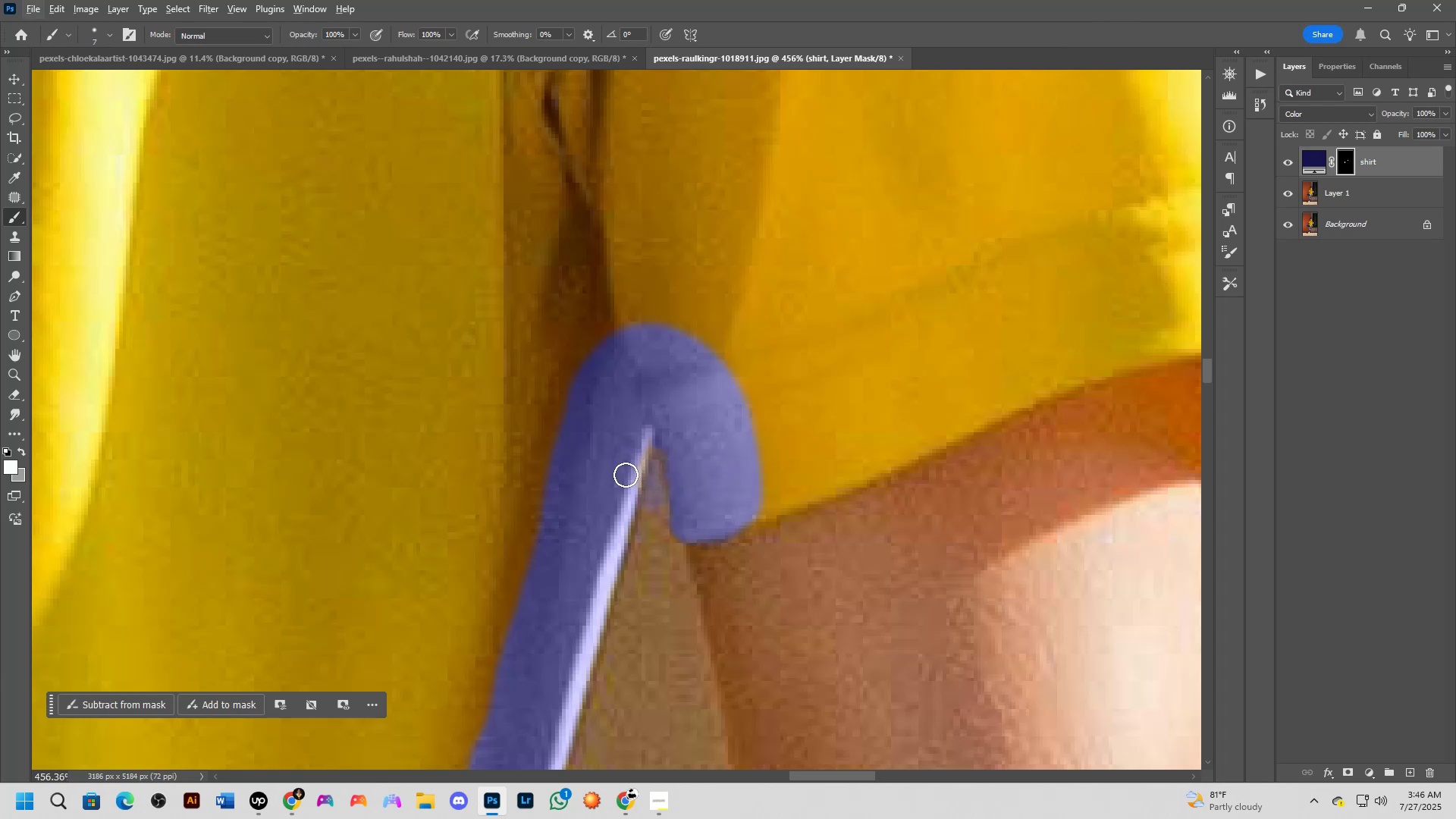 
left_click_drag(start_coordinate=[625, 484], to_coordinate=[639, 441])
 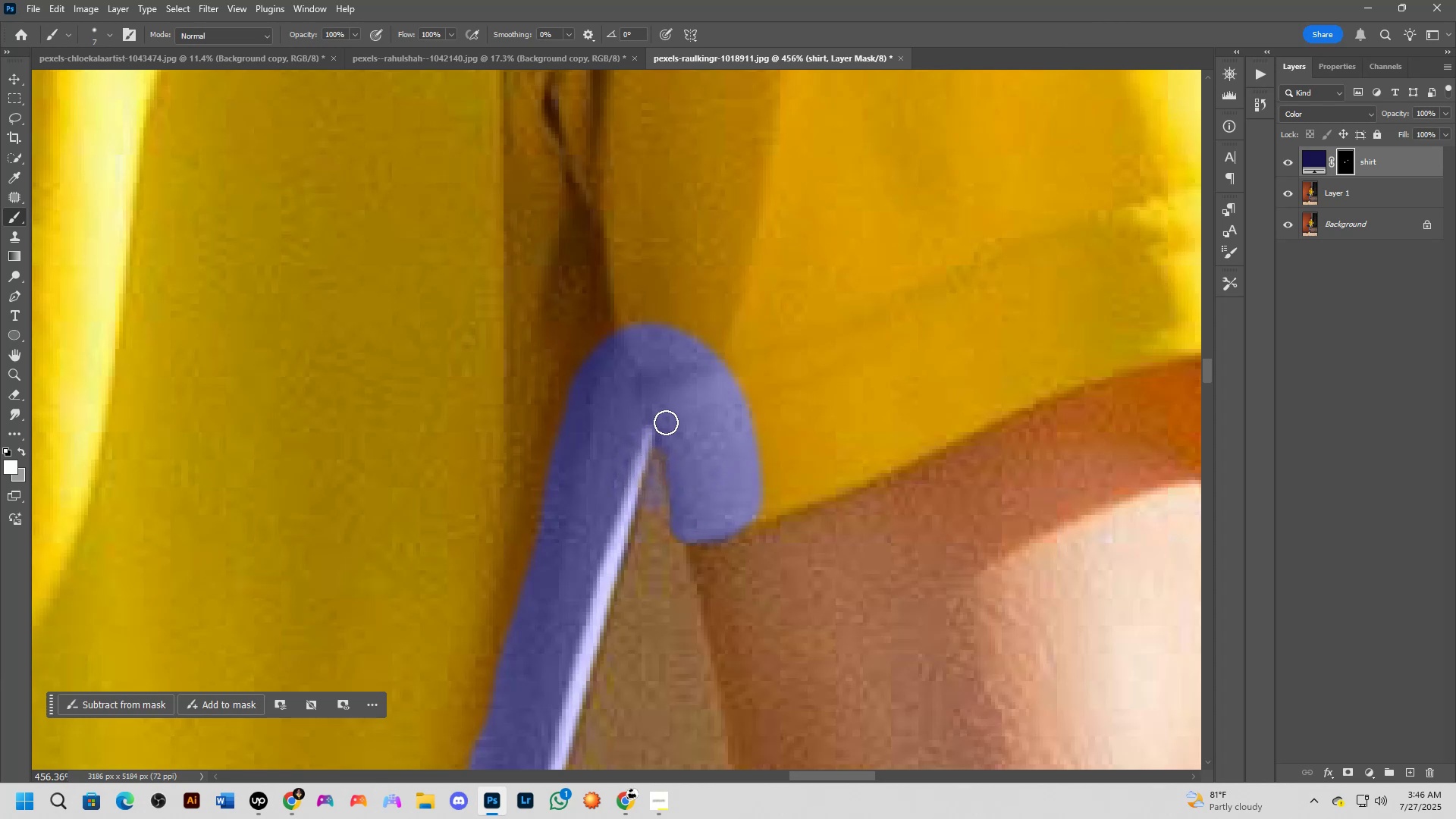 
left_click_drag(start_coordinate=[664, 430], to_coordinate=[693, 479])
 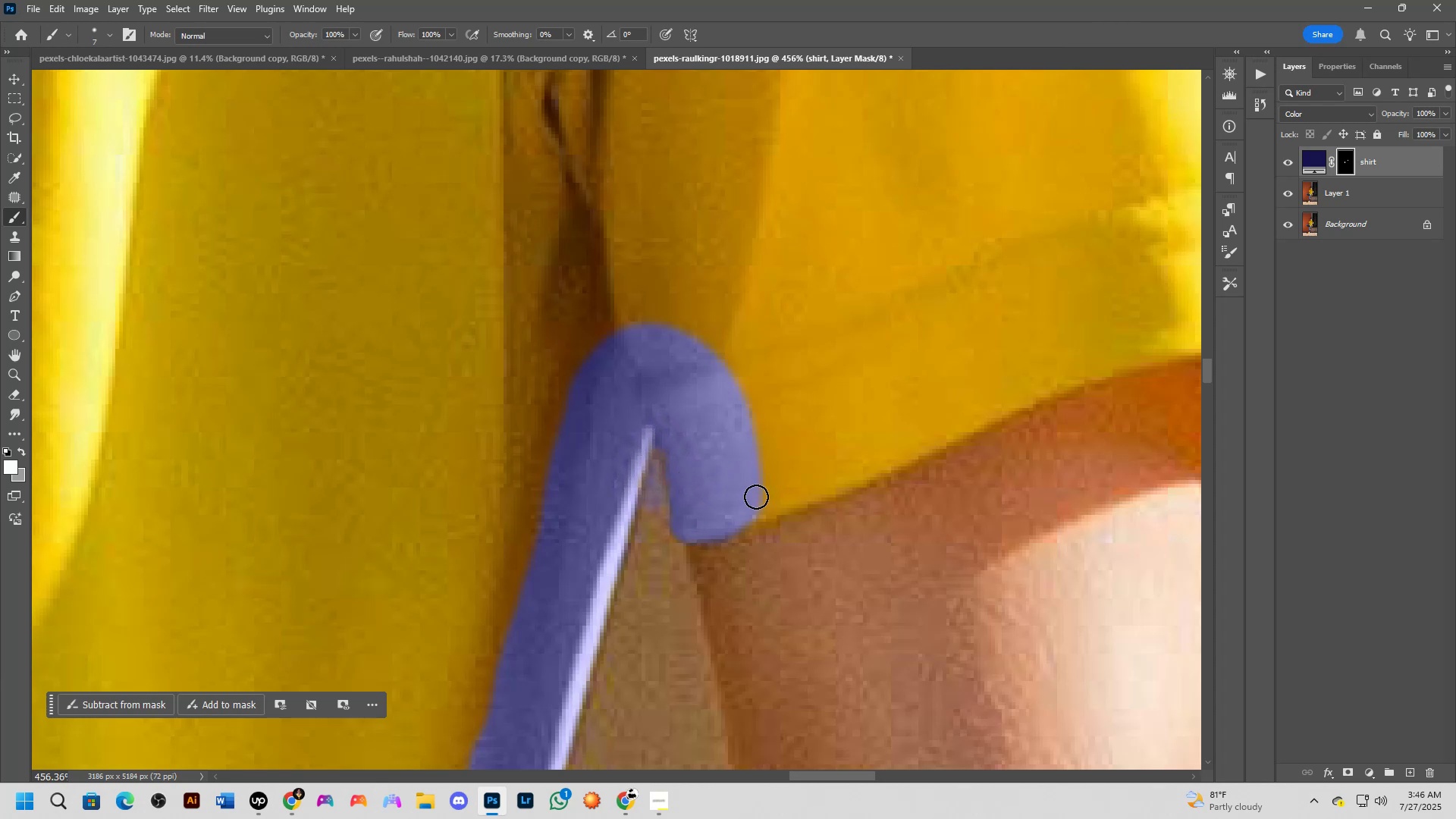 
hold_key(key=AltLeft, duration=1.15)
 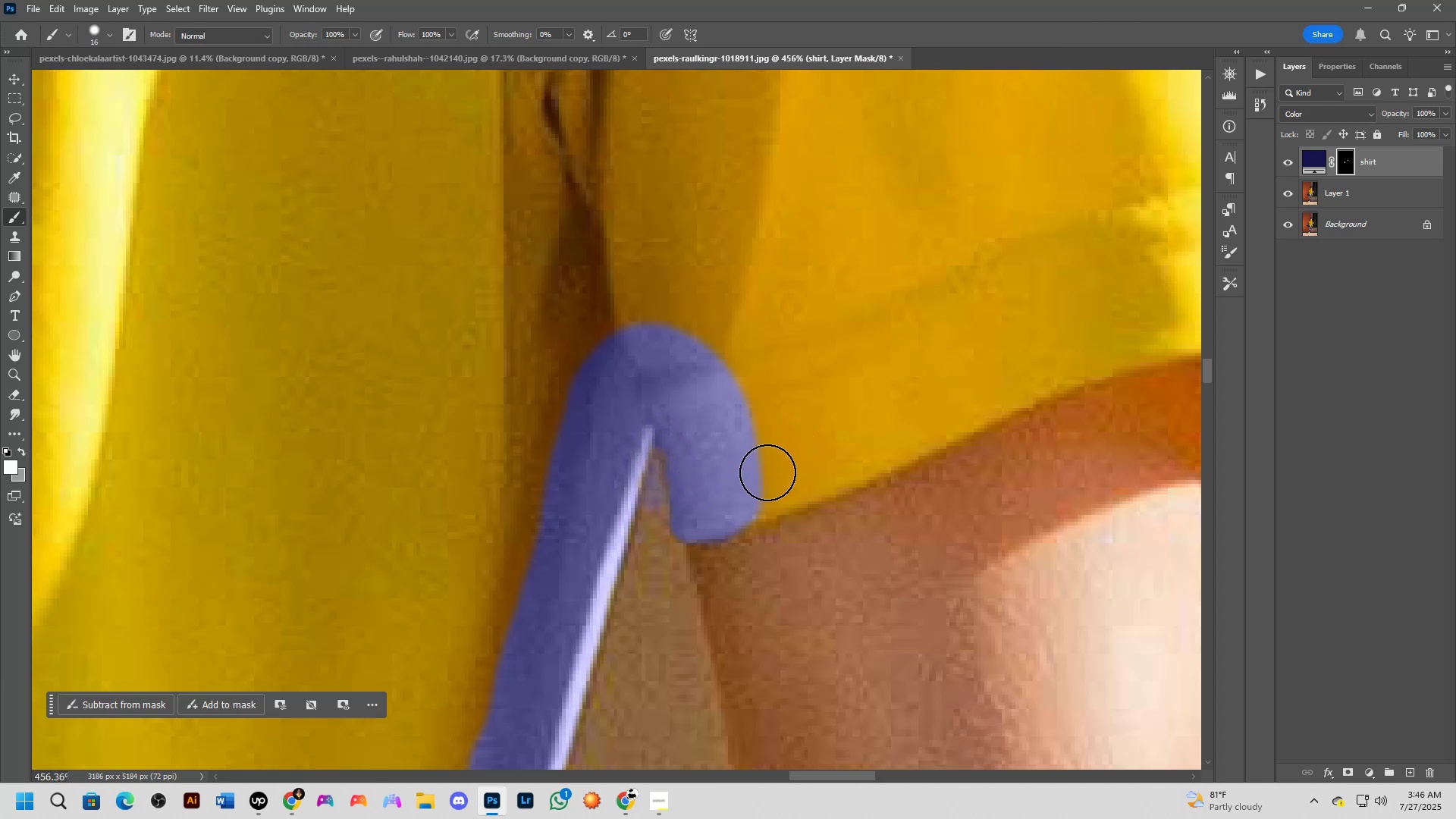 
left_click_drag(start_coordinate=[745, 491], to_coordinate=[755, 488])
 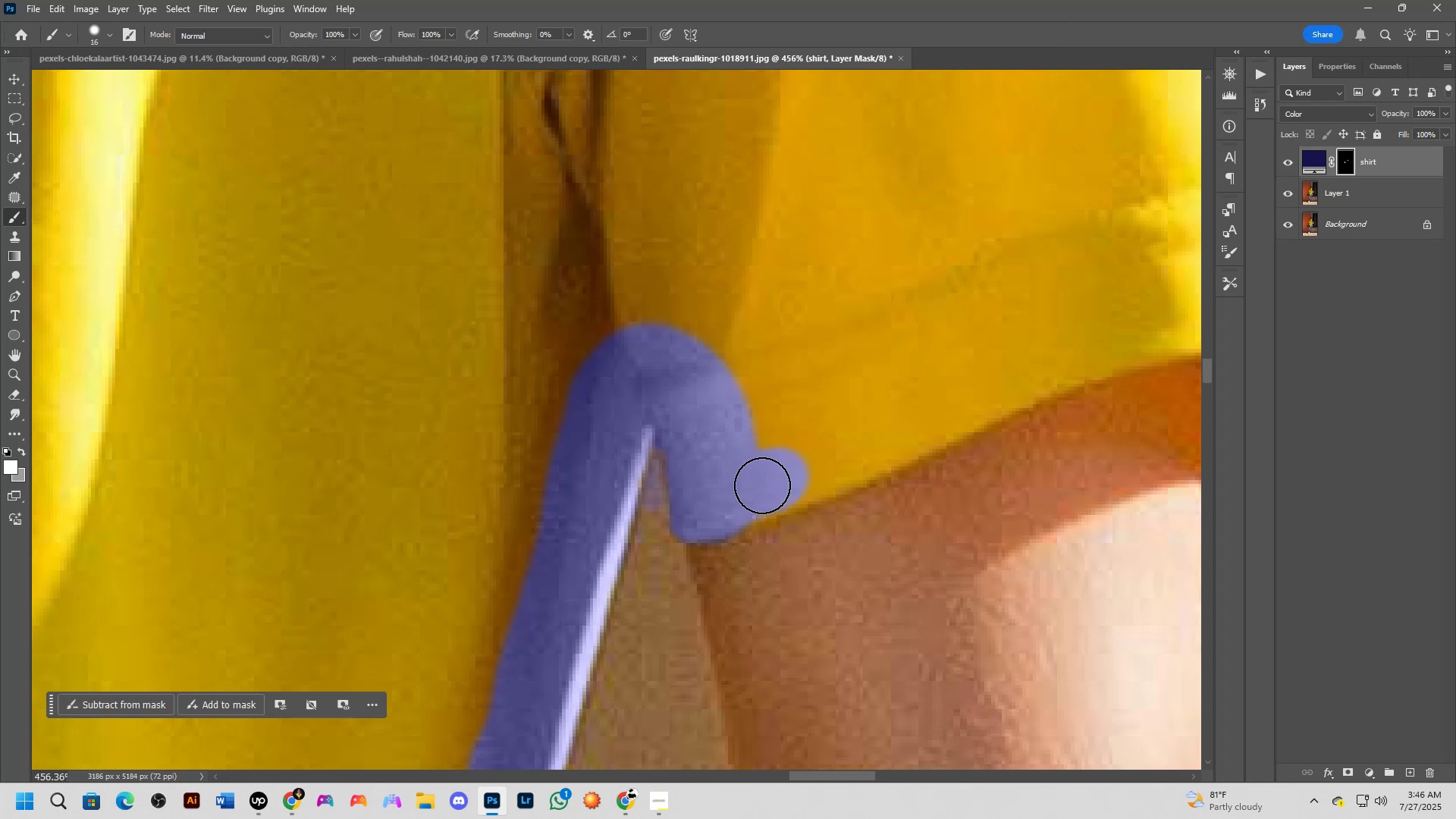 
hold_key(key=AltLeft, duration=0.95)
 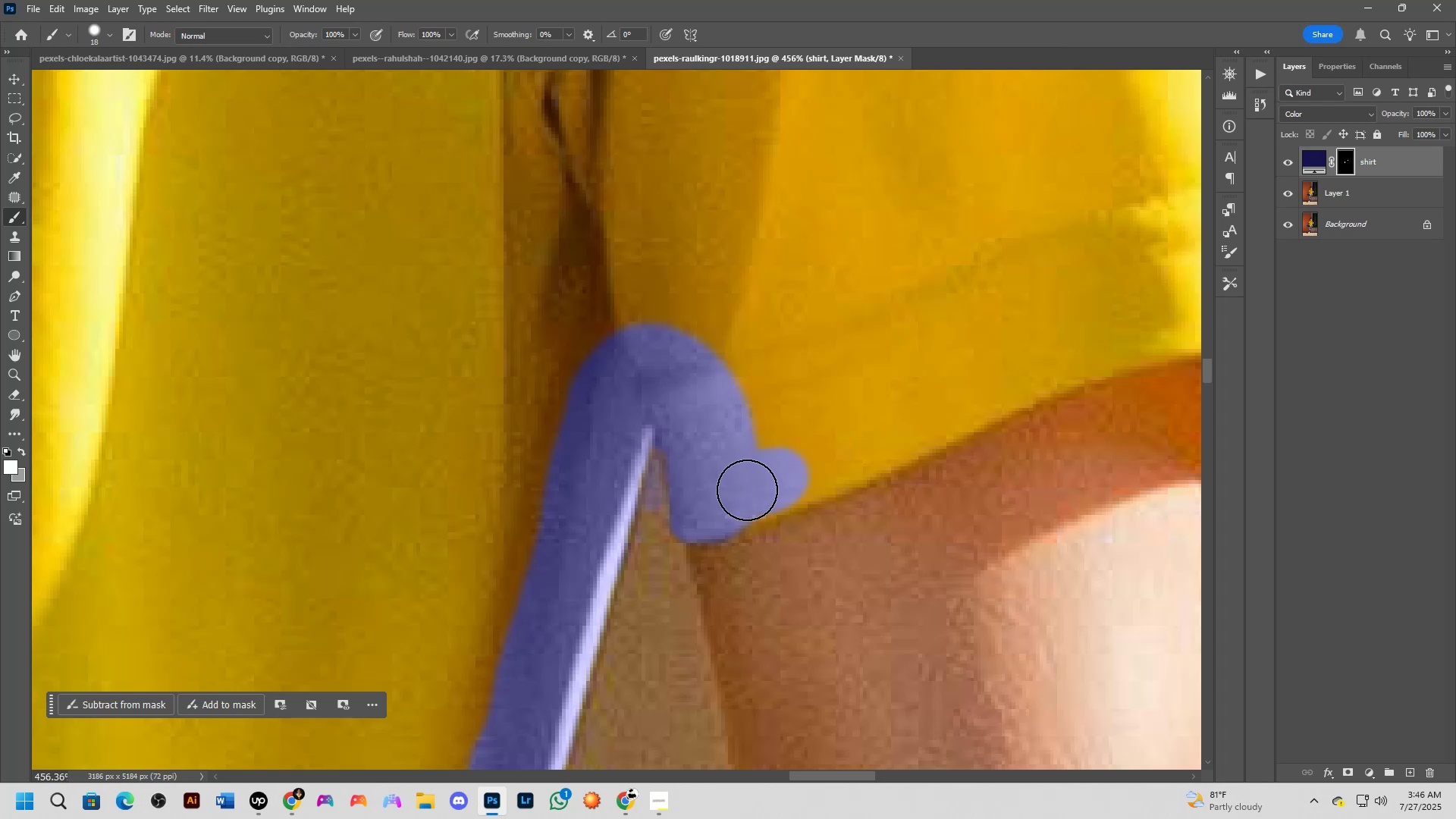 
left_click_drag(start_coordinate=[743, 491], to_coordinate=[825, 461])
 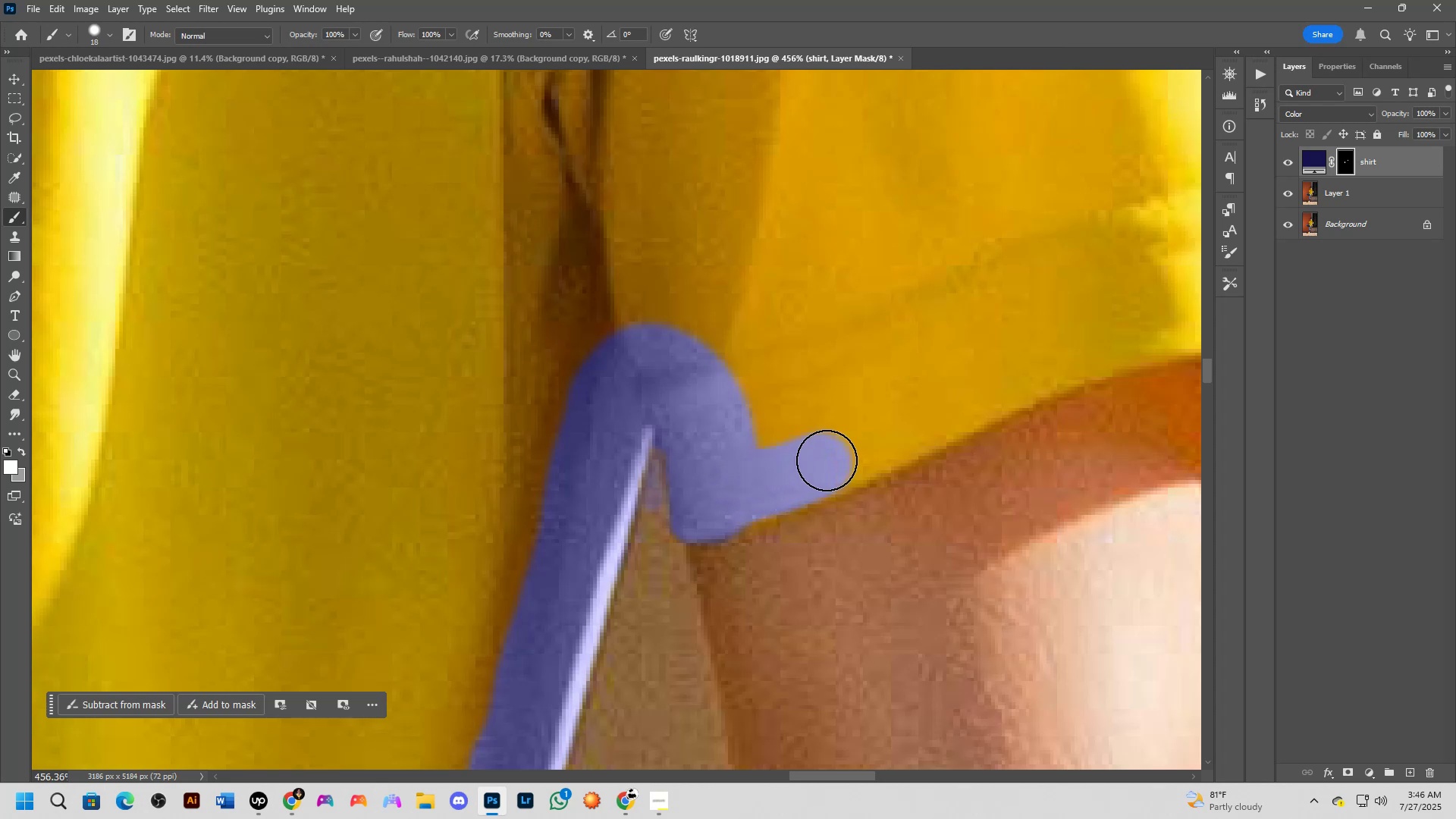 
hold_key(key=Space, duration=0.57)
 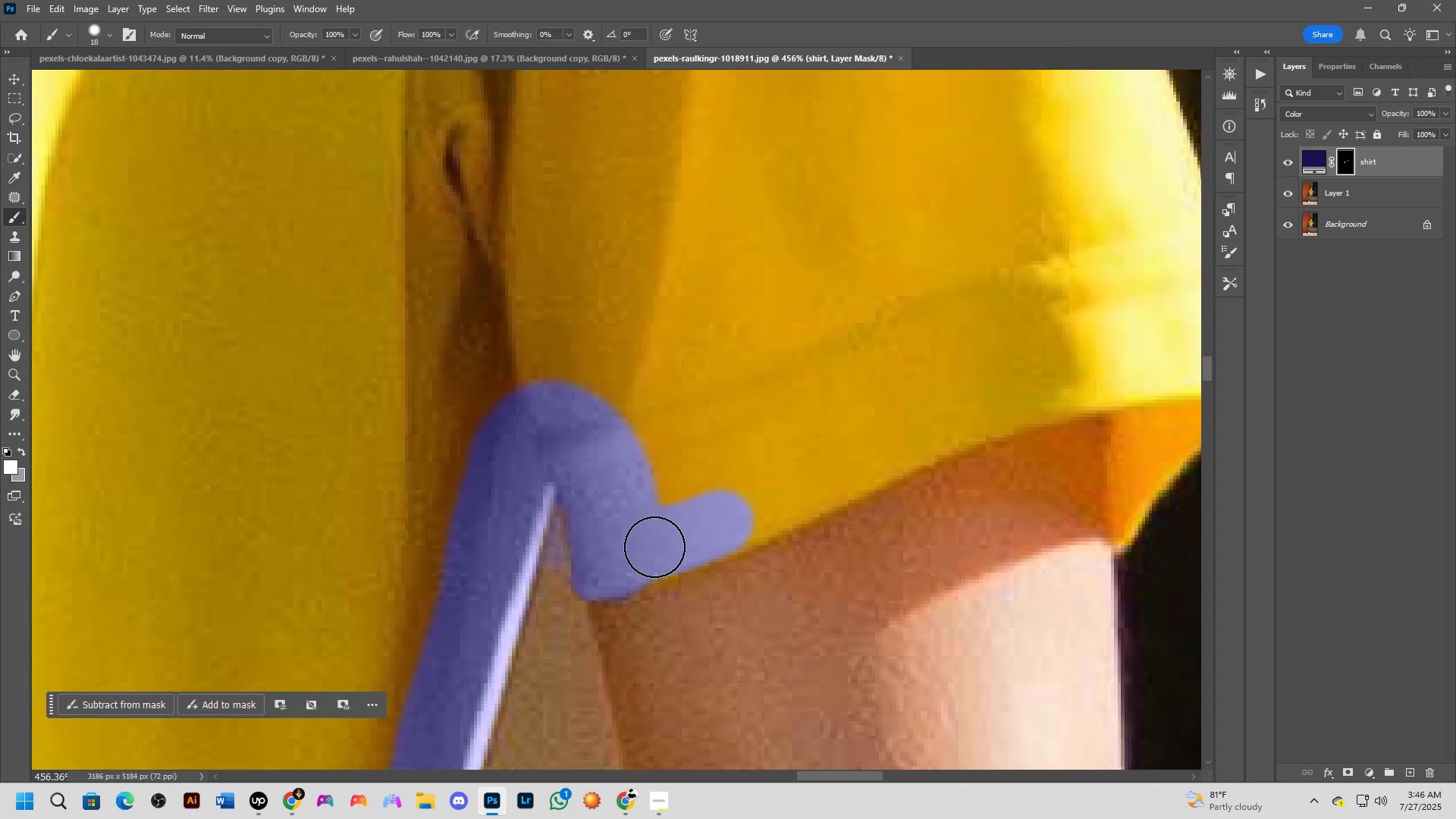 
left_click_drag(start_coordinate=[880, 410], to_coordinate=[781, 468])
 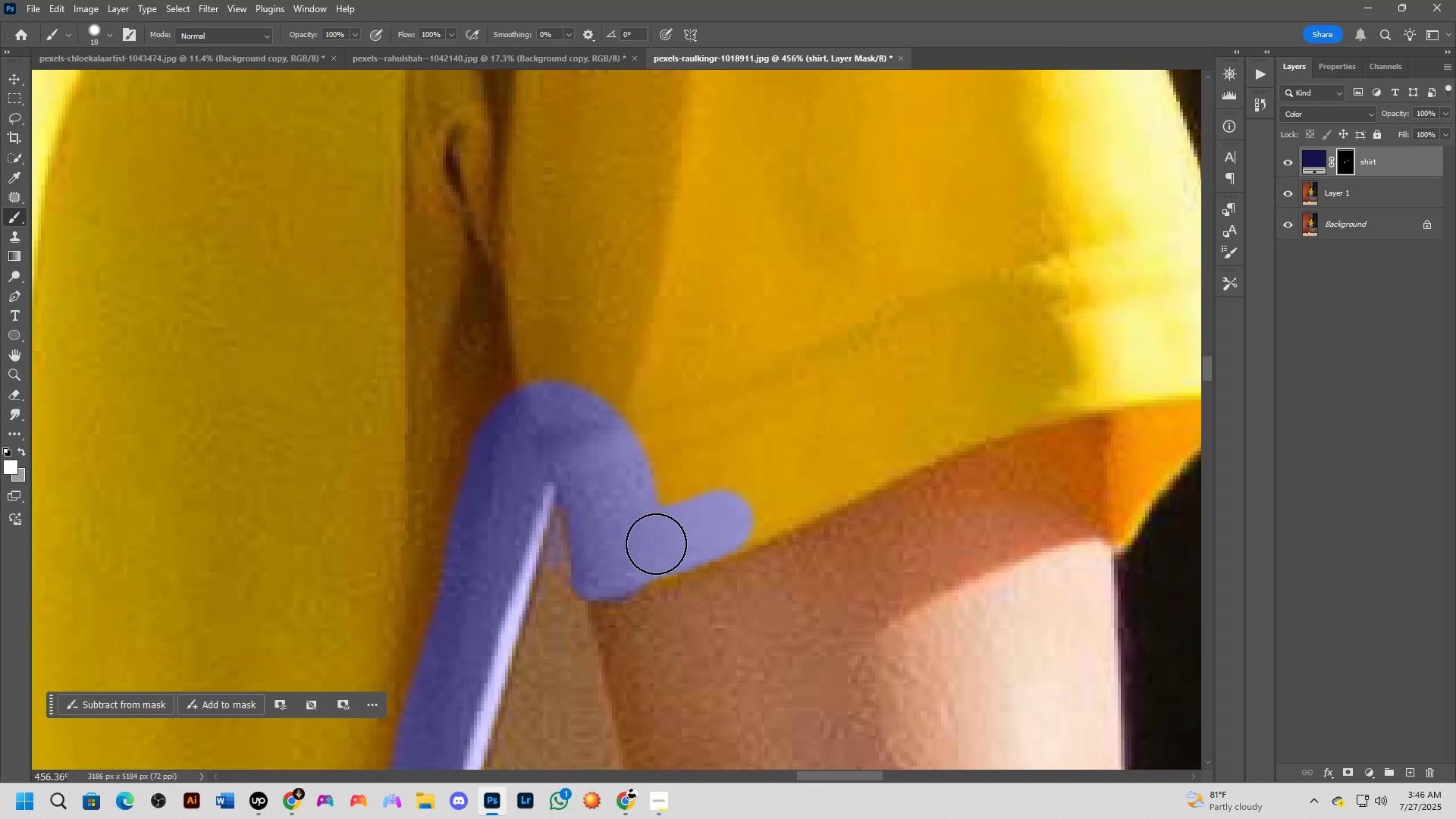 
left_click_drag(start_coordinate=[654, 548], to_coordinate=[850, 467])
 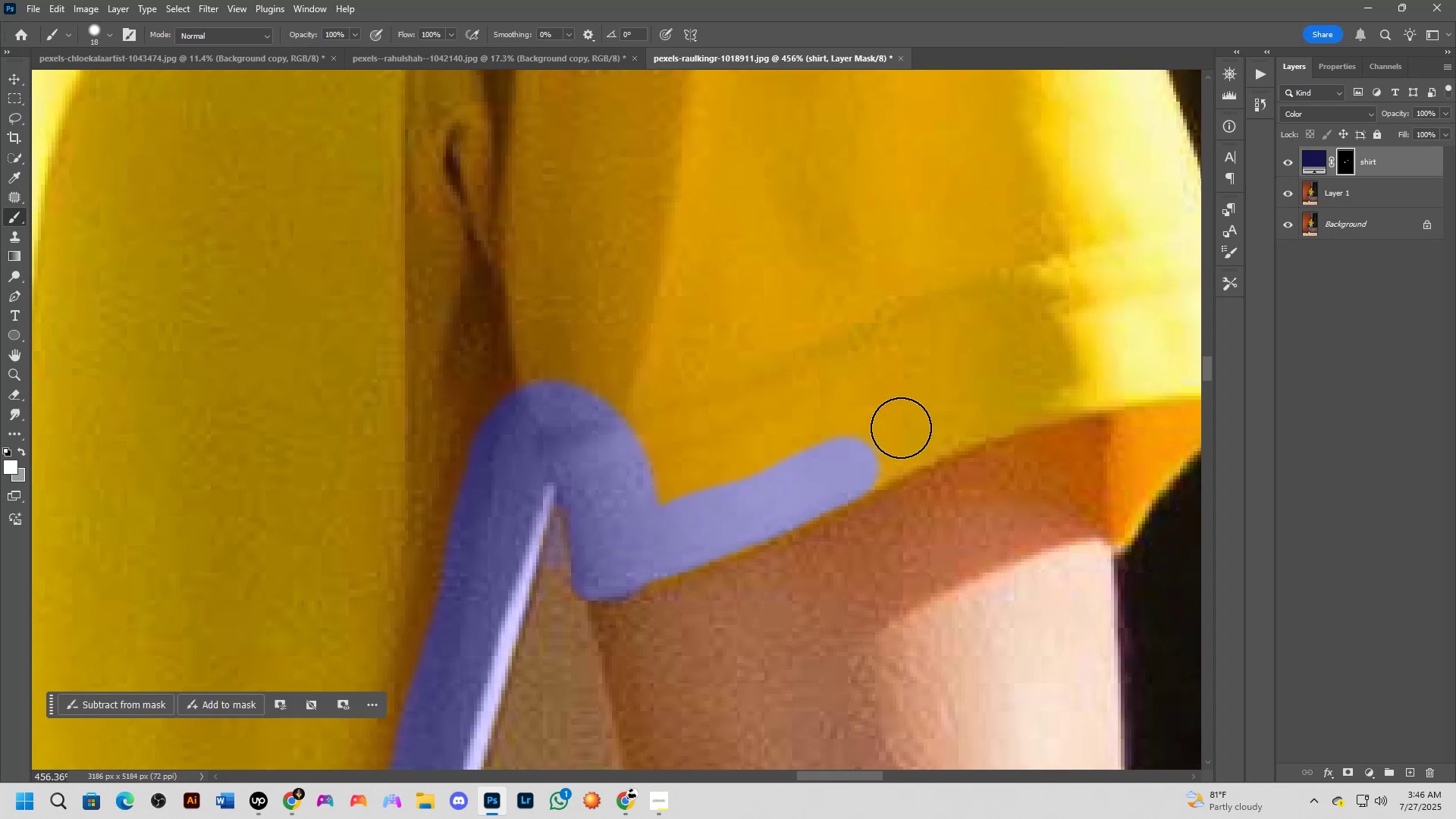 
hold_key(key=AltLeft, duration=1.53)
 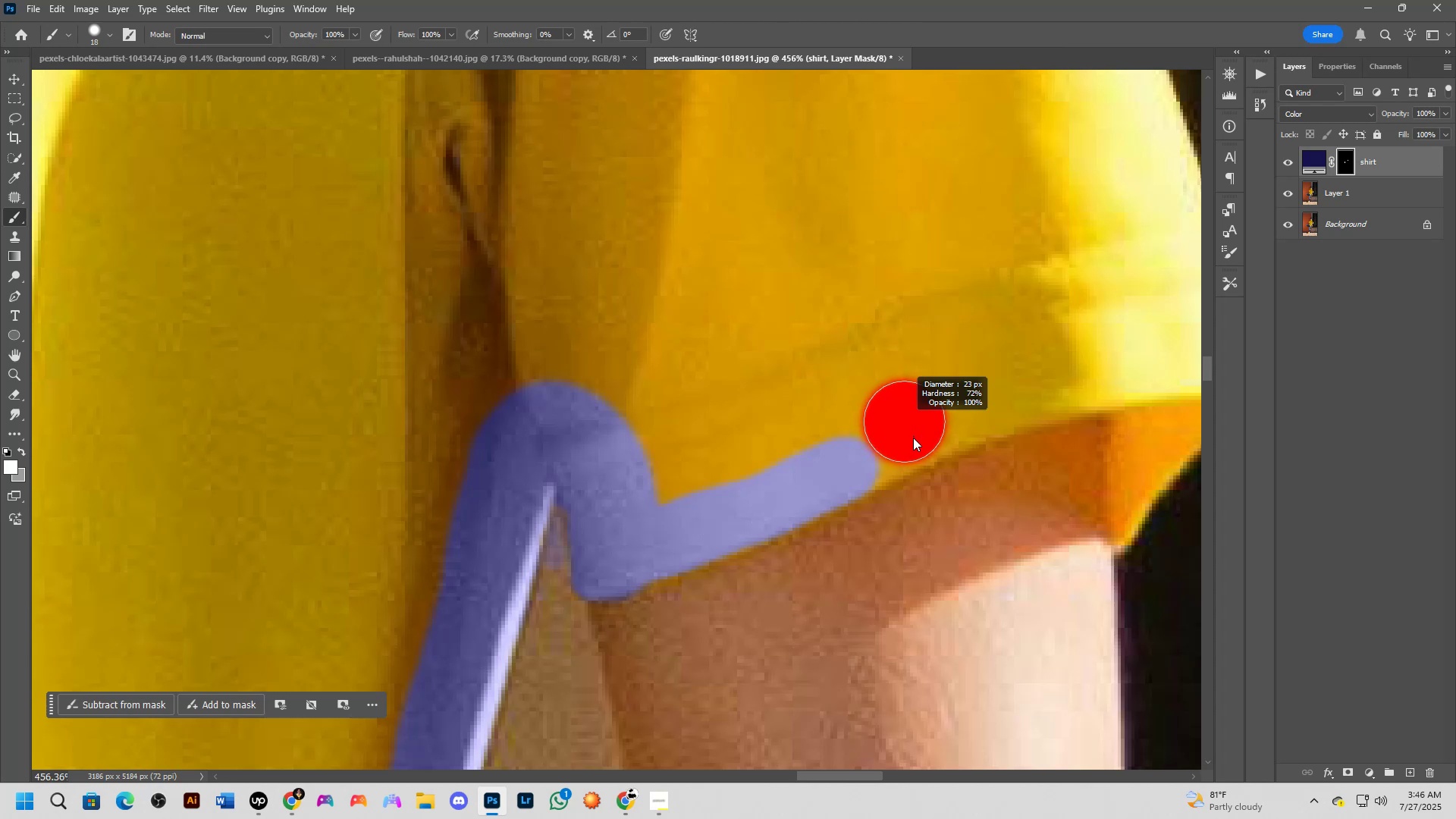 
hold_key(key=AltLeft, duration=1.46)
 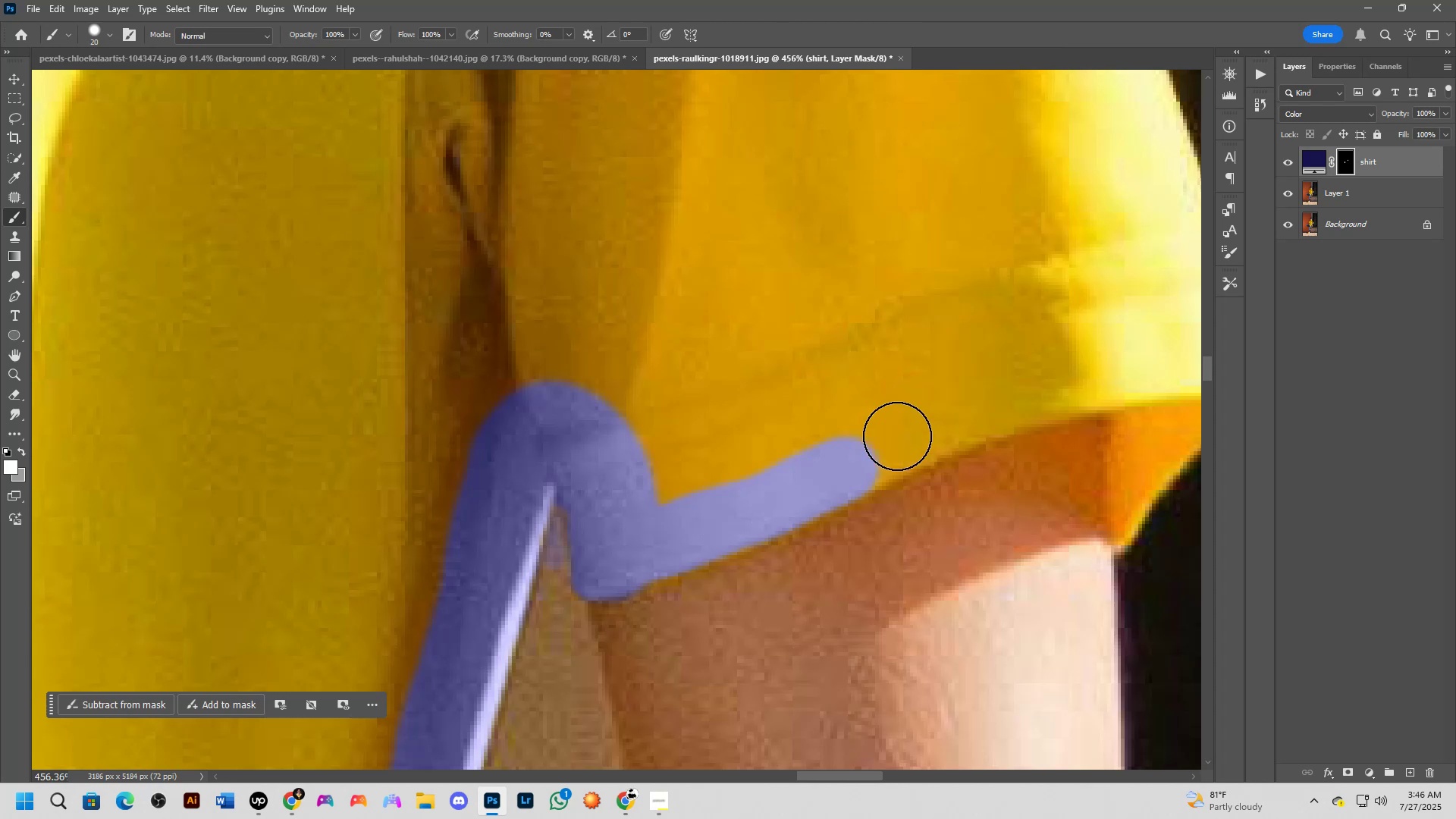 
hold_key(key=Space, duration=1.18)
 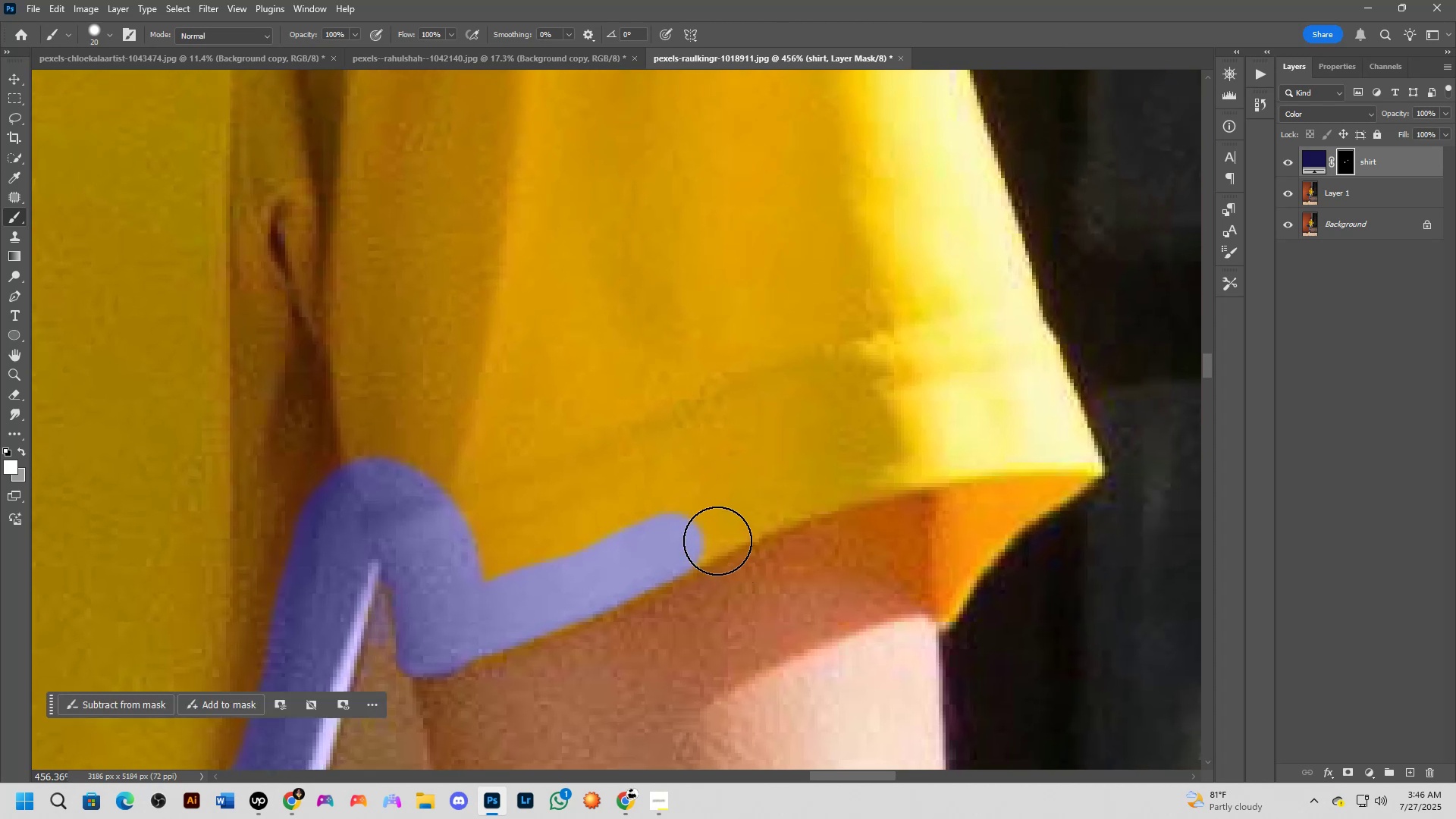 
left_click_drag(start_coordinate=[876, 425], to_coordinate=[701, 501])
 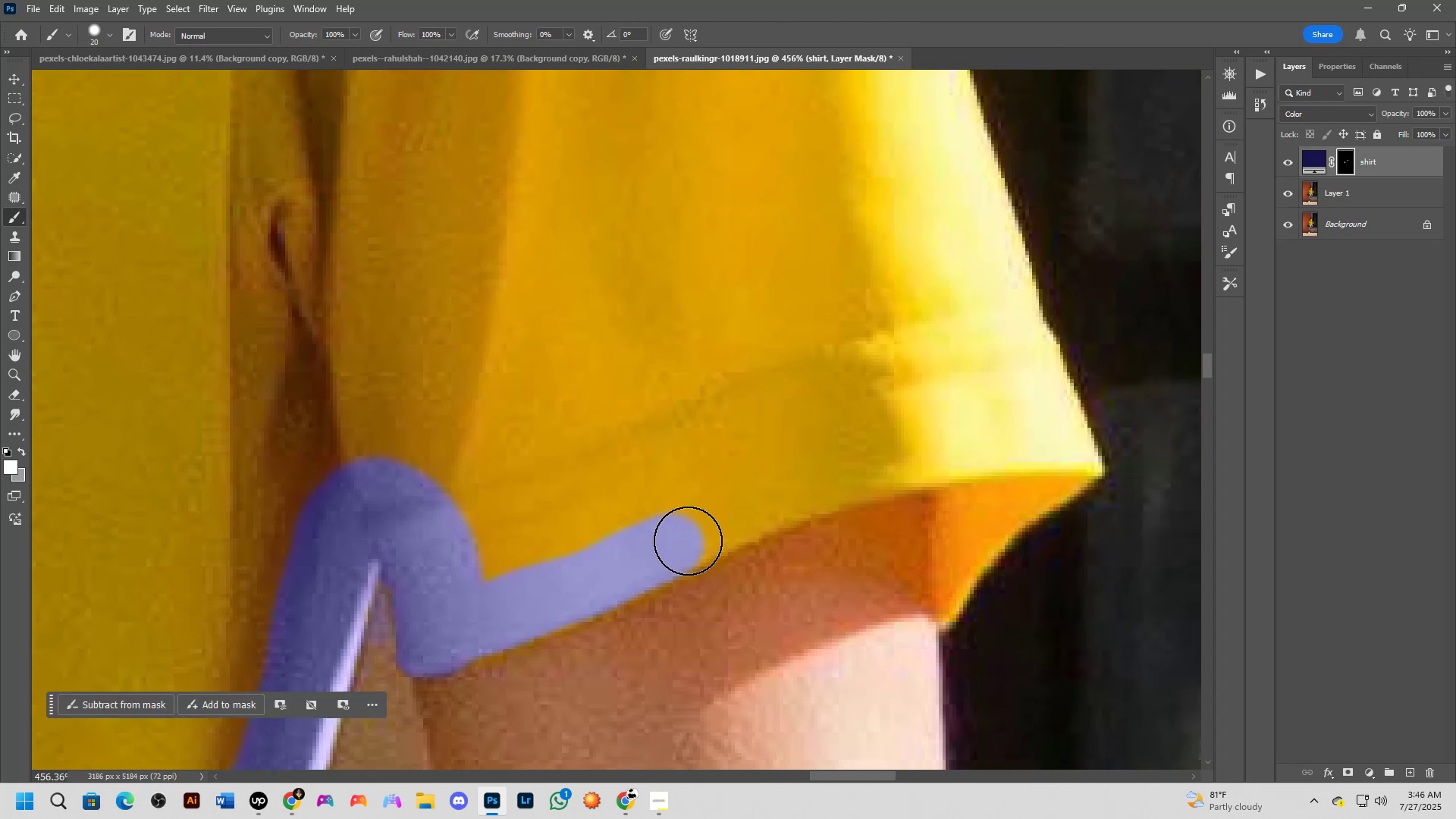 
left_click_drag(start_coordinate=[671, 536], to_coordinate=[700, 526])
 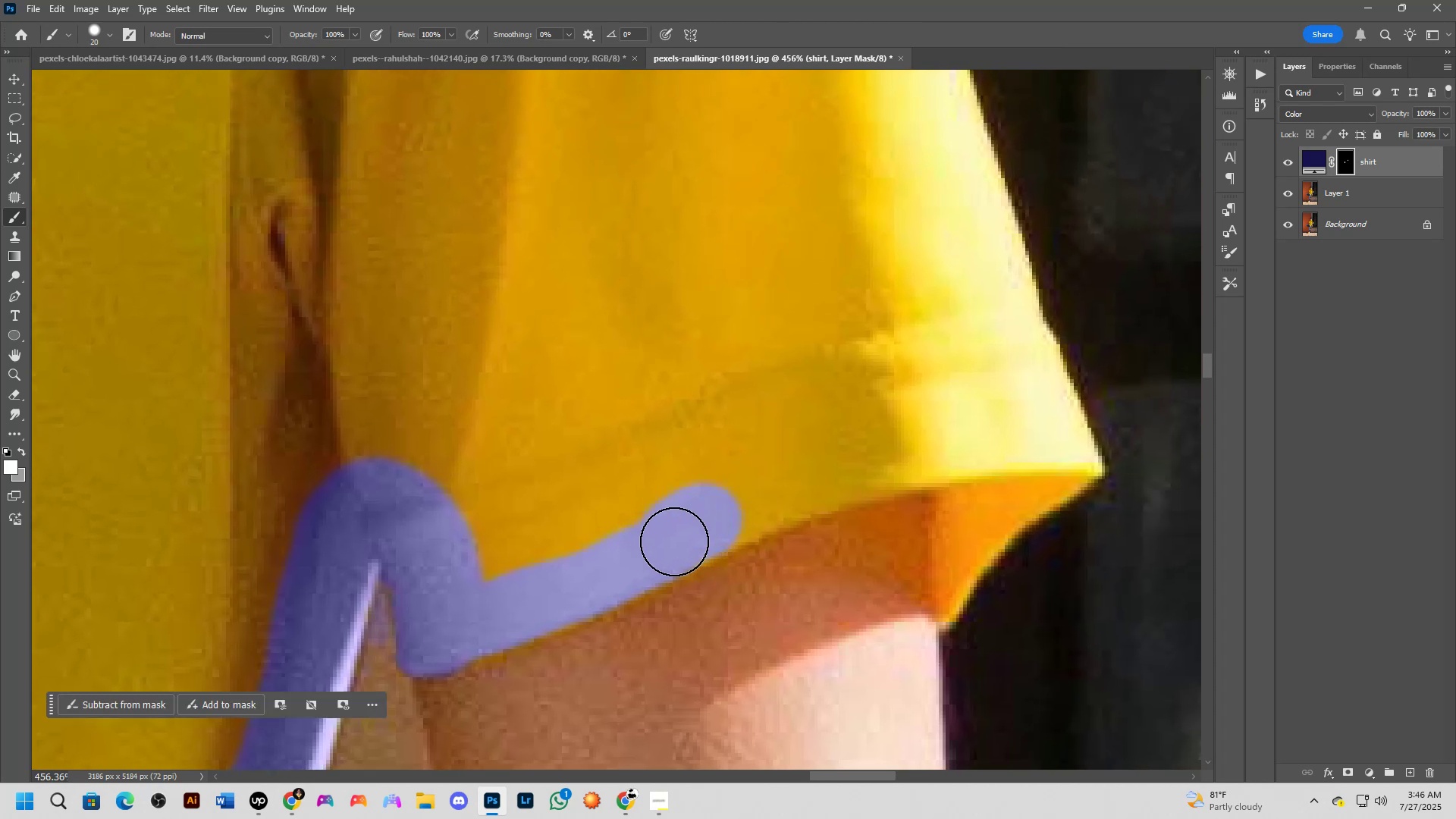 
left_click_drag(start_coordinate=[678, 538], to_coordinate=[832, 474])
 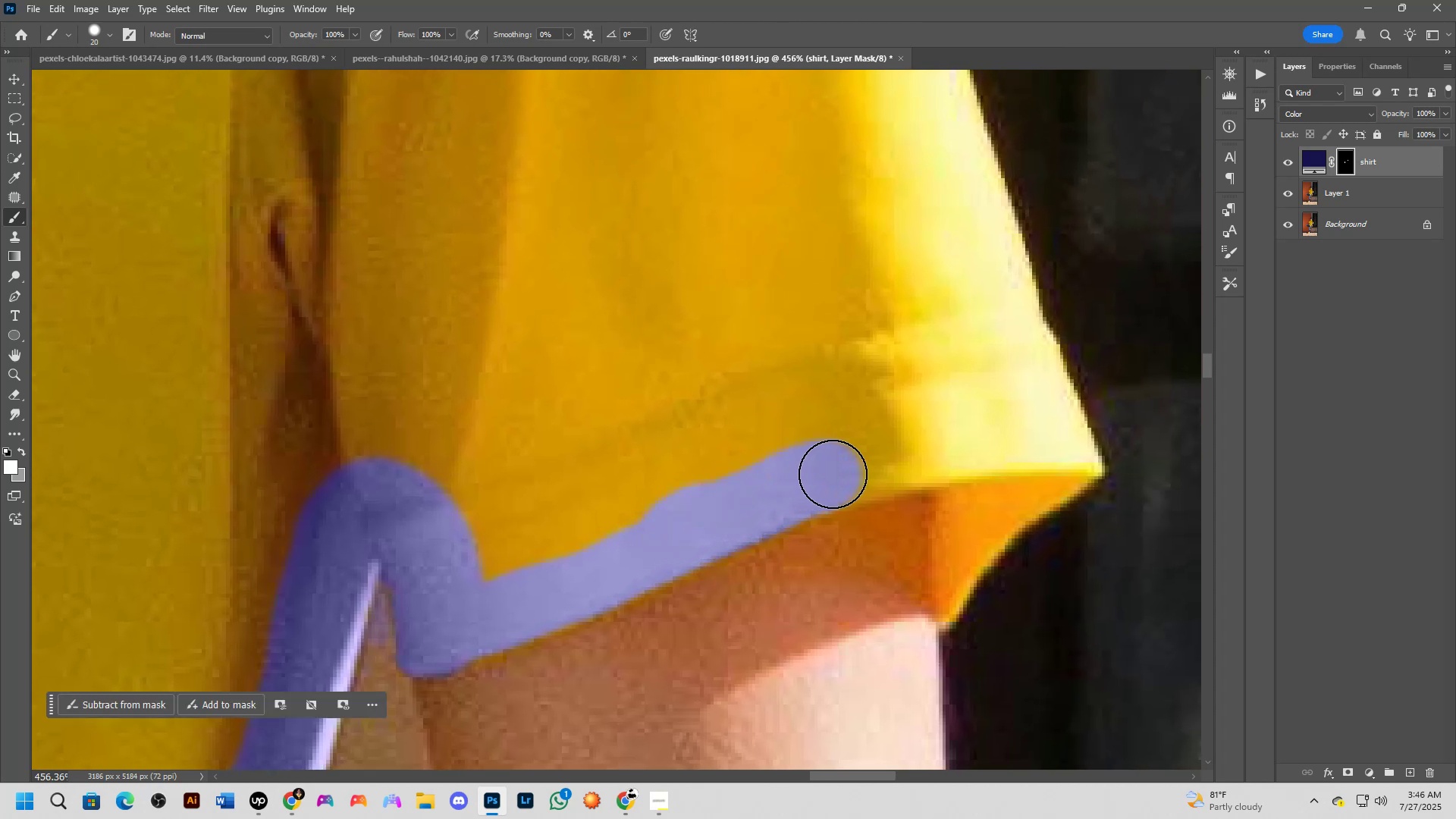 
hold_key(key=Space, duration=0.61)
 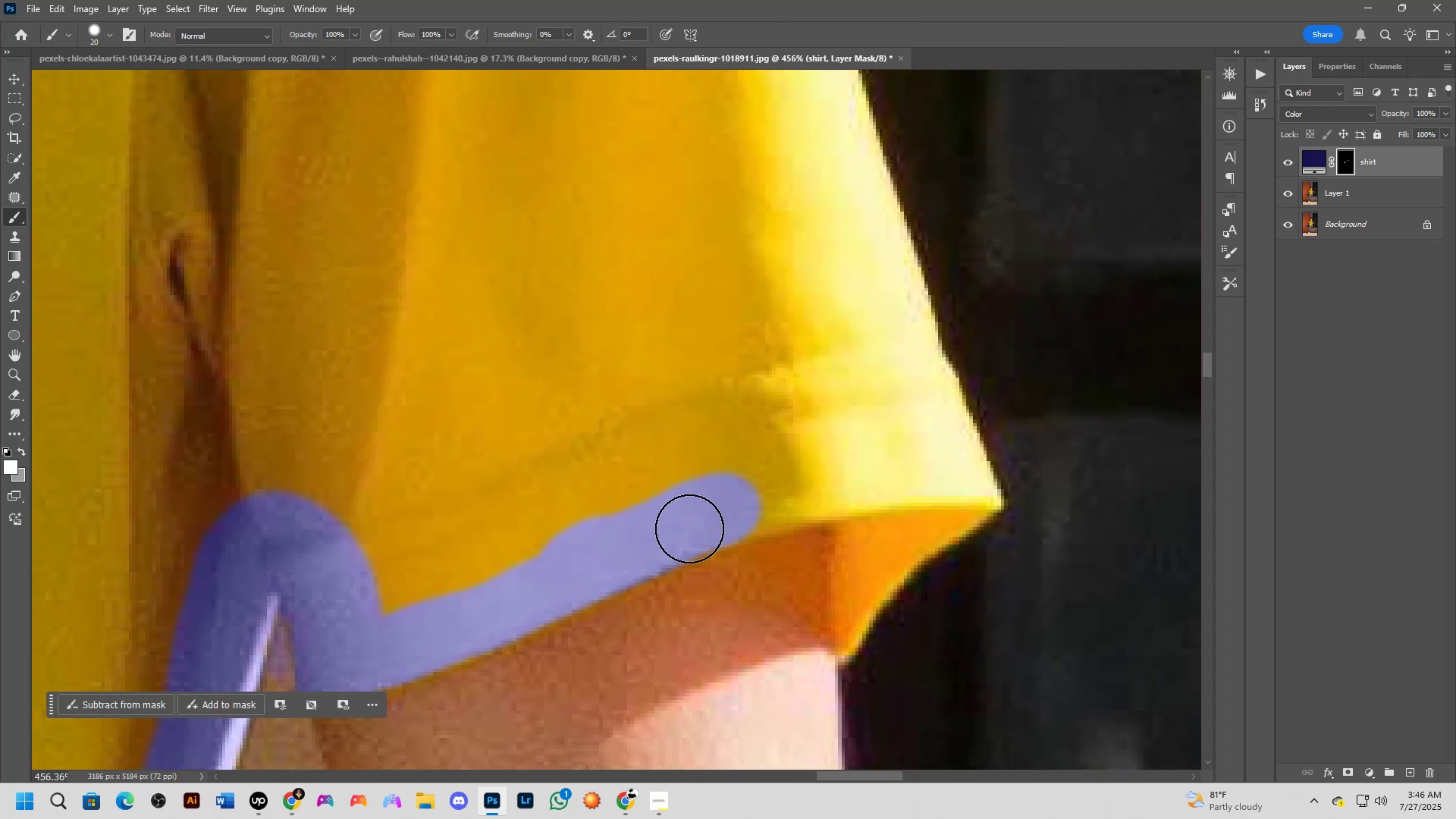 
left_click_drag(start_coordinate=[886, 430], to_coordinate=[785, 463])
 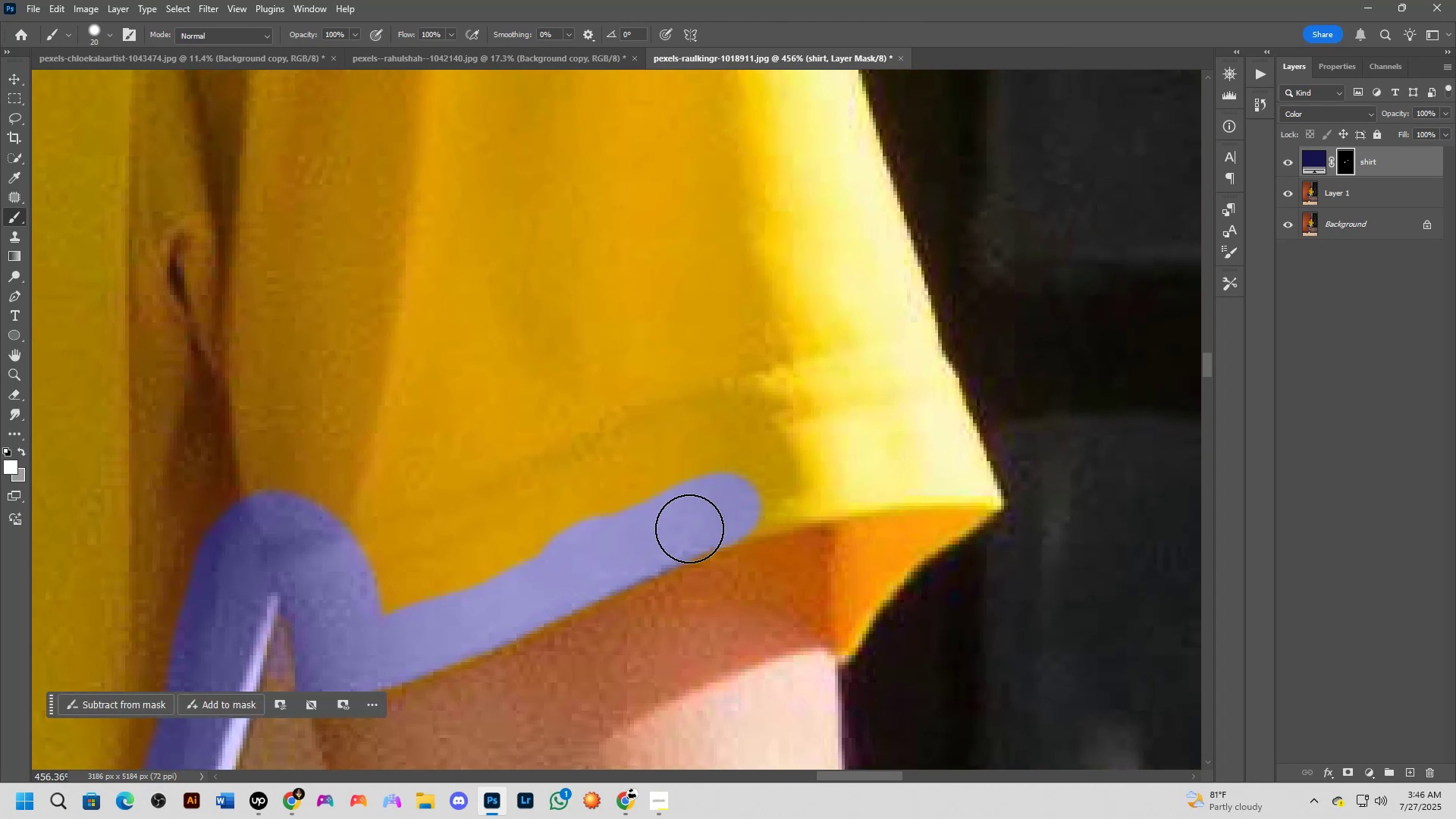 
left_click_drag(start_coordinate=[667, 540], to_coordinate=[682, 530])
 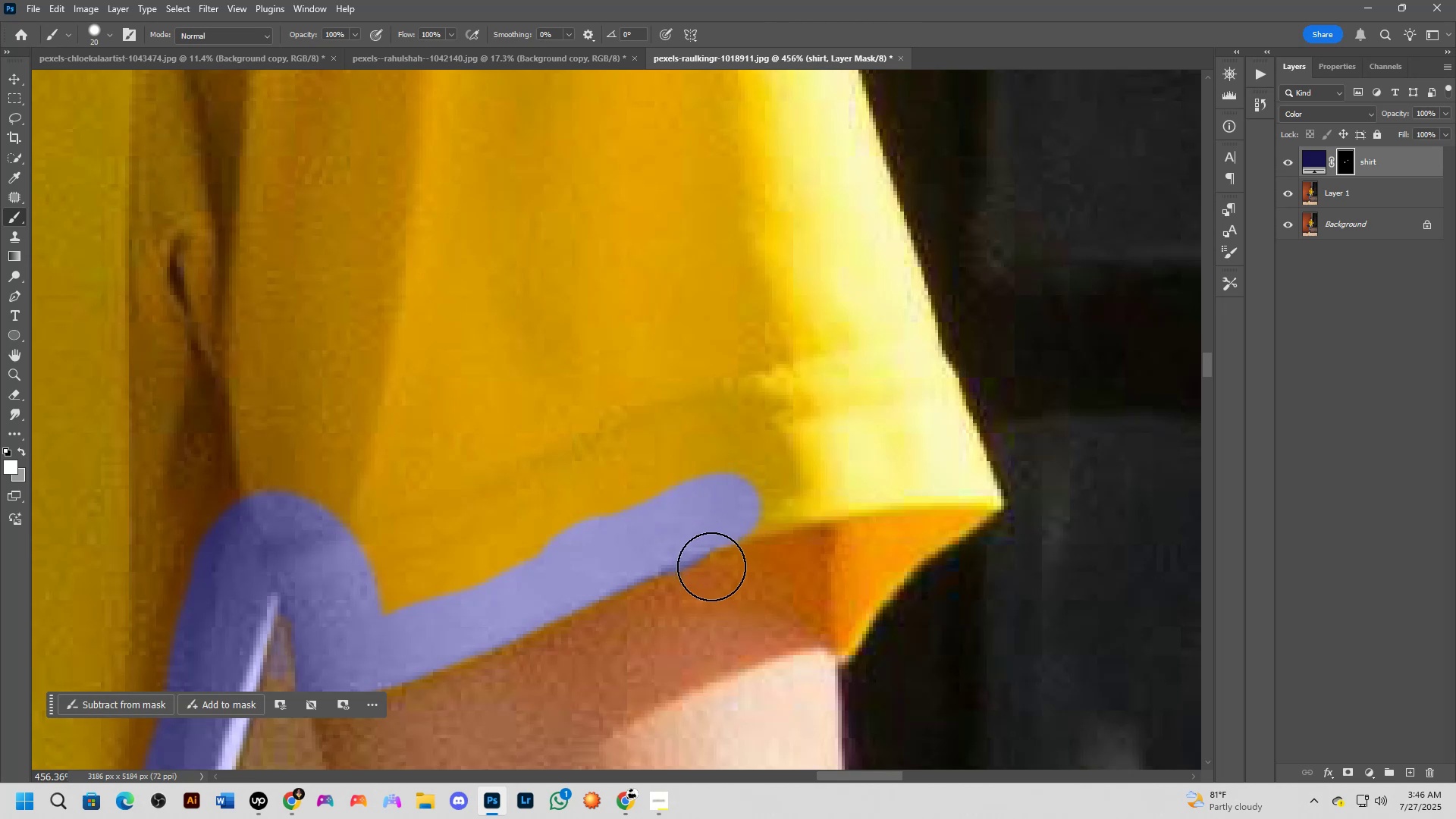 
type(xx)
 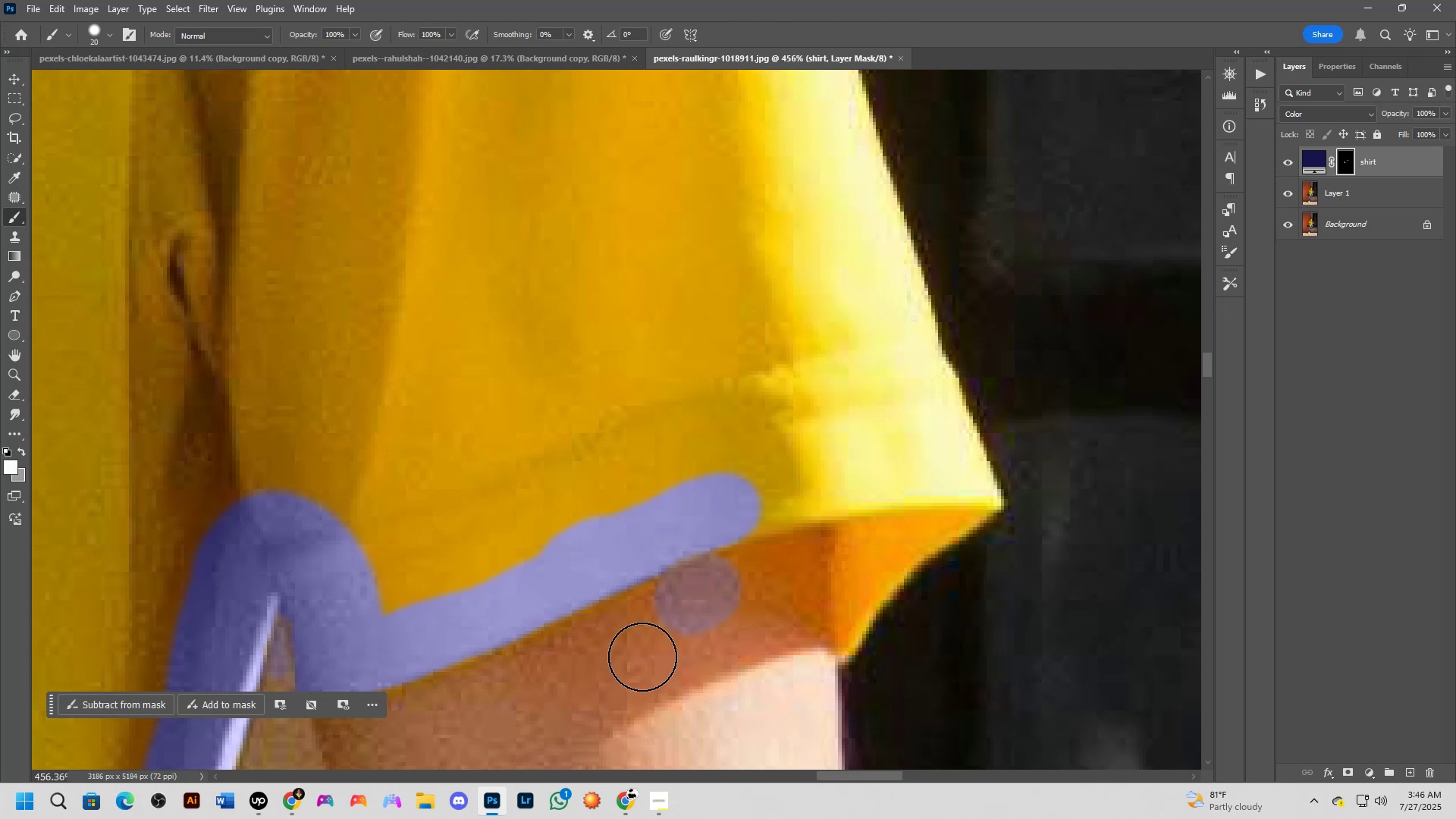 
left_click_drag(start_coordinate=[689, 601], to_coordinate=[705, 591])
 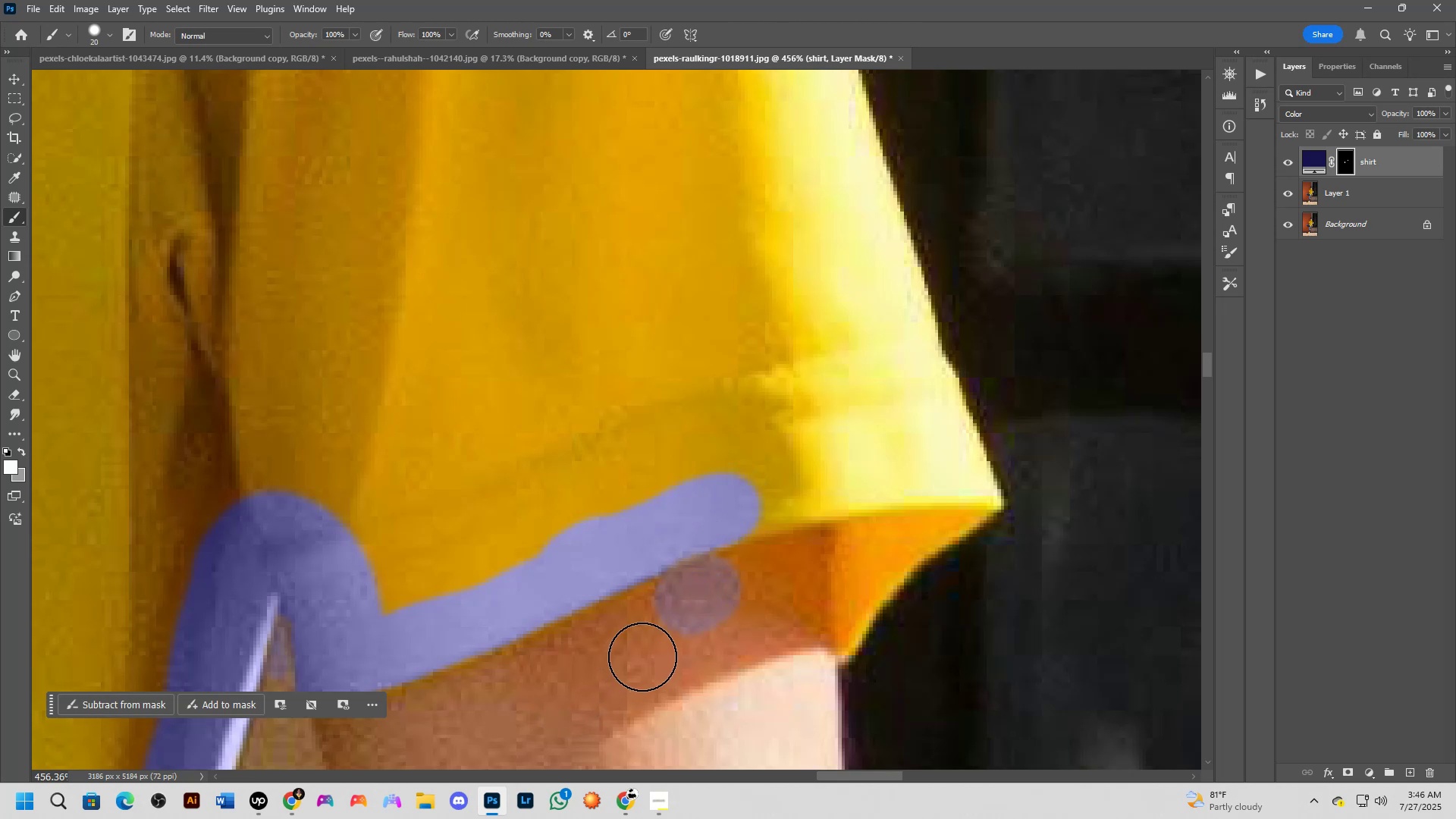 
key(Control+Z)
 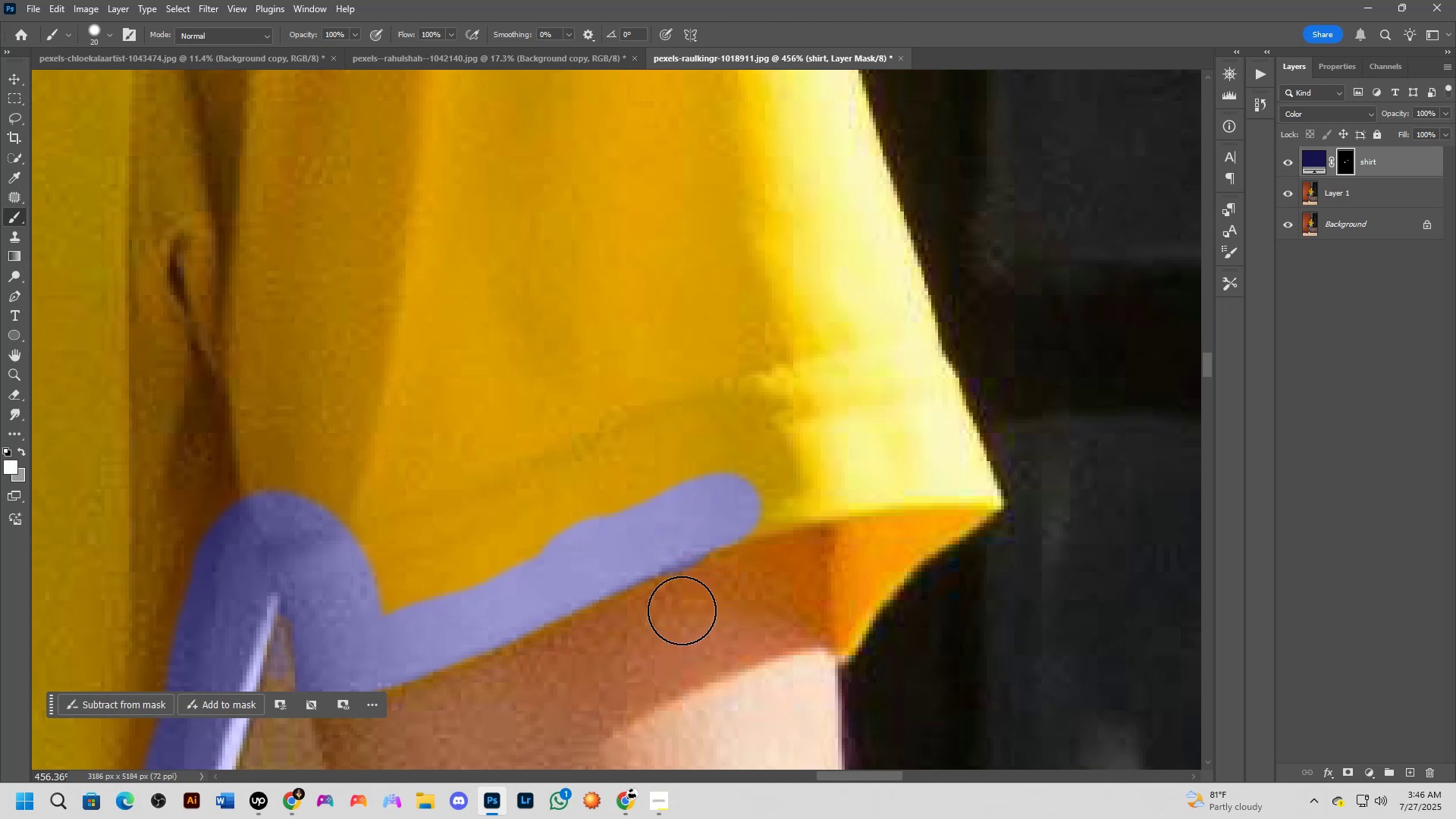 
left_click_drag(start_coordinate=[678, 610], to_coordinate=[689, 600])
 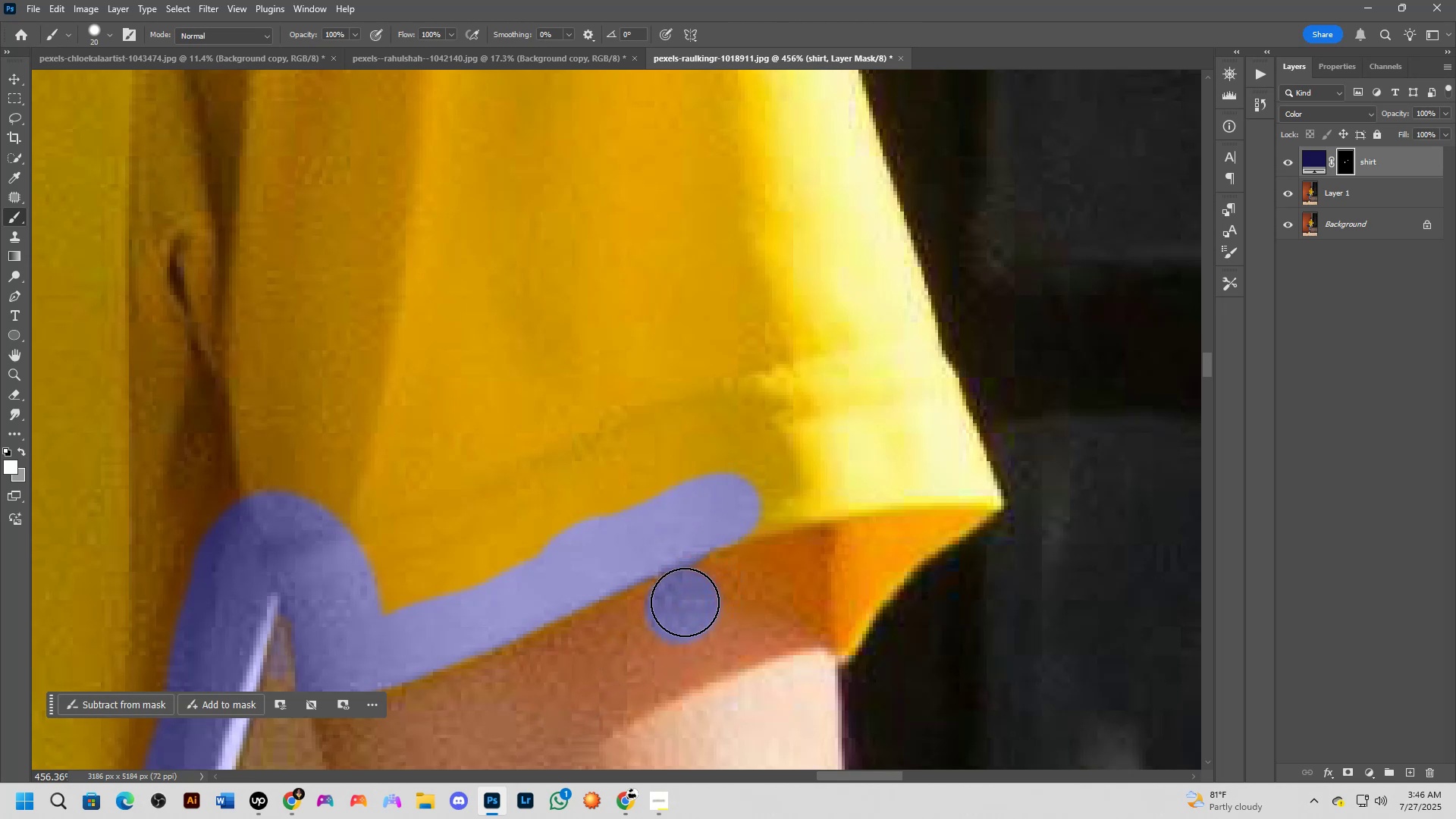 
key(Control+Z)
 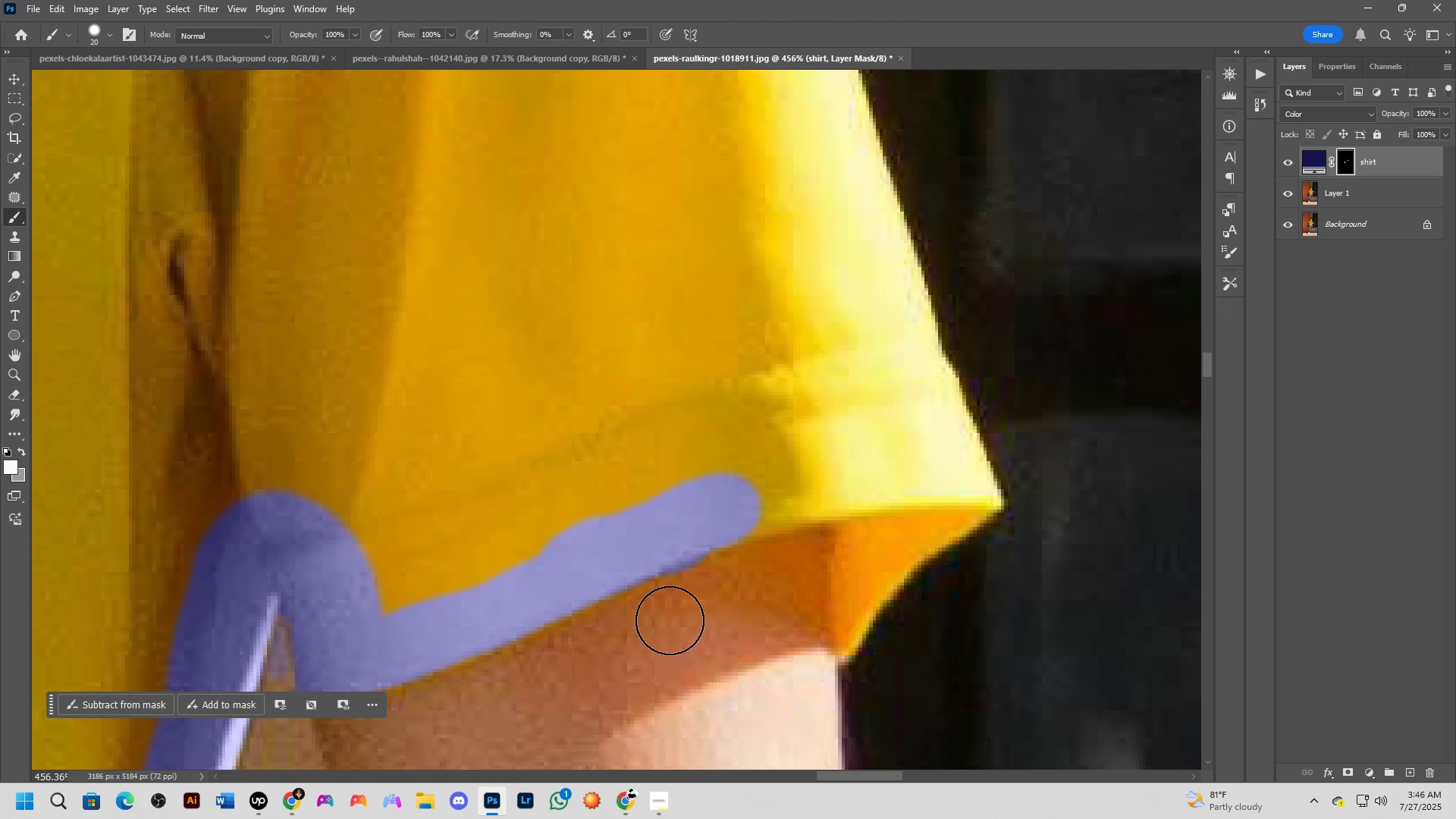 
key(X)
 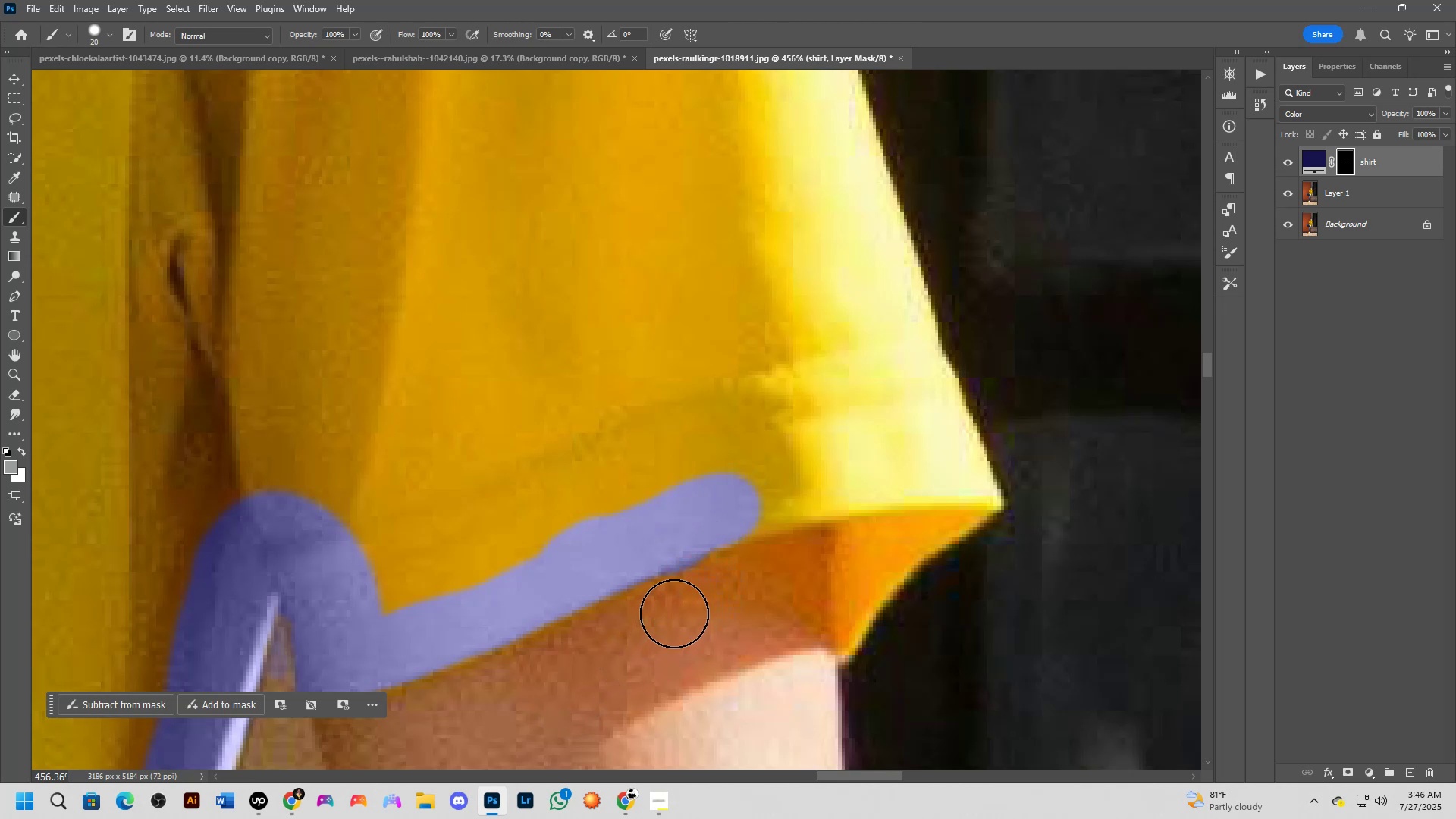 
left_click_drag(start_coordinate=[677, 608], to_coordinate=[692, 598])
 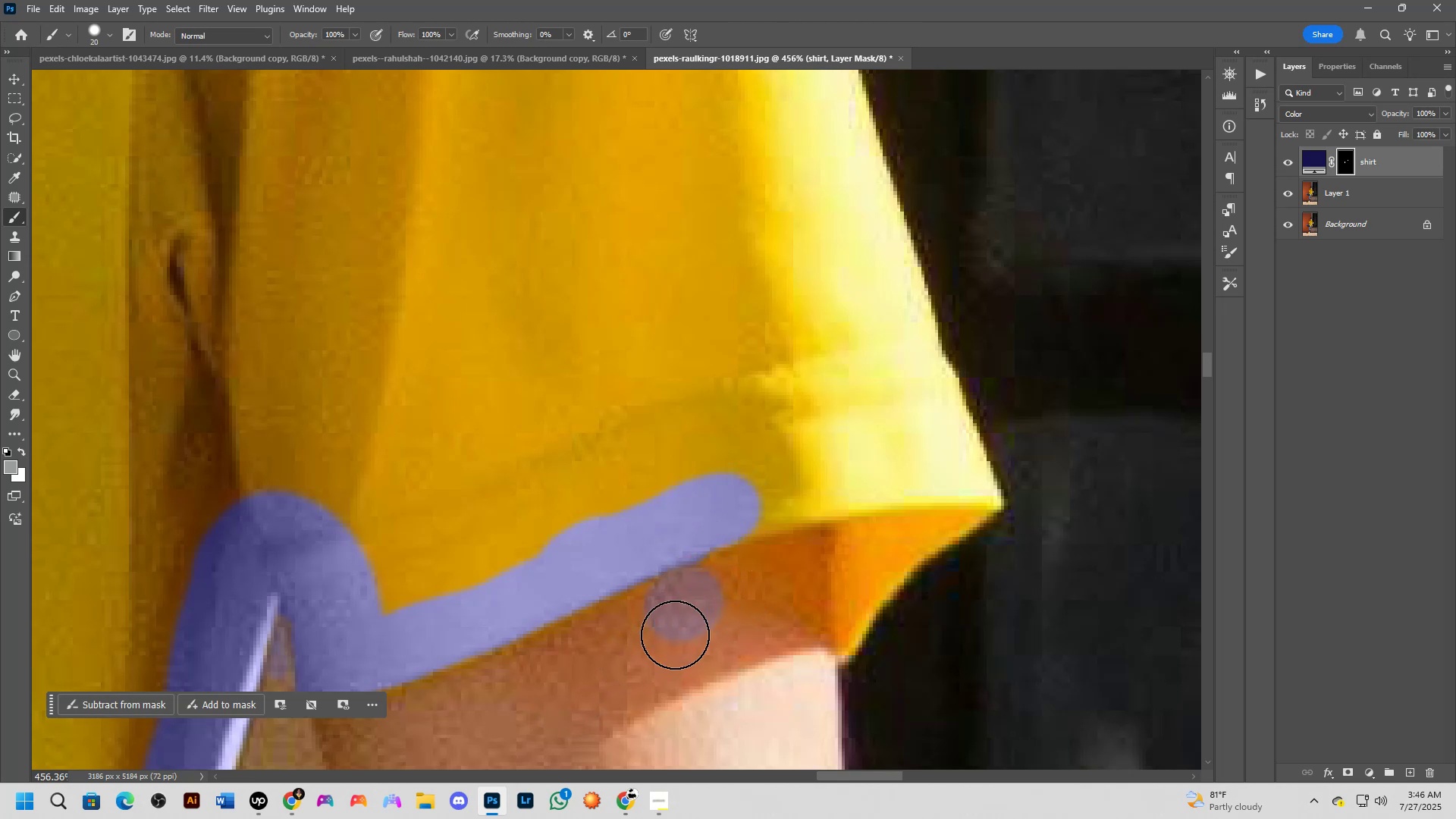 
hold_key(key=ControlLeft, duration=0.57)
 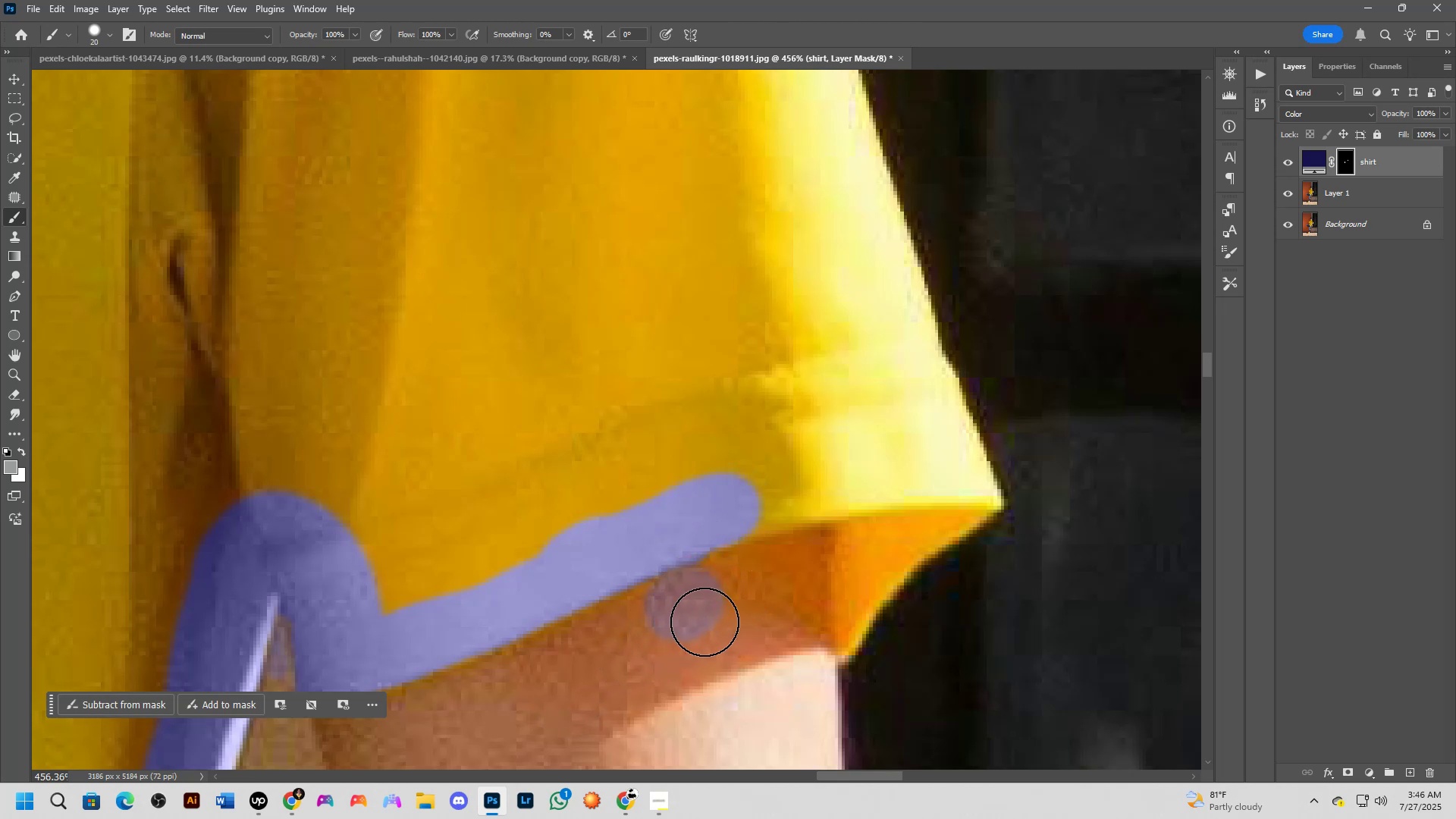 
type(xxx)
 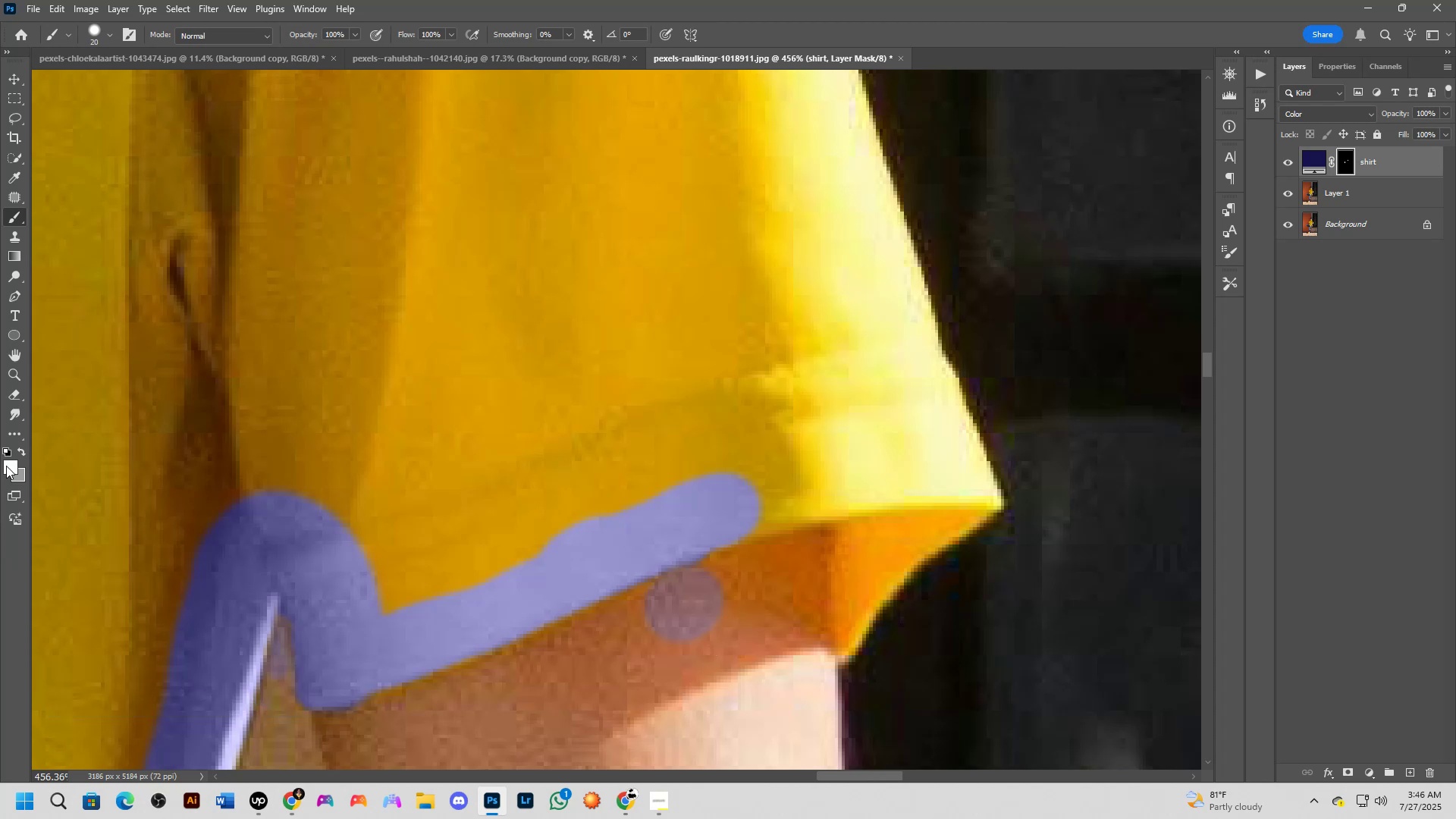 
double_click([6, 466])
 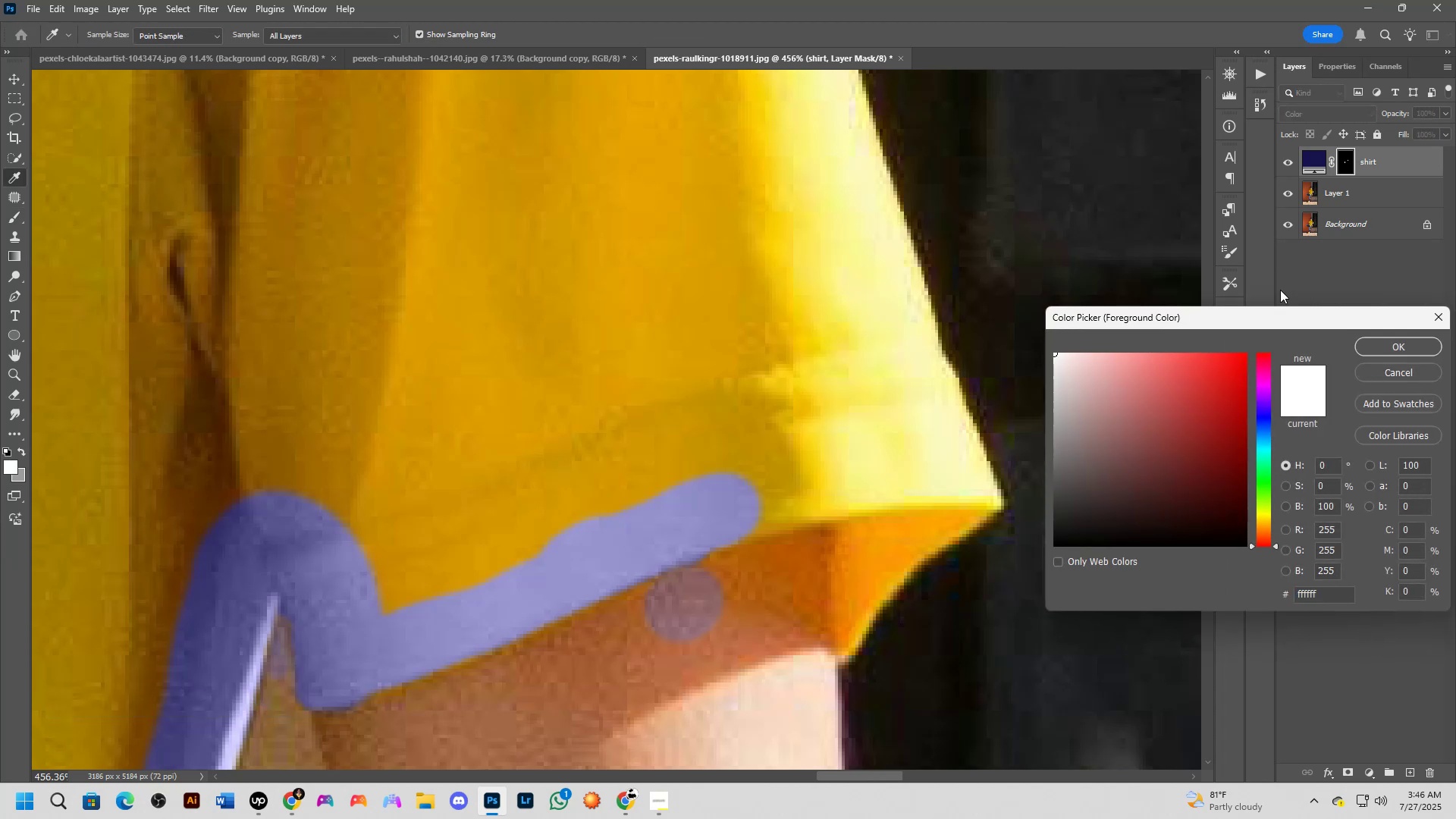 
left_click([1442, 312])
 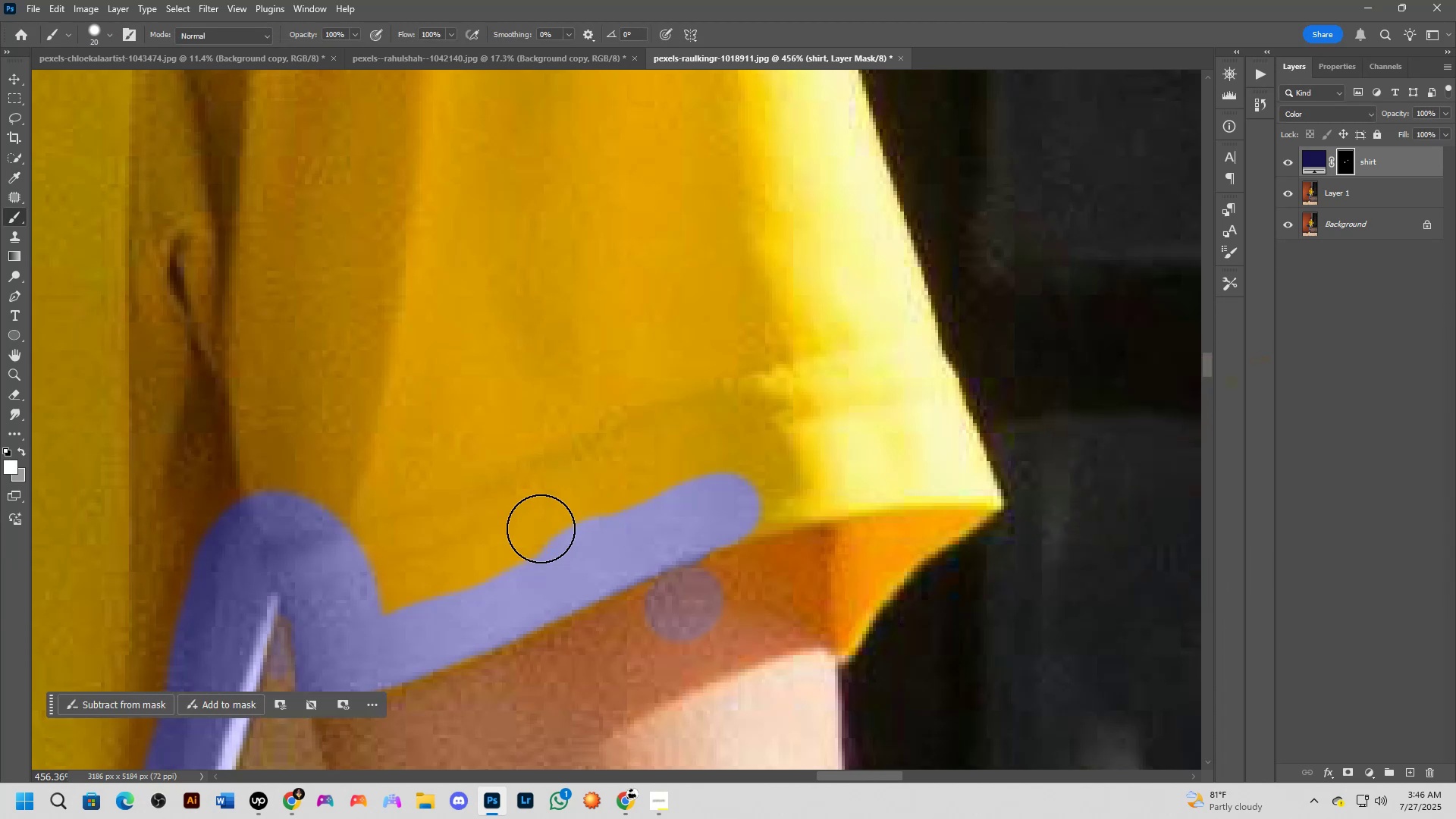 
type(xxx)
 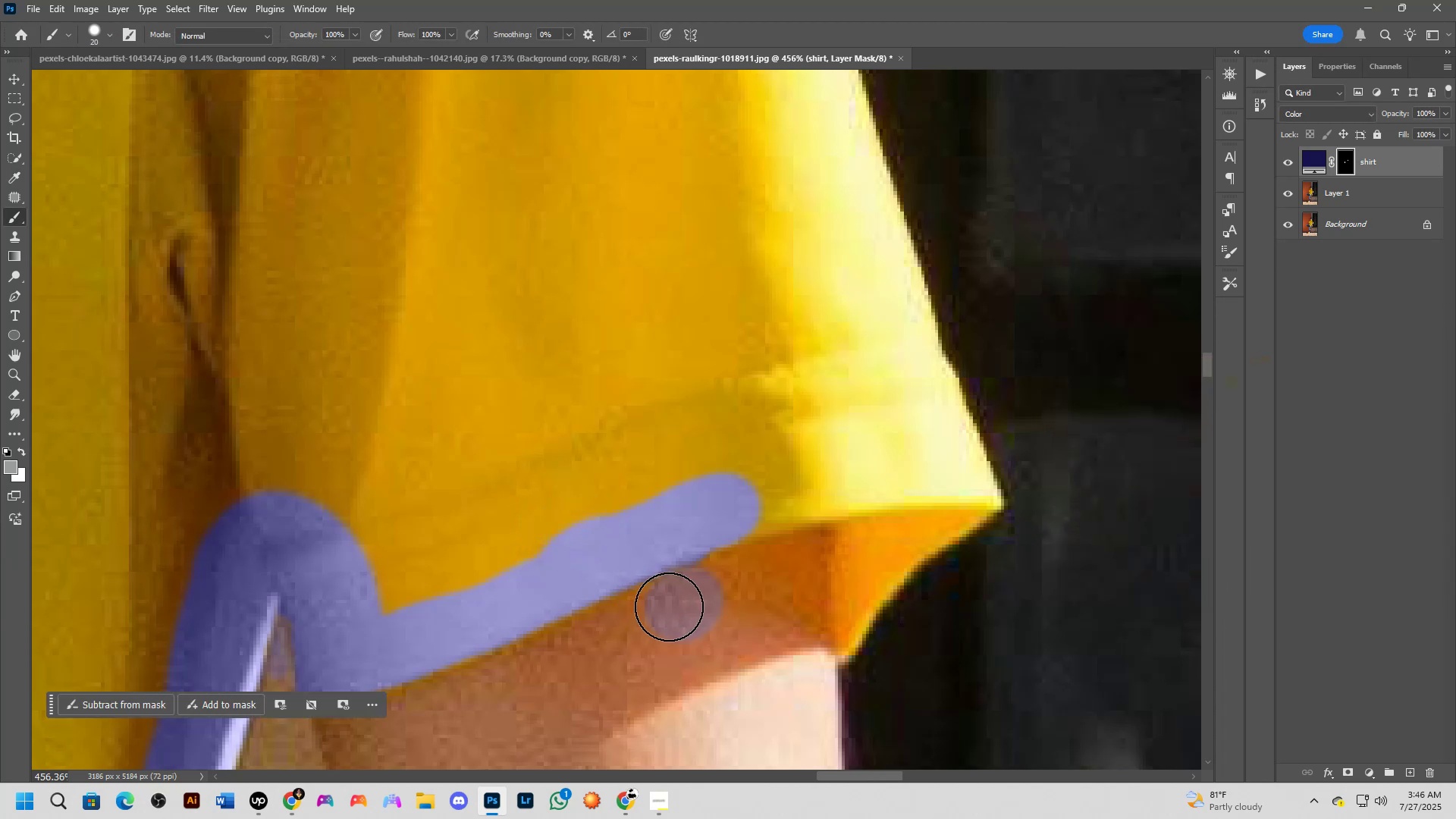 
key(Control+Z)
 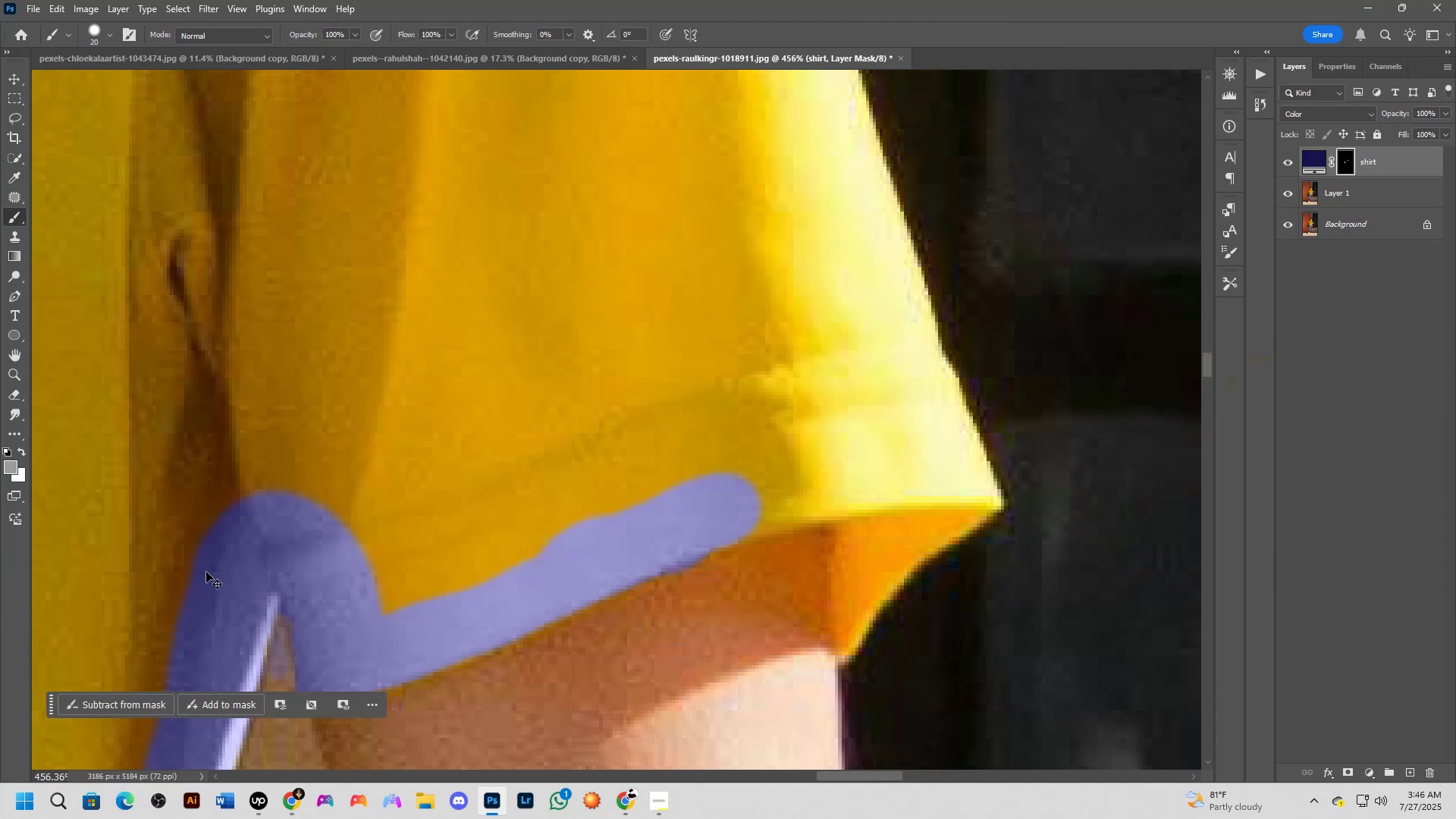 
key(Control+Z)
 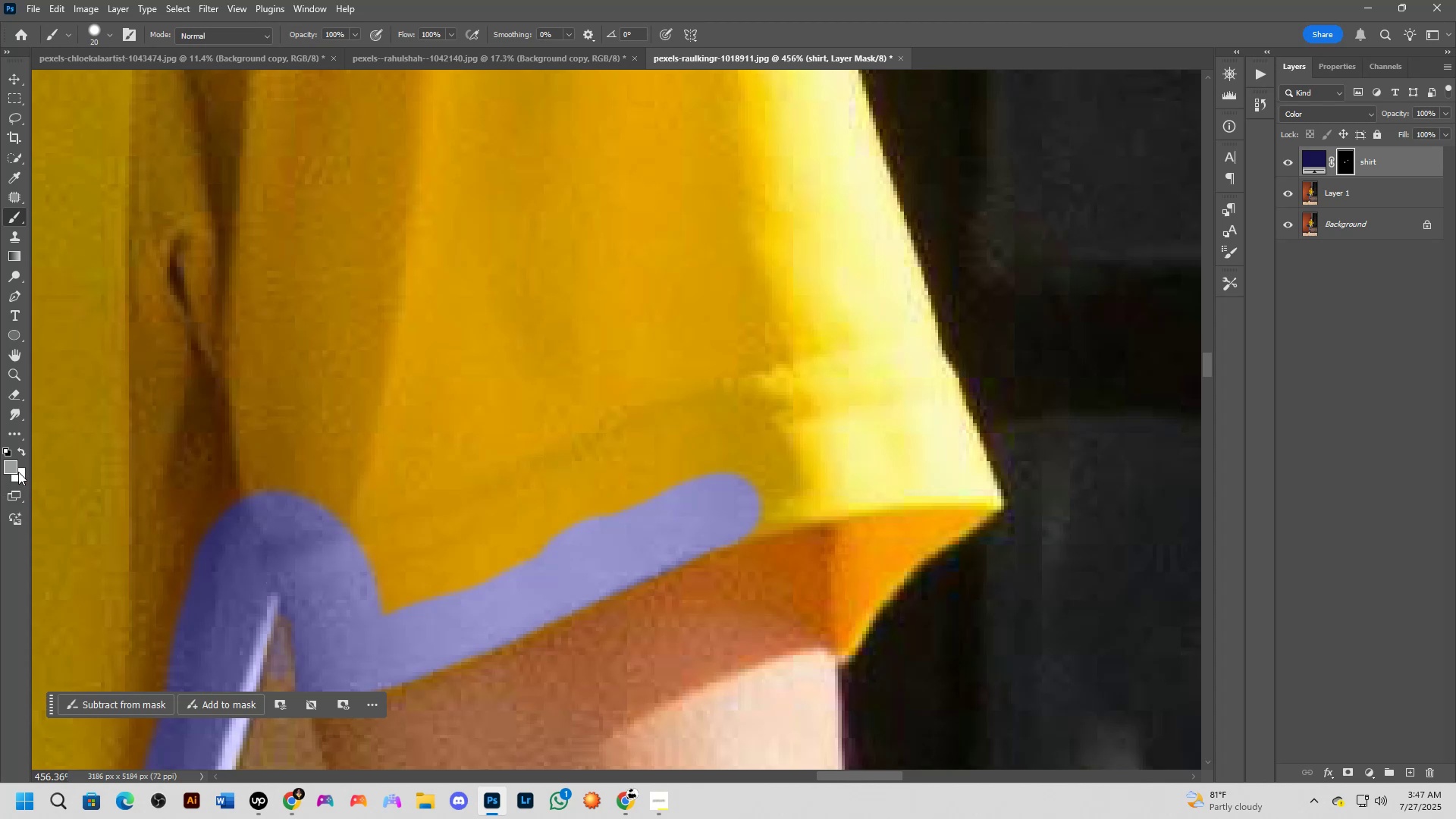 
double_click([17, 467])
 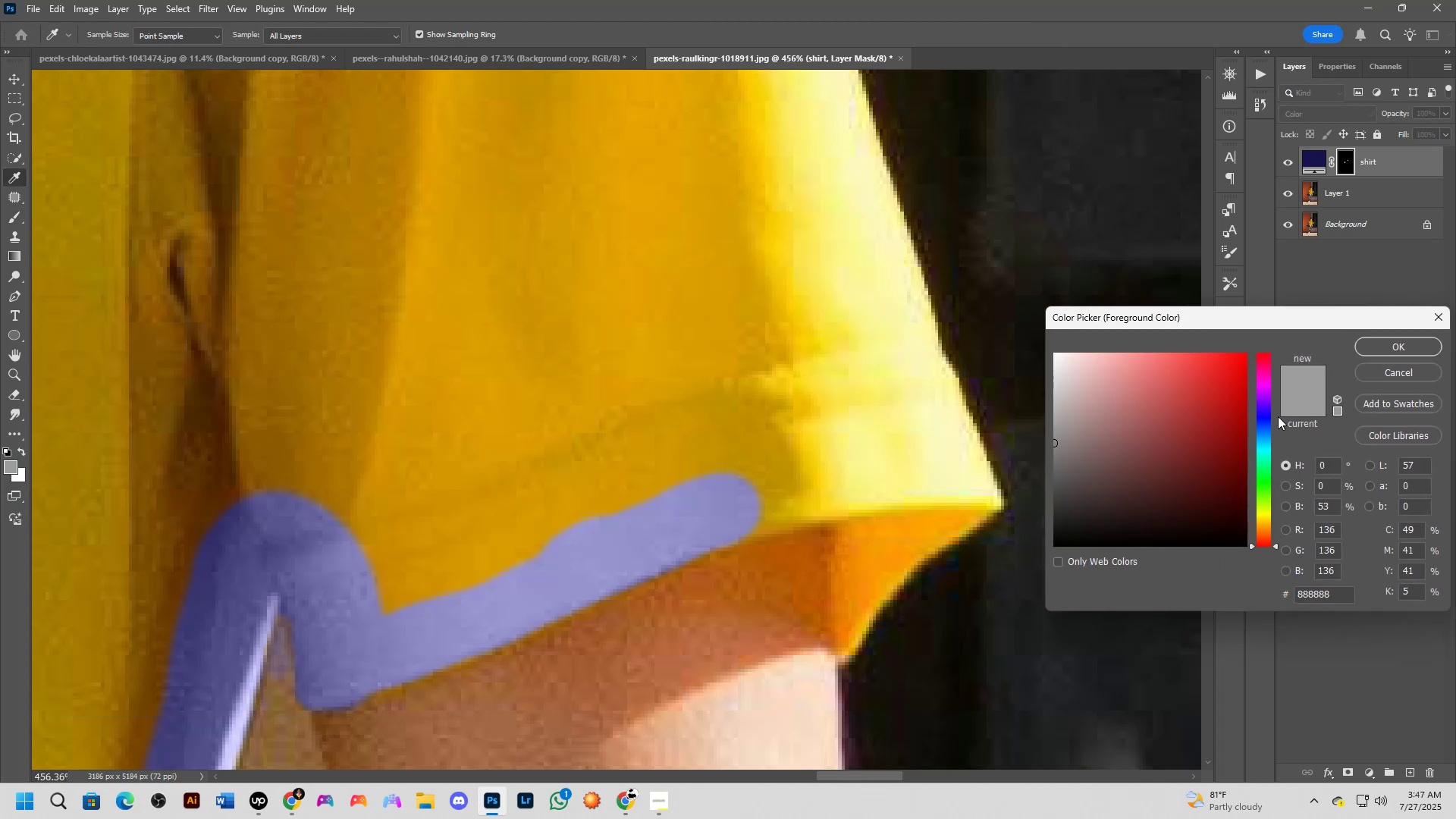 
left_click_drag(start_coordinate=[1149, 507], to_coordinate=[1154, 571])
 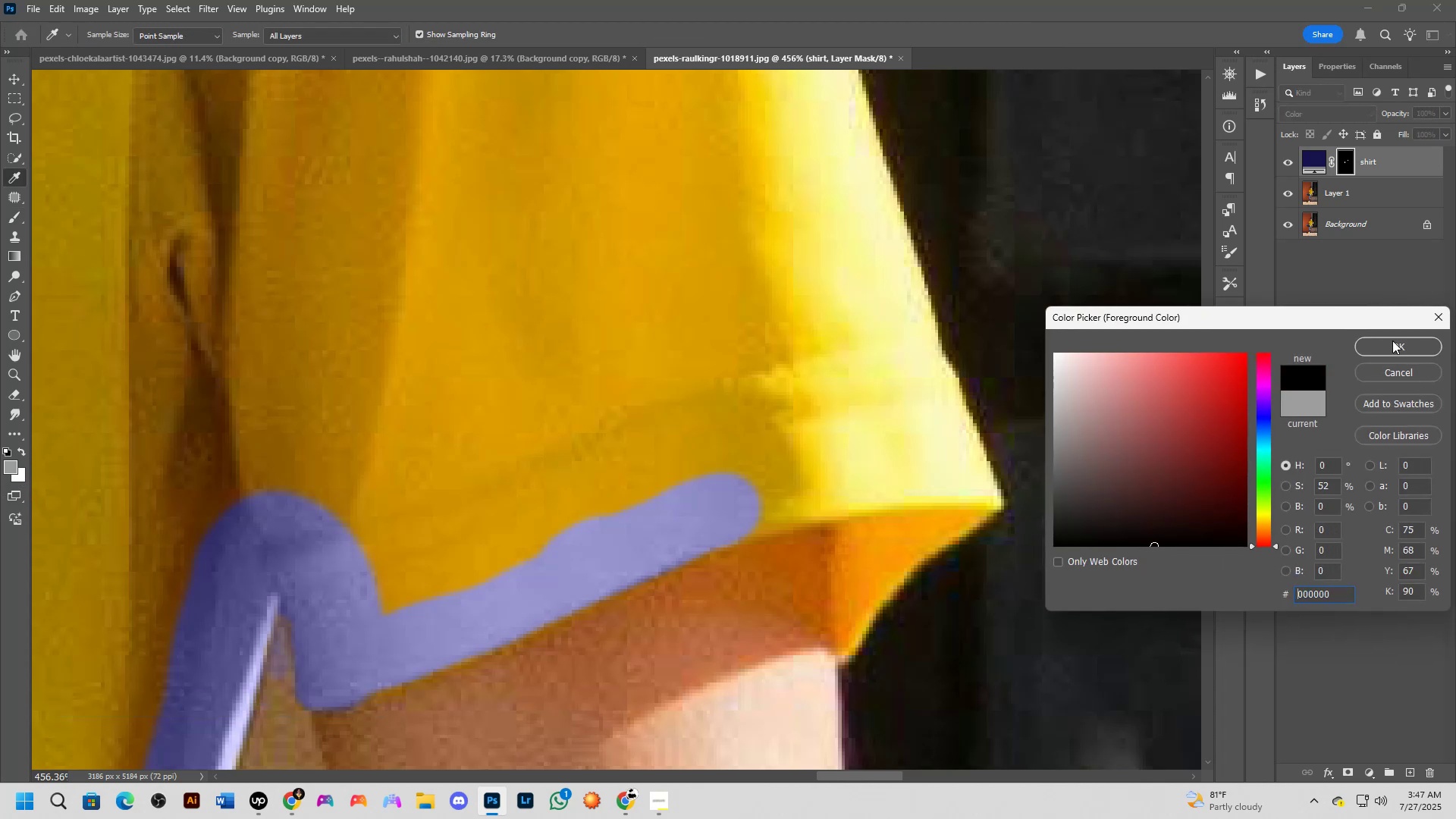 
left_click([1392, 340])
 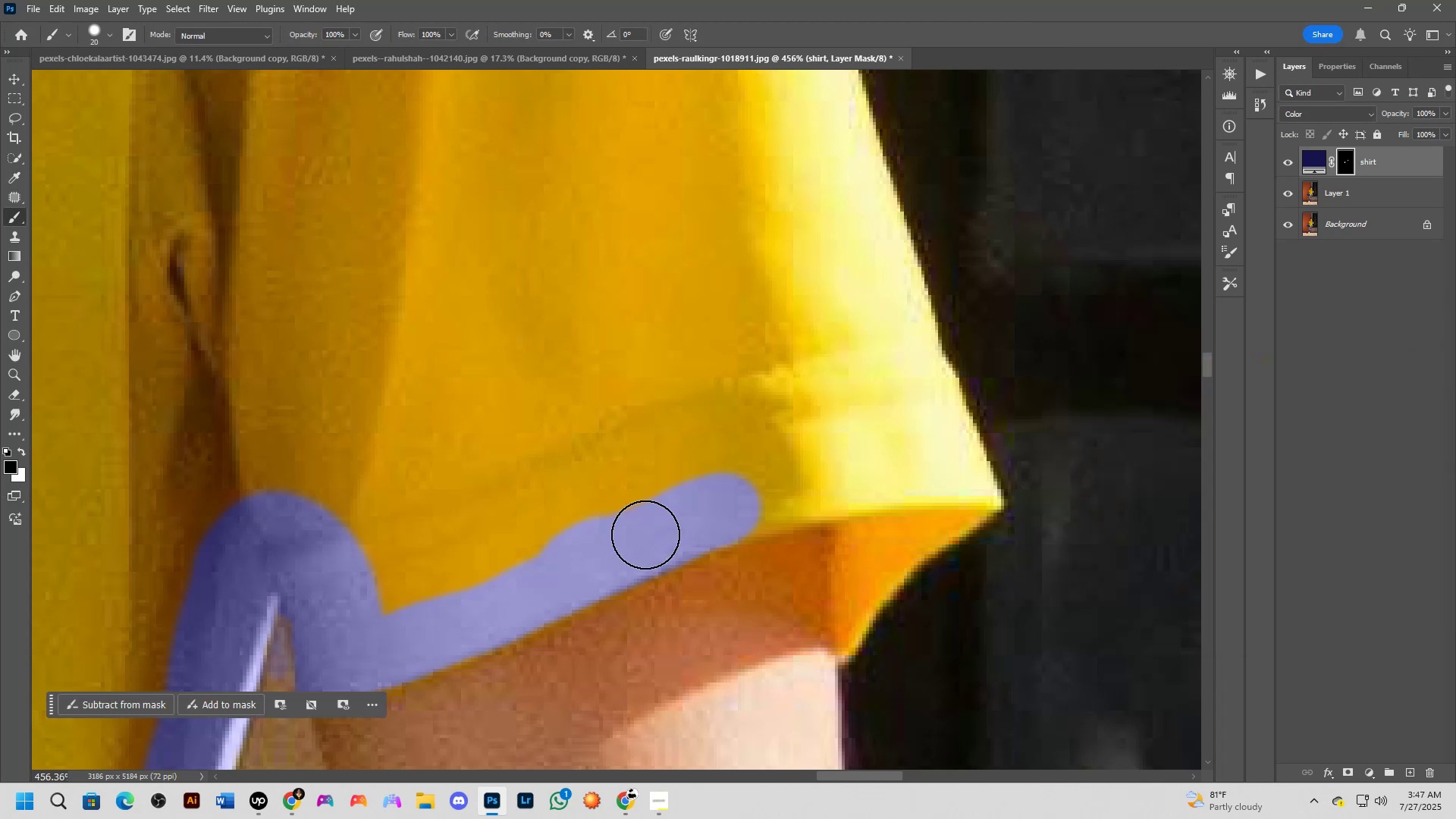 
type(xxx)
 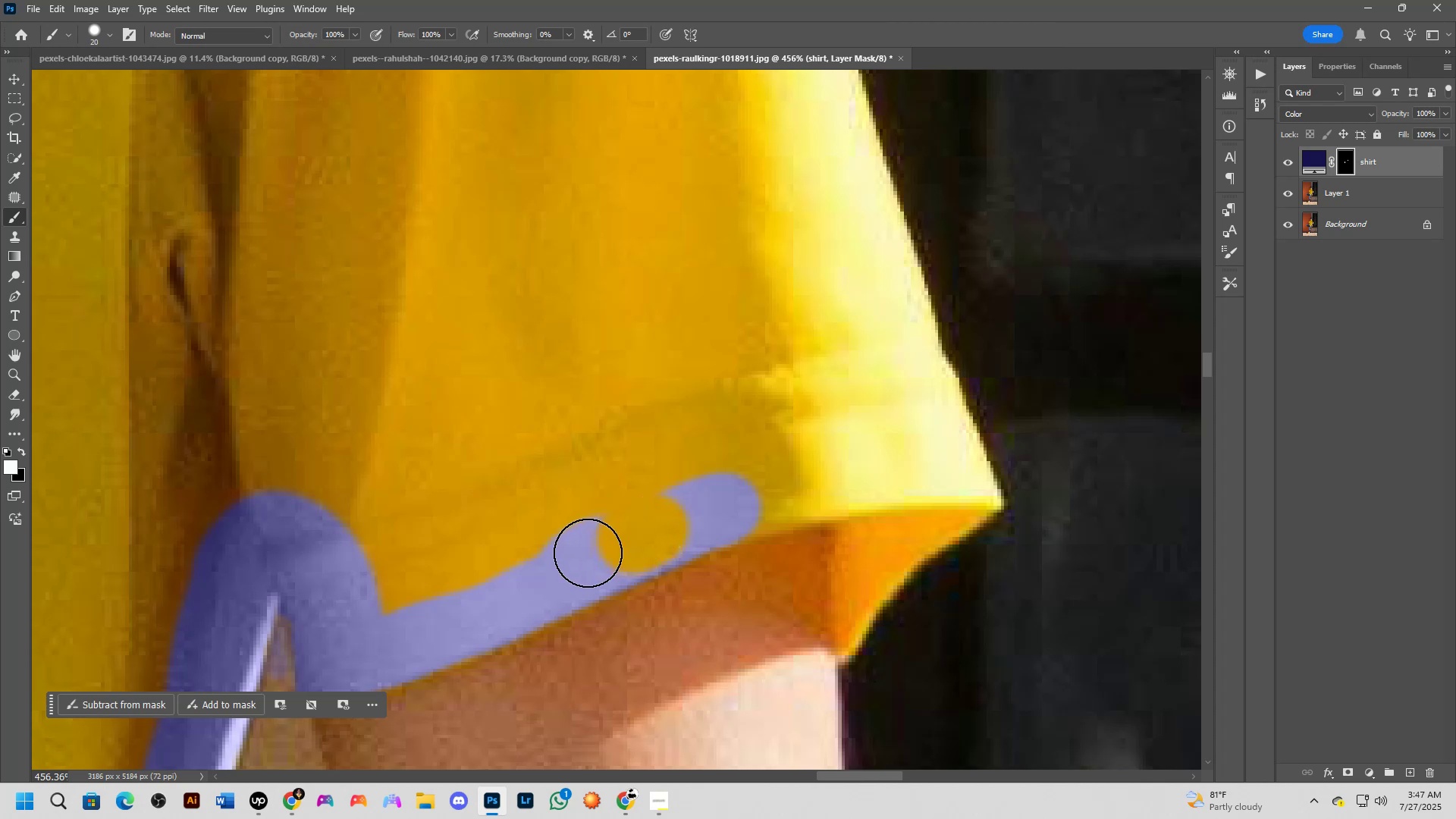 
left_click_drag(start_coordinate=[631, 539], to_coordinate=[657, 528])
 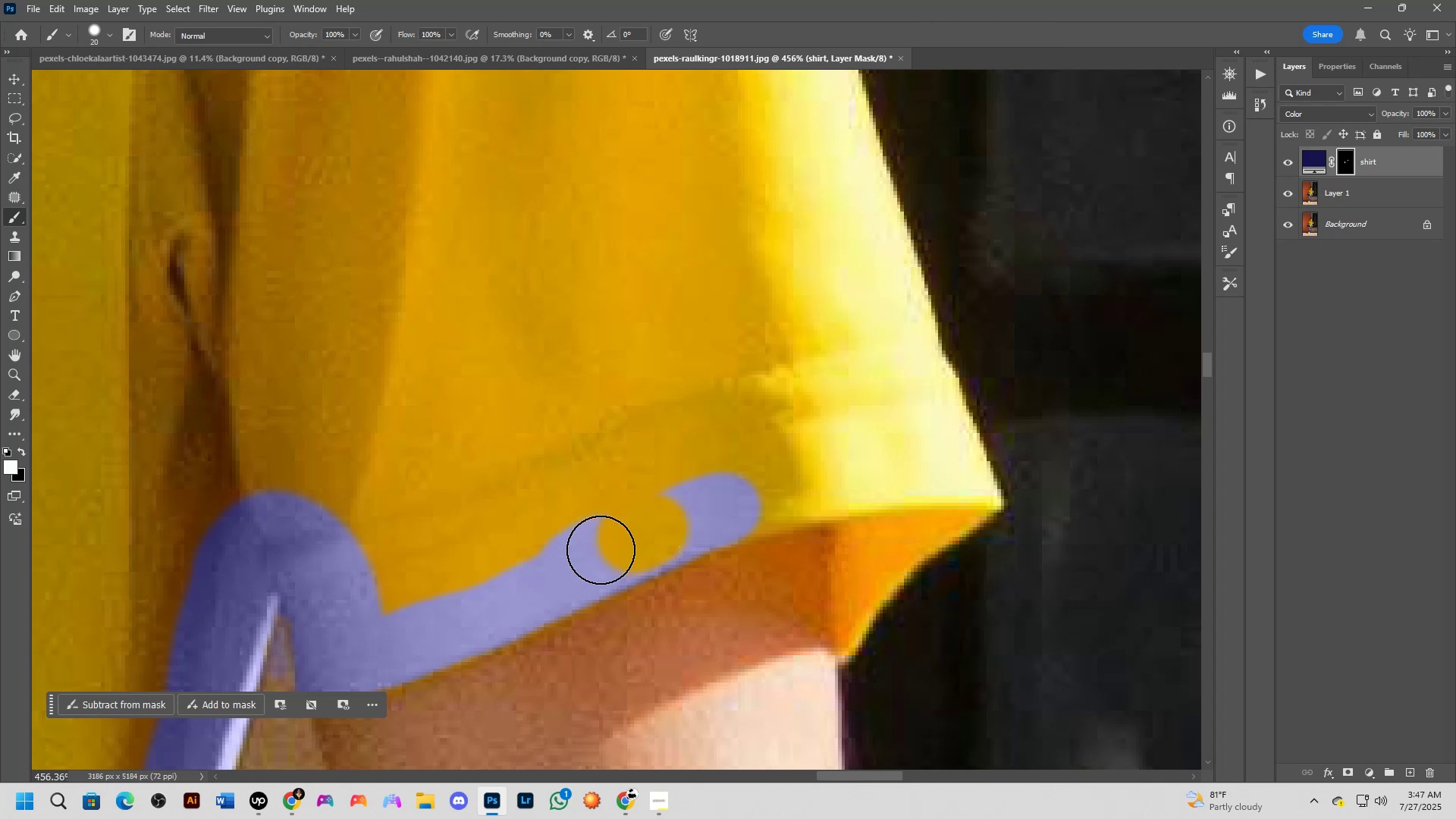 
left_click_drag(start_coordinate=[581, 556], to_coordinate=[809, 490])
 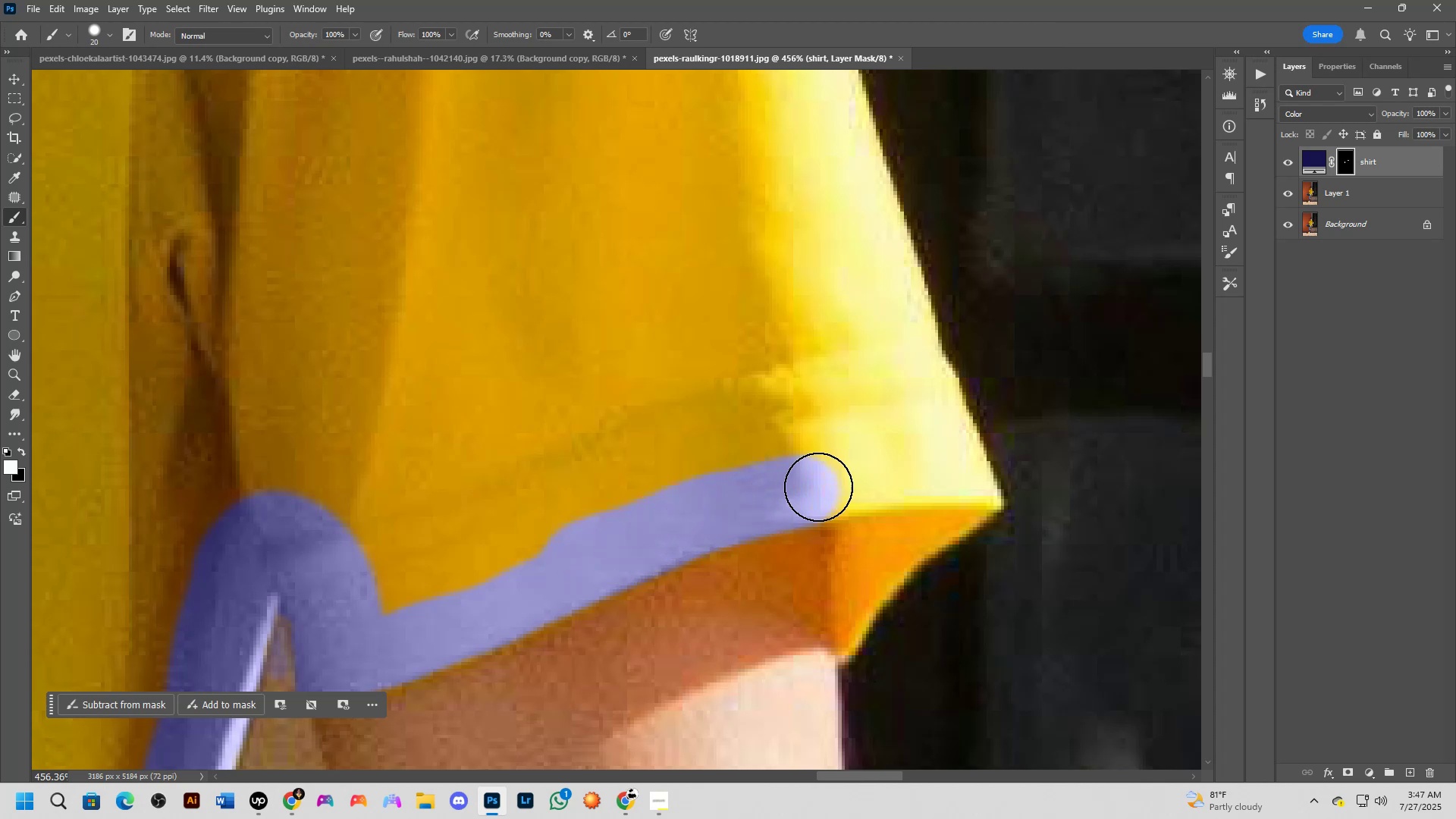 
hold_key(key=Space, duration=0.84)
 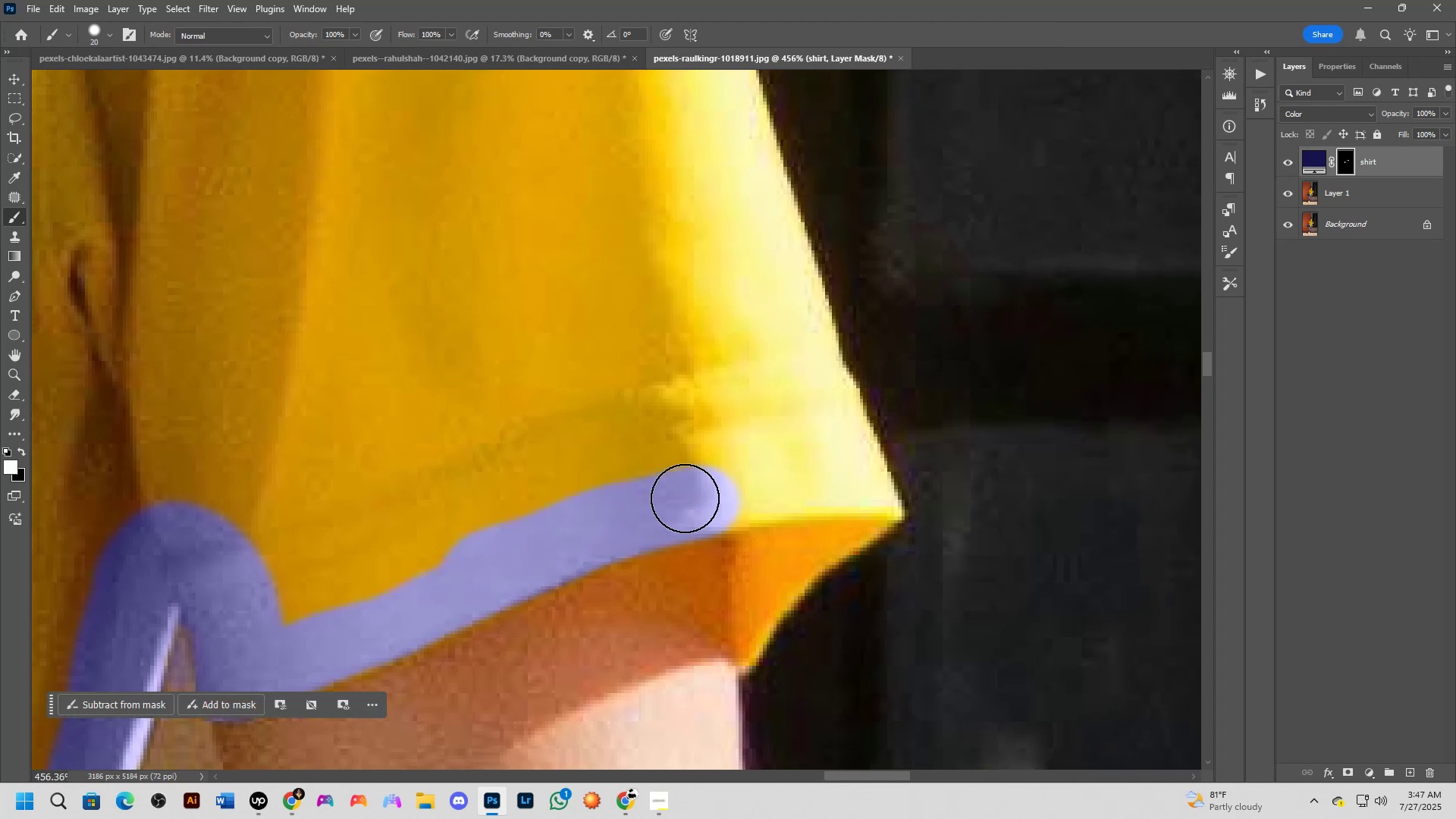 
left_click_drag(start_coordinate=[899, 457], to_coordinate=[800, 468])
 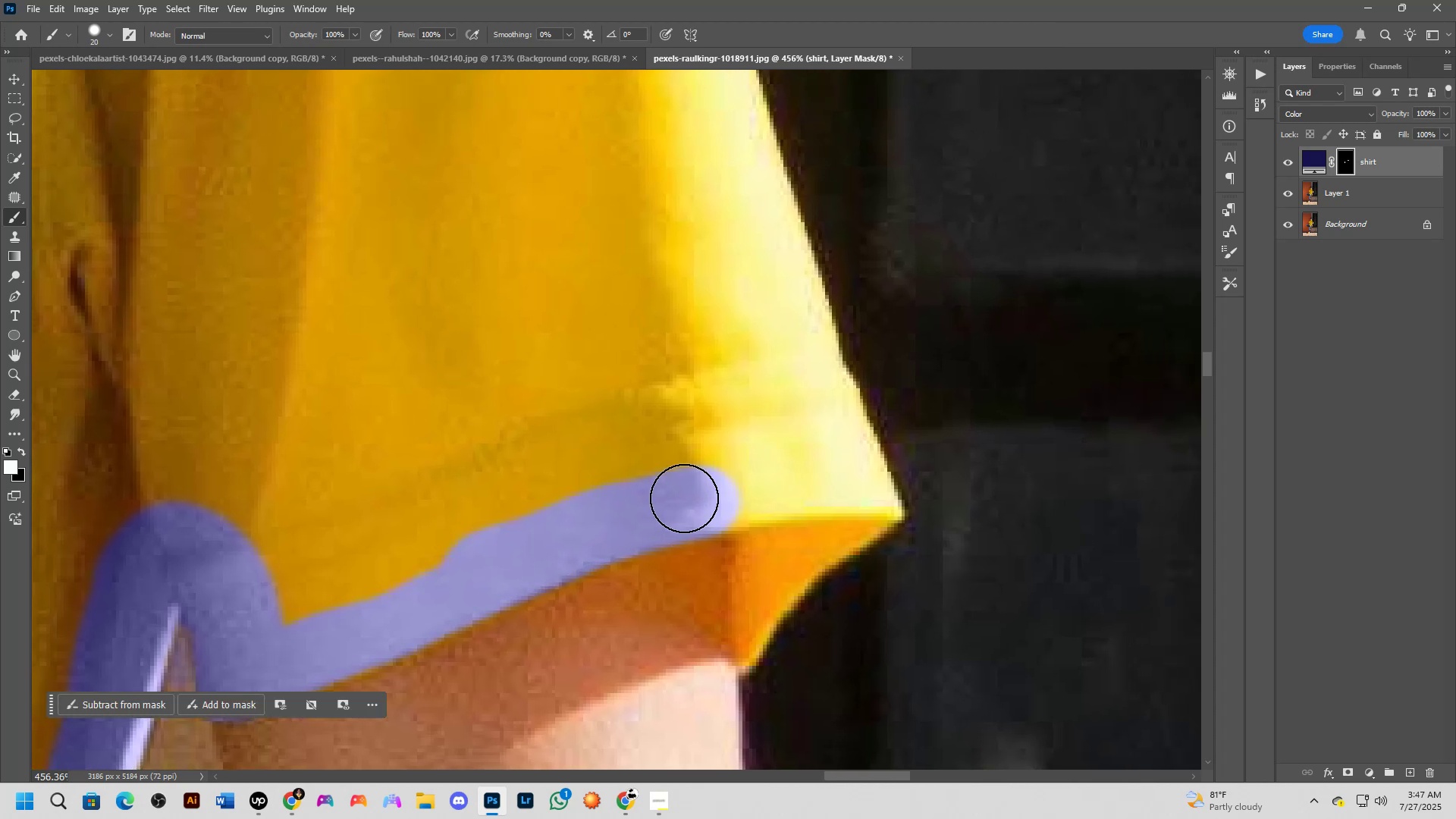 
left_click_drag(start_coordinate=[689, 497], to_coordinate=[721, 497])
 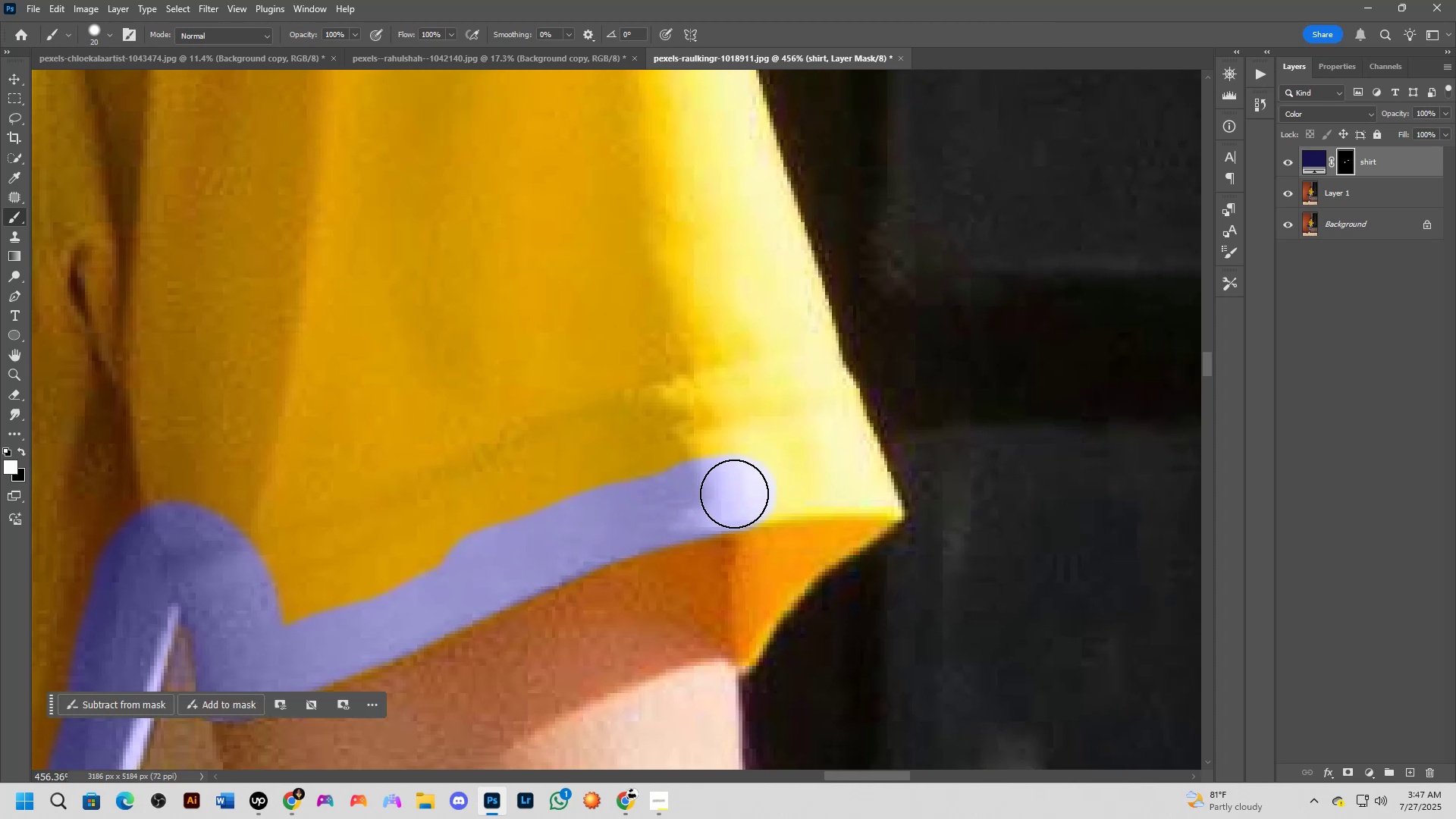 
left_click_drag(start_coordinate=[735, 493], to_coordinate=[775, 490])
 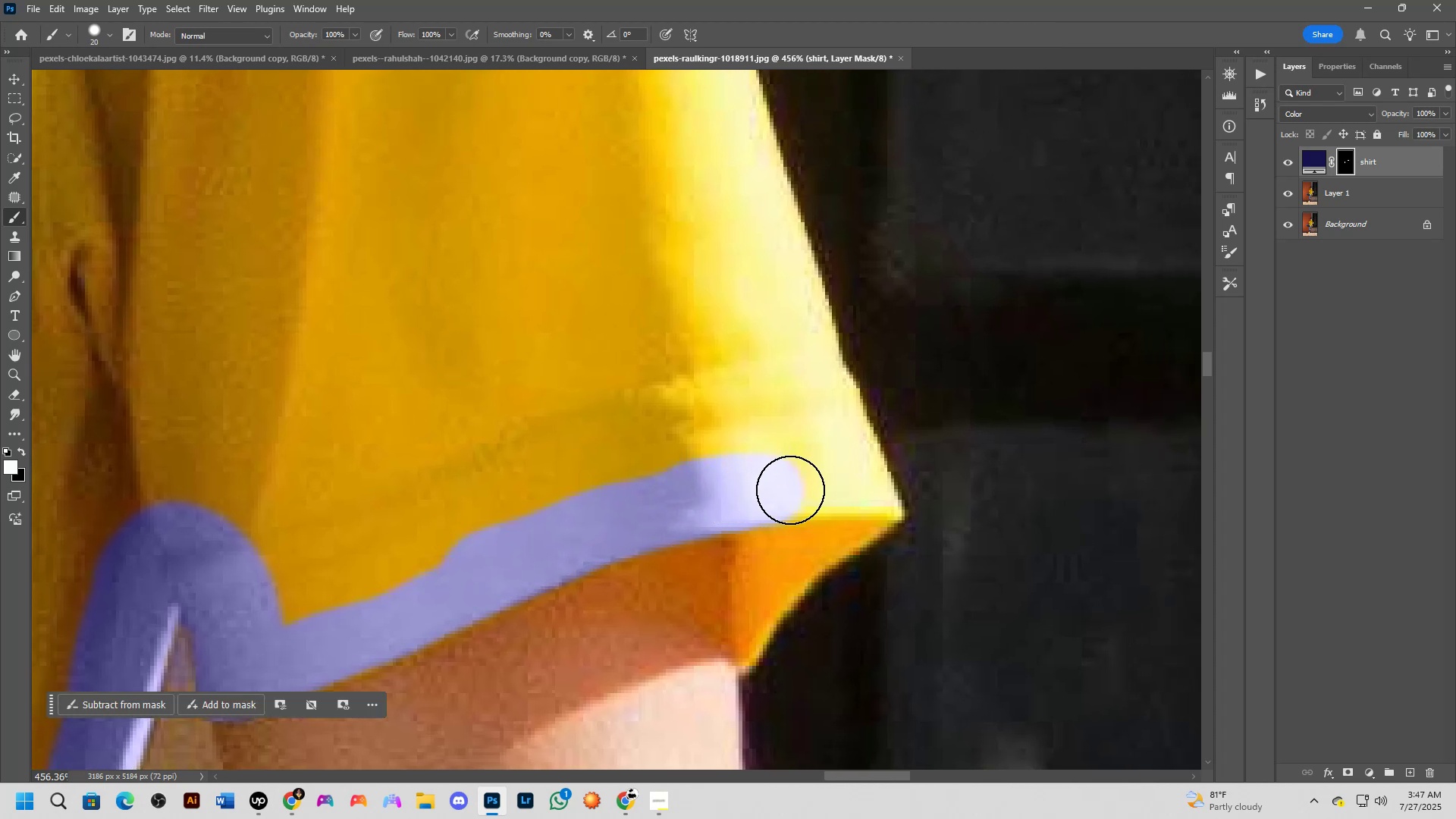 
key(X)
 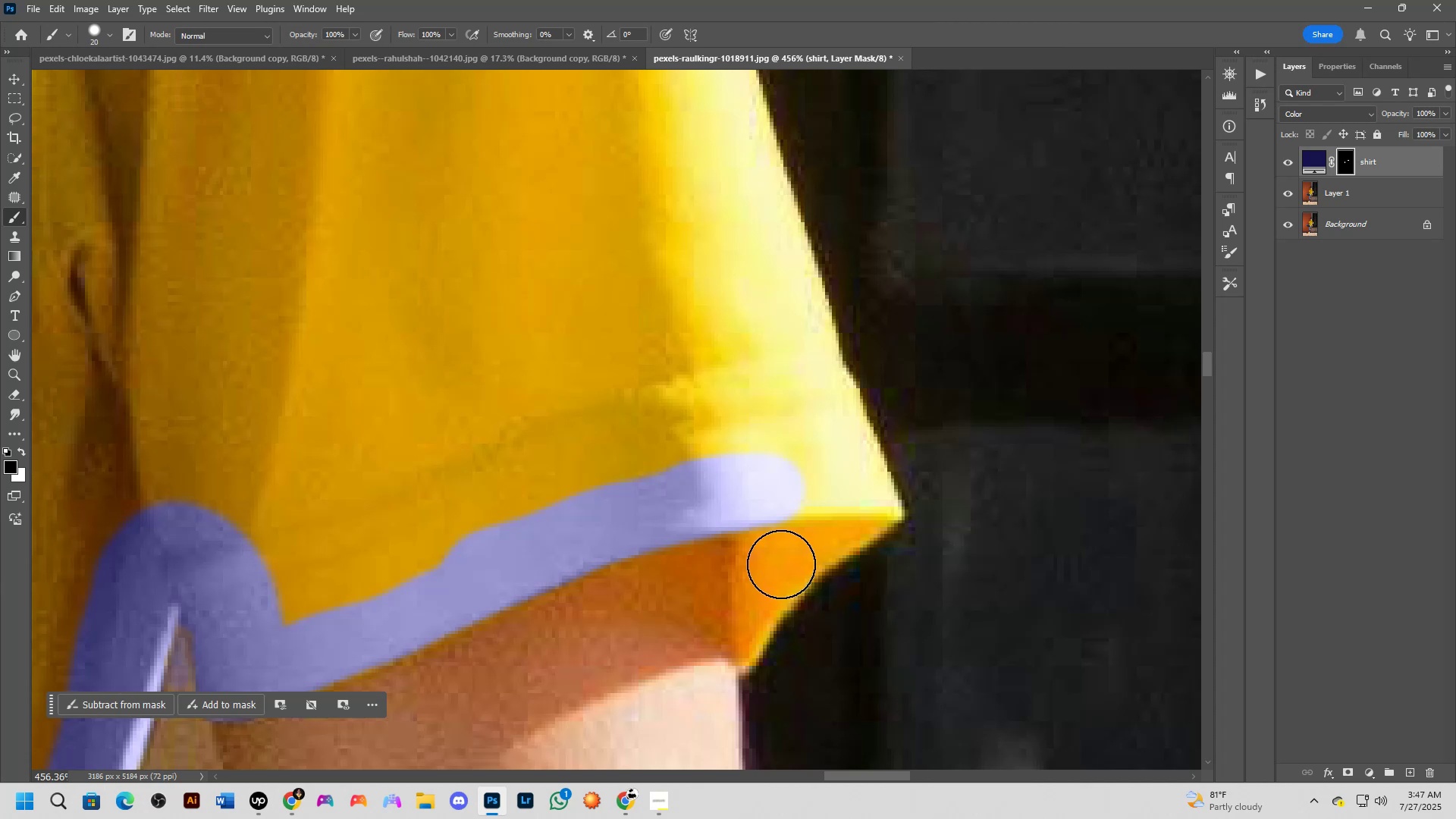 
hold_key(key=AltLeft, duration=0.7)
 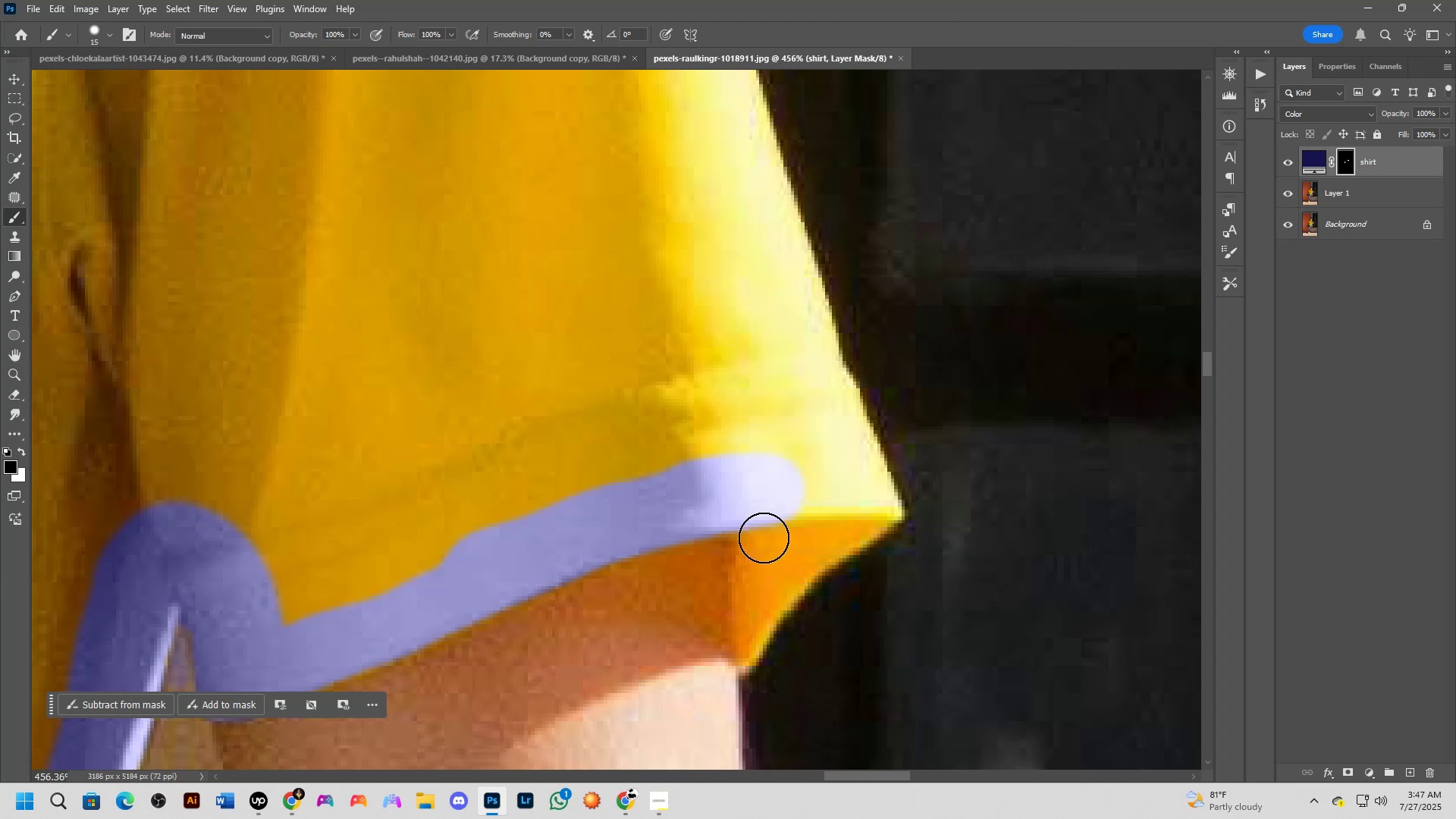 
left_click_drag(start_coordinate=[764, 534], to_coordinate=[779, 558])
 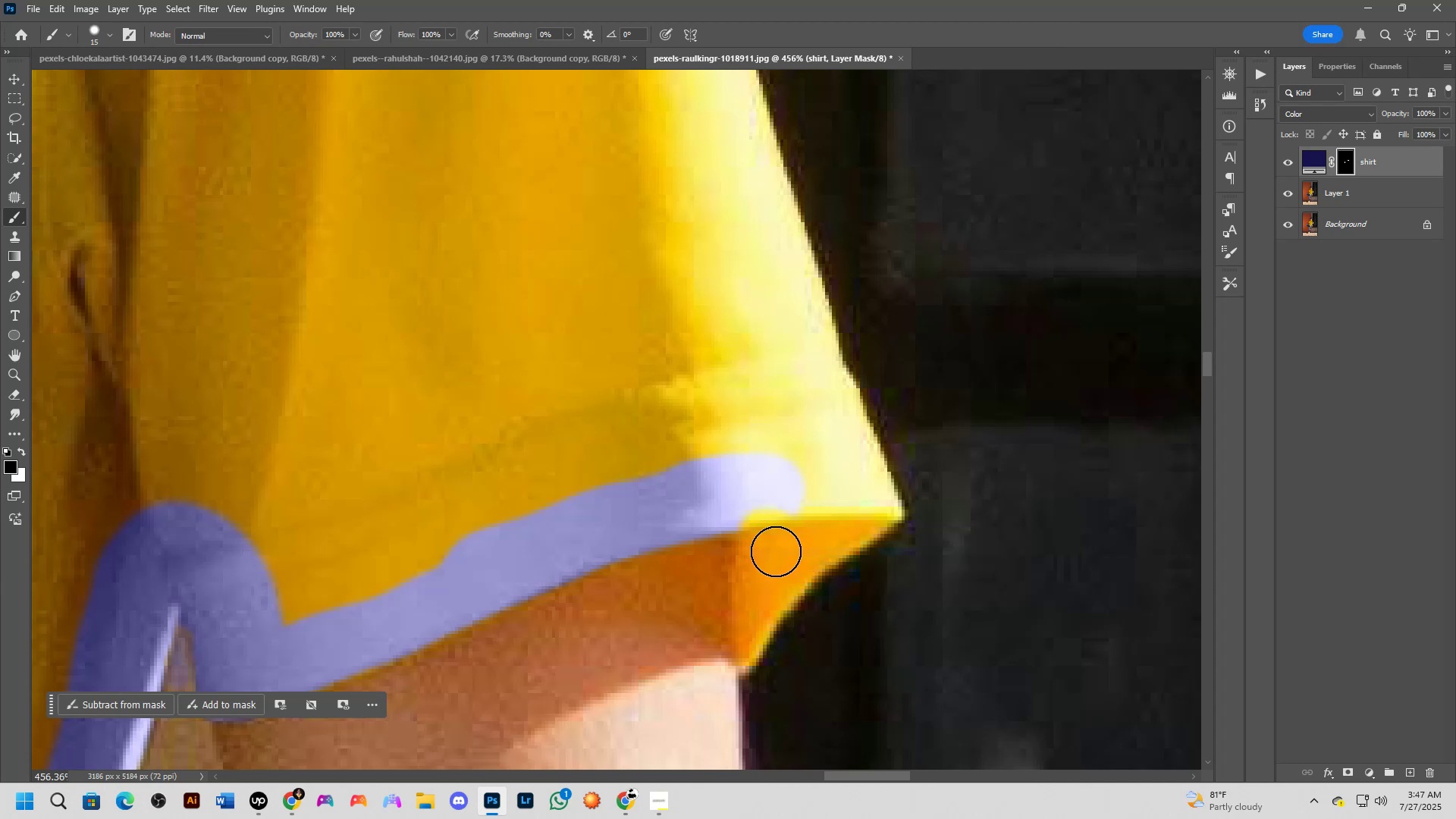 
key(X)
 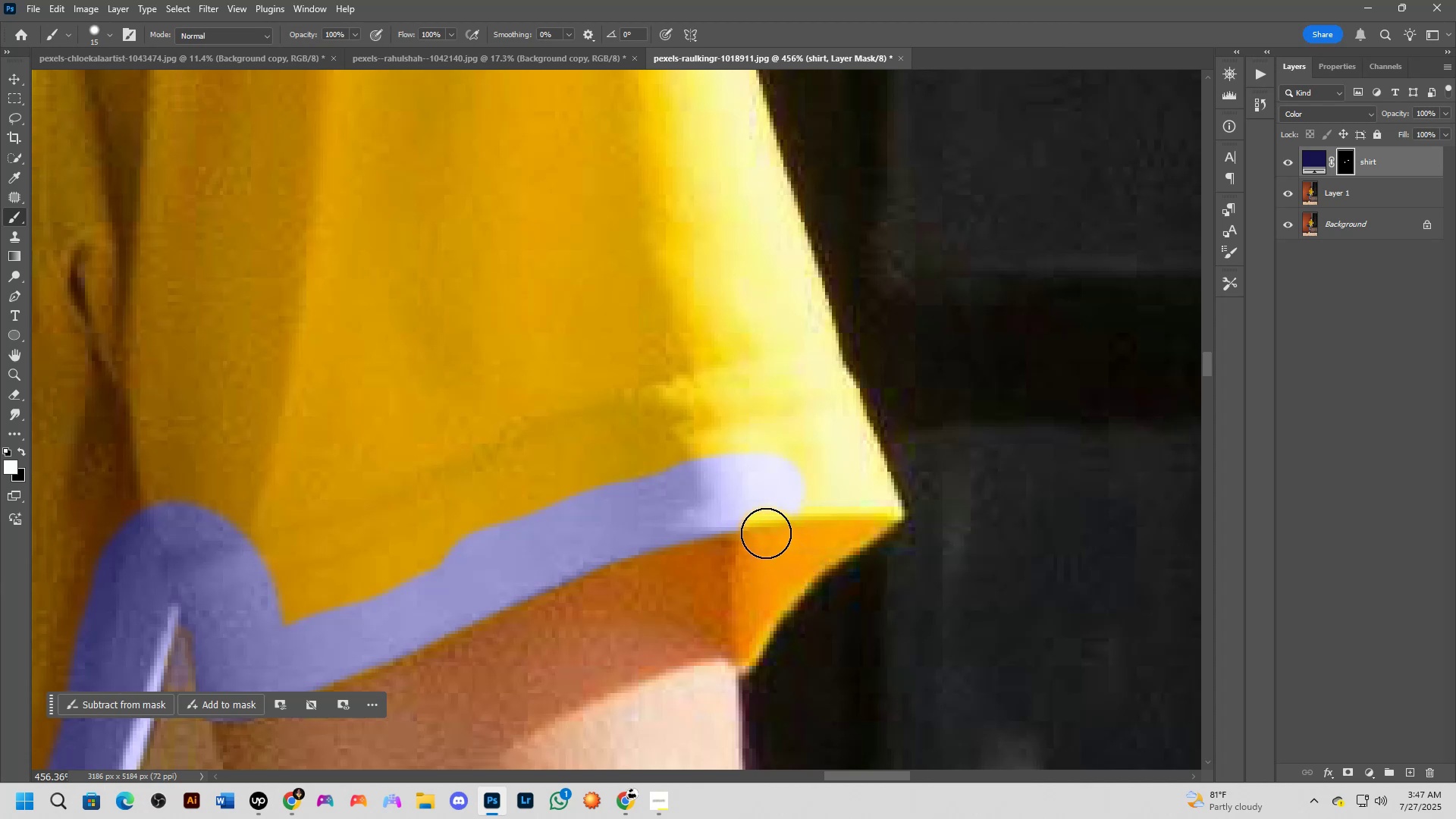 
left_click_drag(start_coordinate=[766, 532], to_coordinate=[770, 546])
 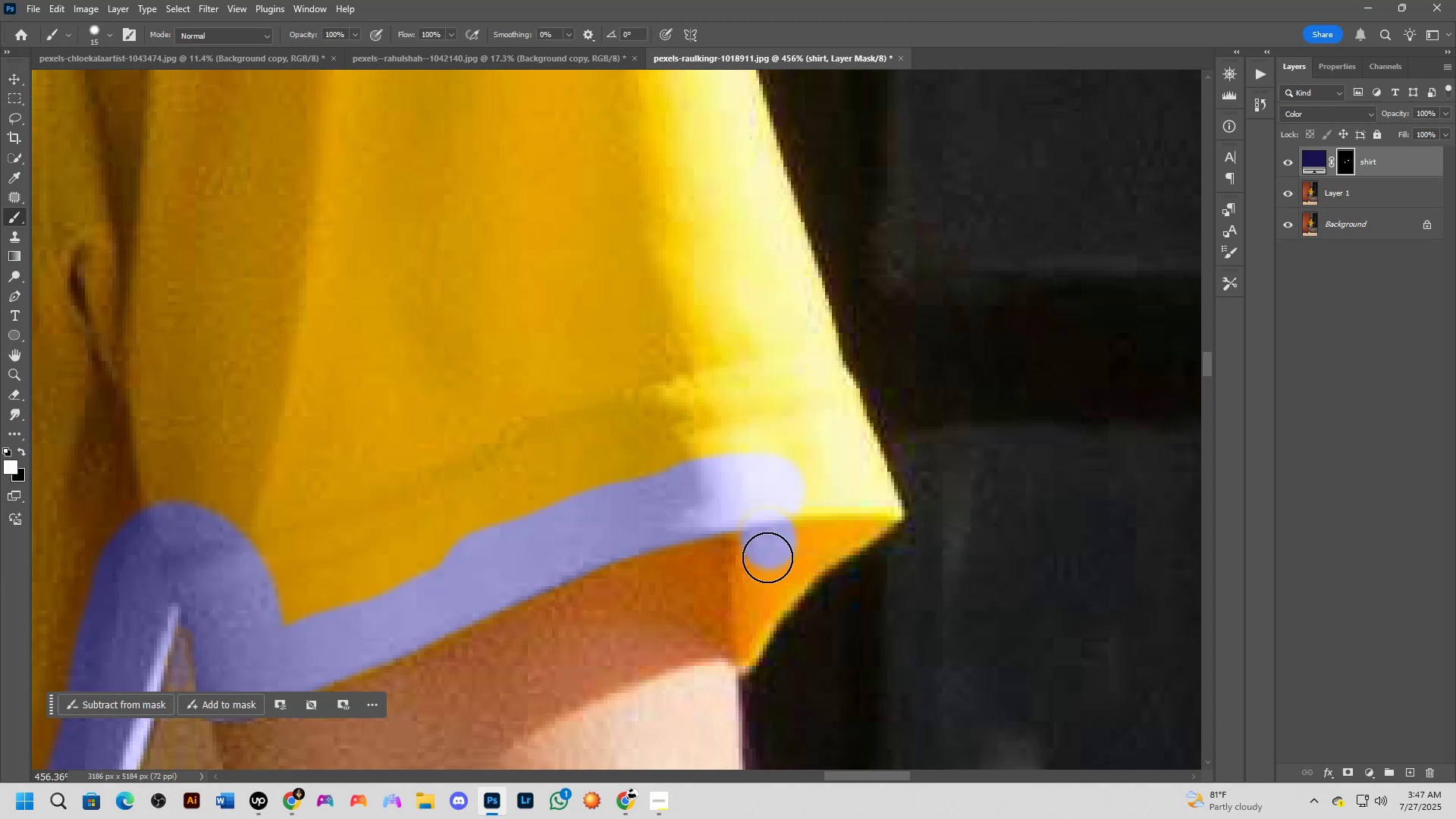 
left_click_drag(start_coordinate=[767, 555], to_coordinate=[757, 591])
 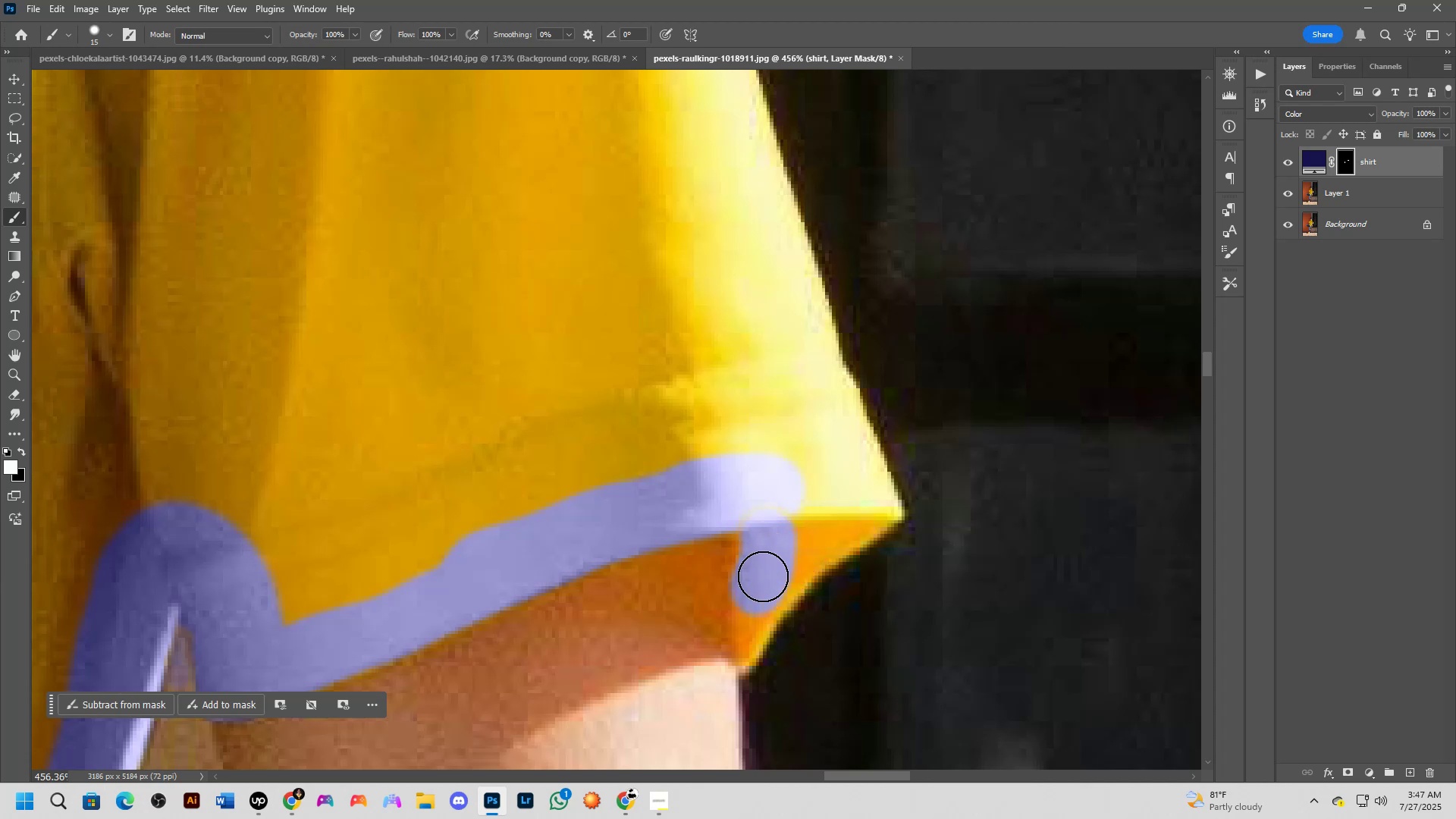 
left_click_drag(start_coordinate=[763, 573], to_coordinate=[758, 605])
 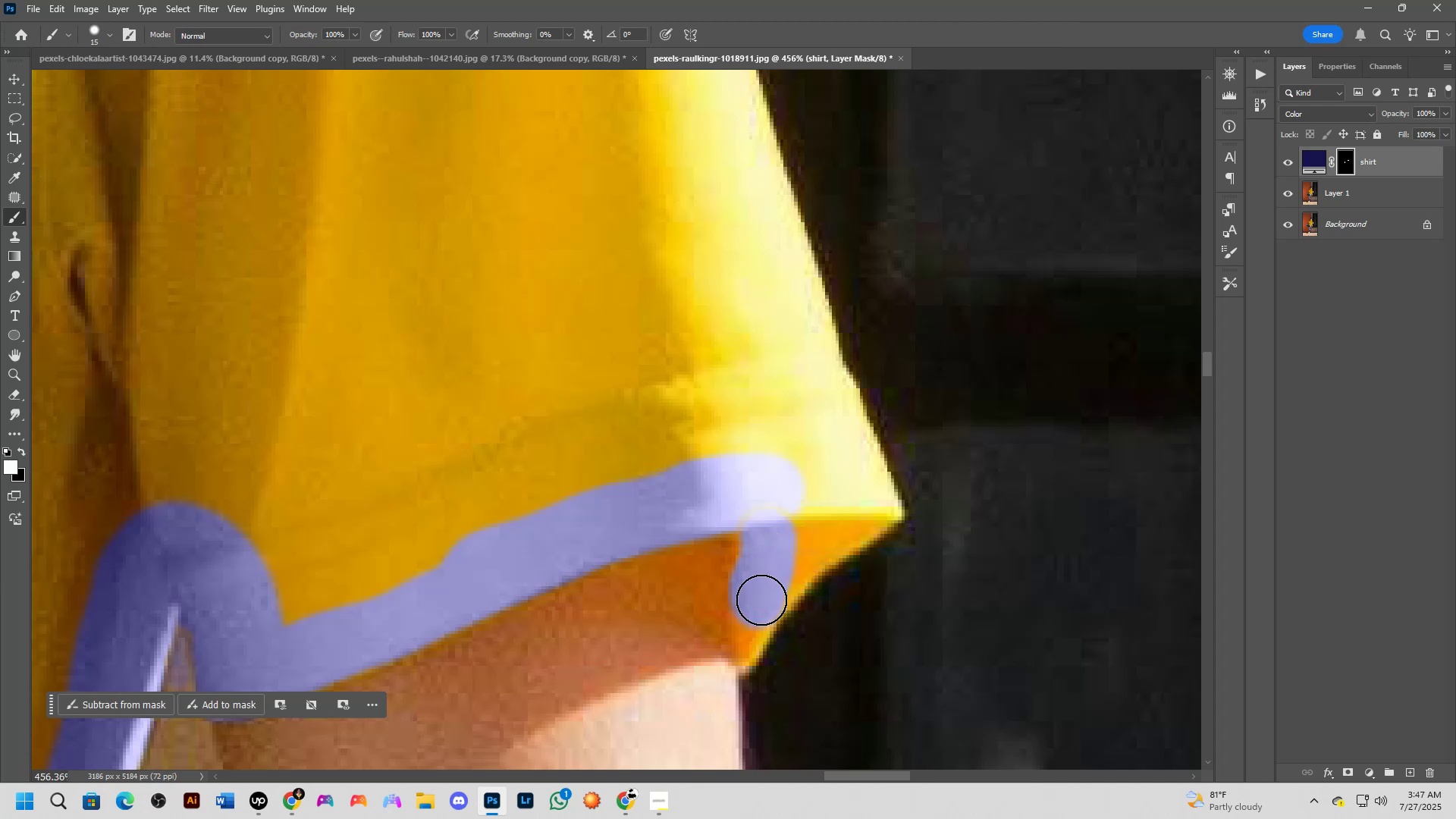 
hold_key(key=AltLeft, duration=0.89)
 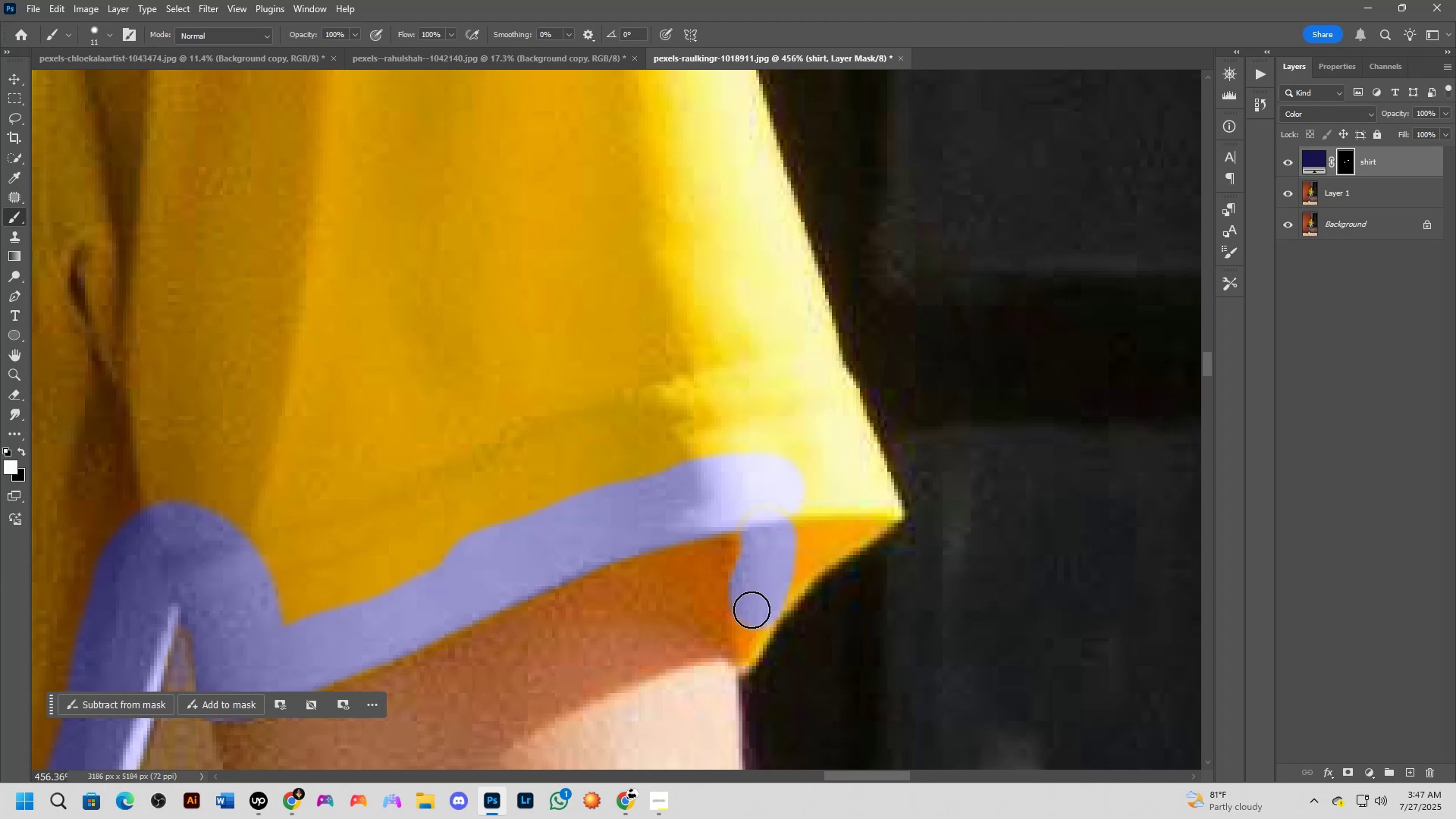 
left_click_drag(start_coordinate=[751, 611], to_coordinate=[752, 645])
 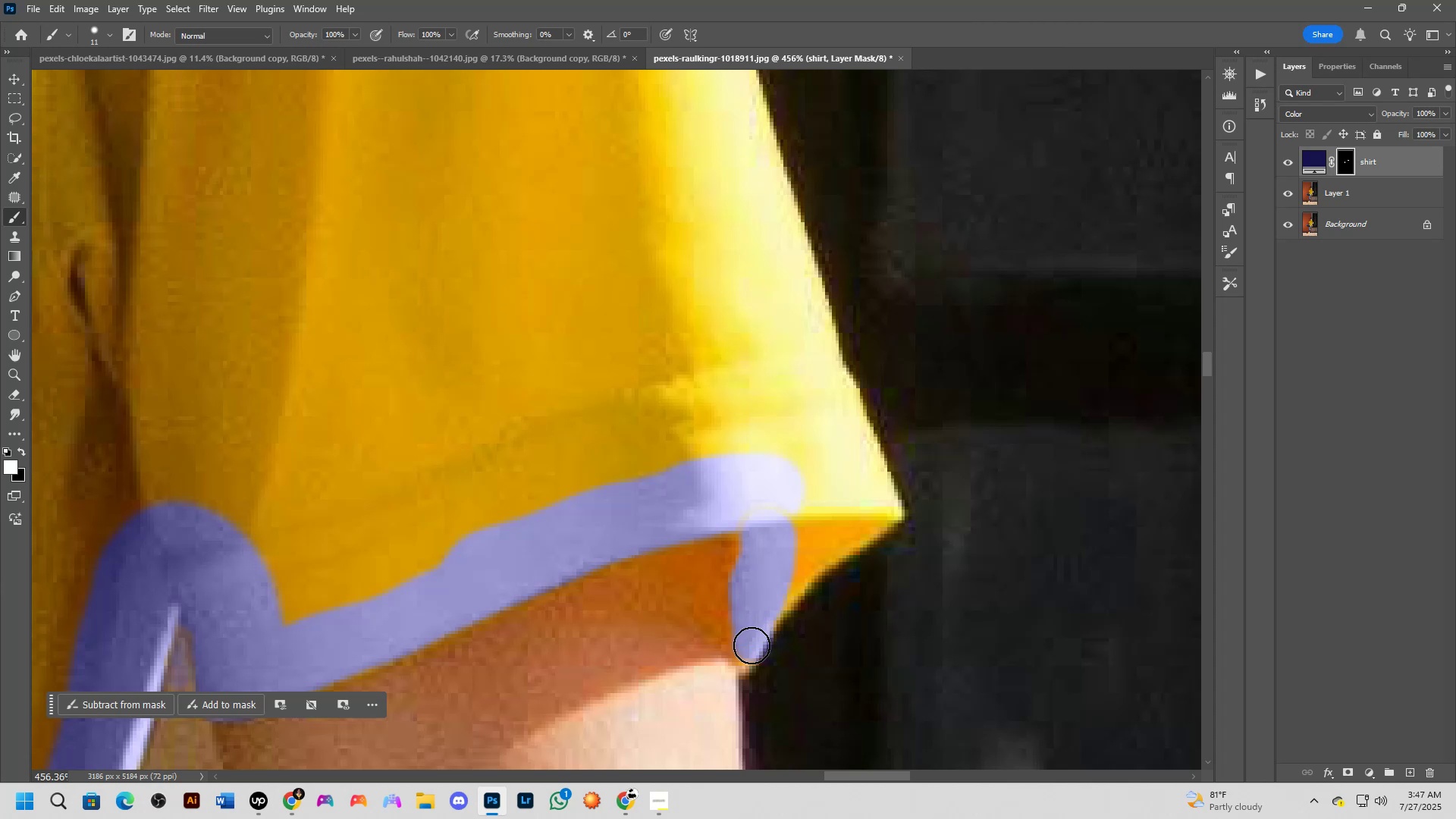 
hold_key(key=AltLeft, duration=0.76)
 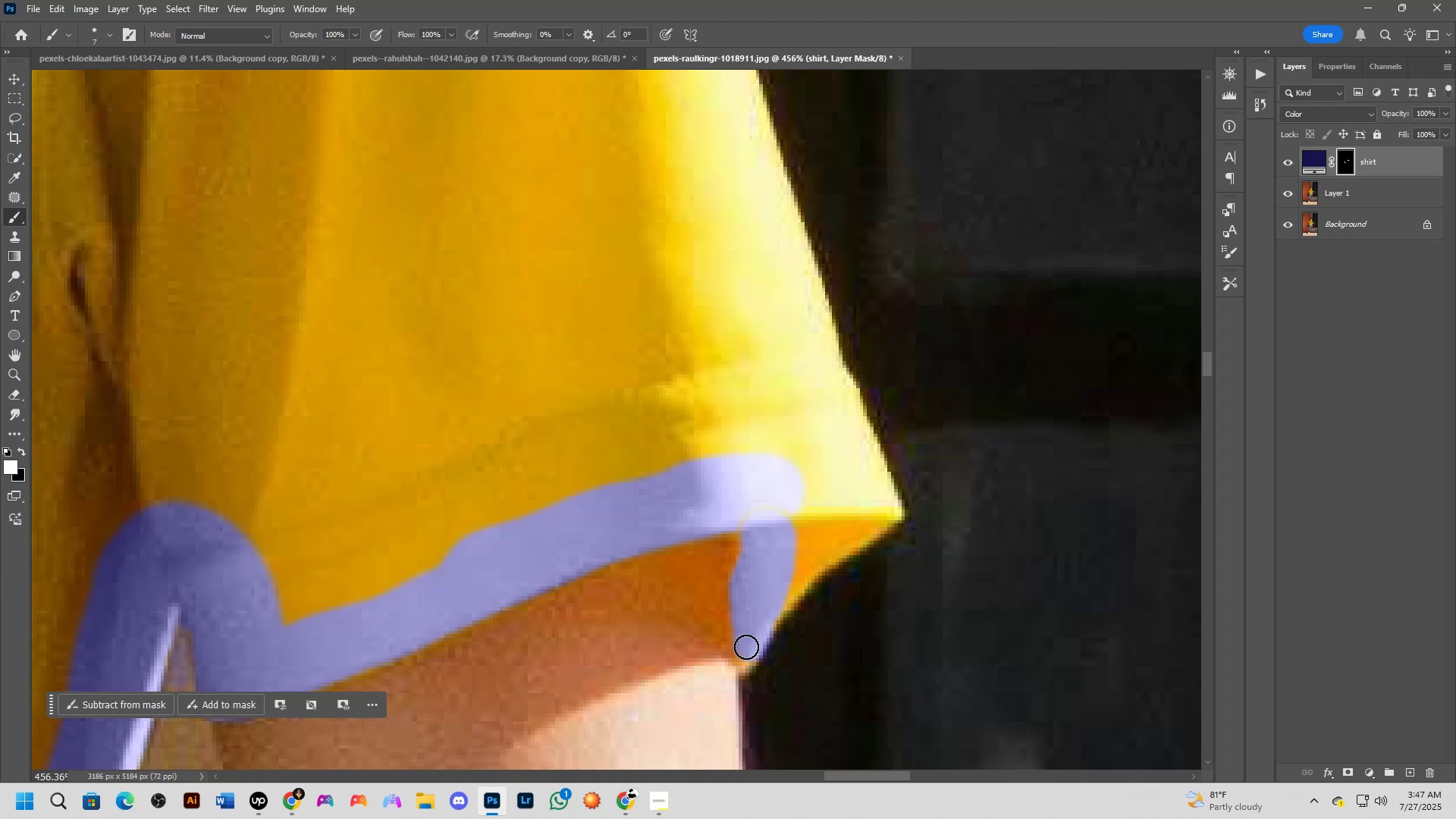 
left_click_drag(start_coordinate=[745, 648], to_coordinate=[744, 662])
 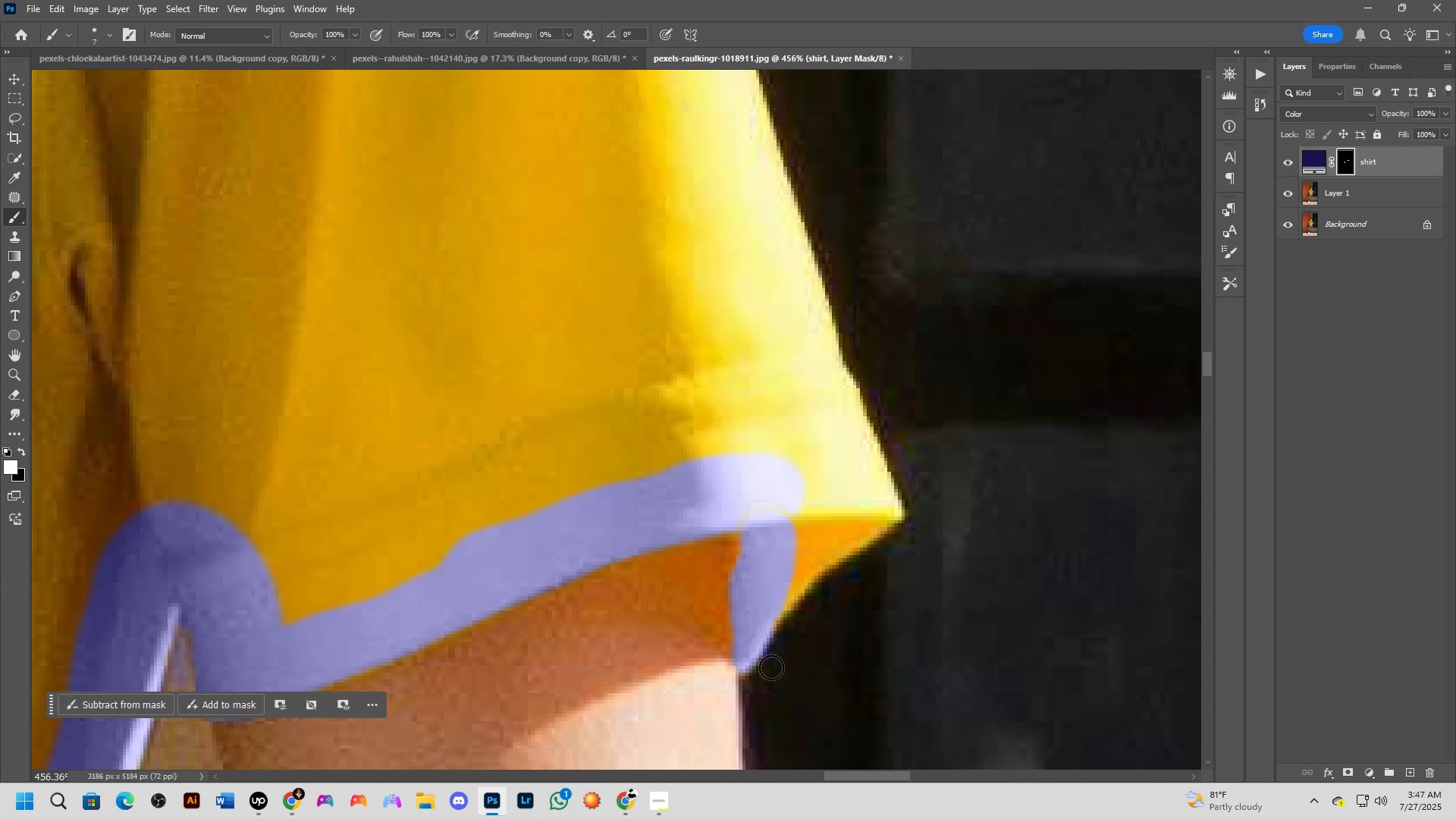 
key(X)
 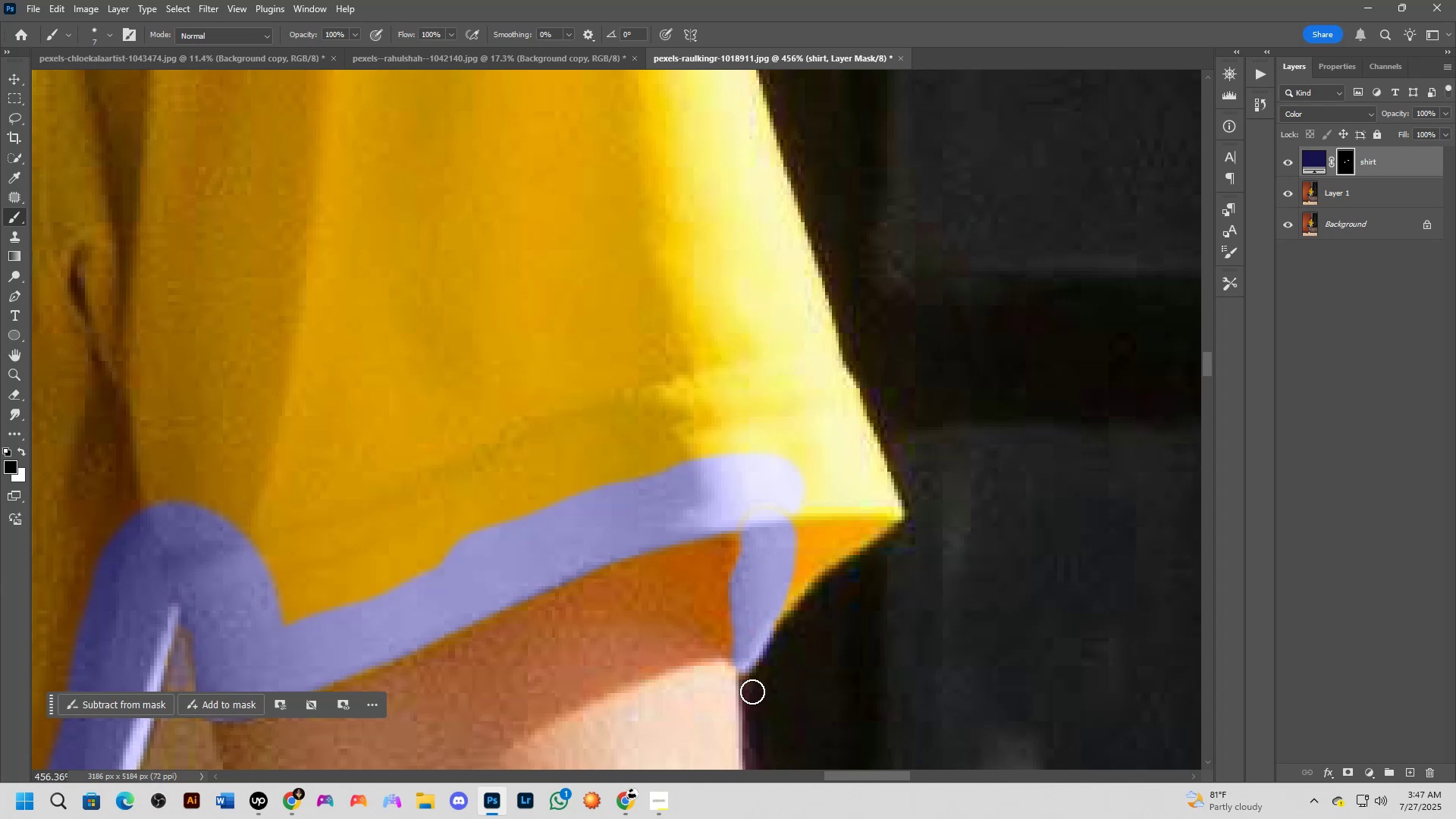 
scroll: coordinate [796, 666], scroll_direction: up, amount: 2.0
 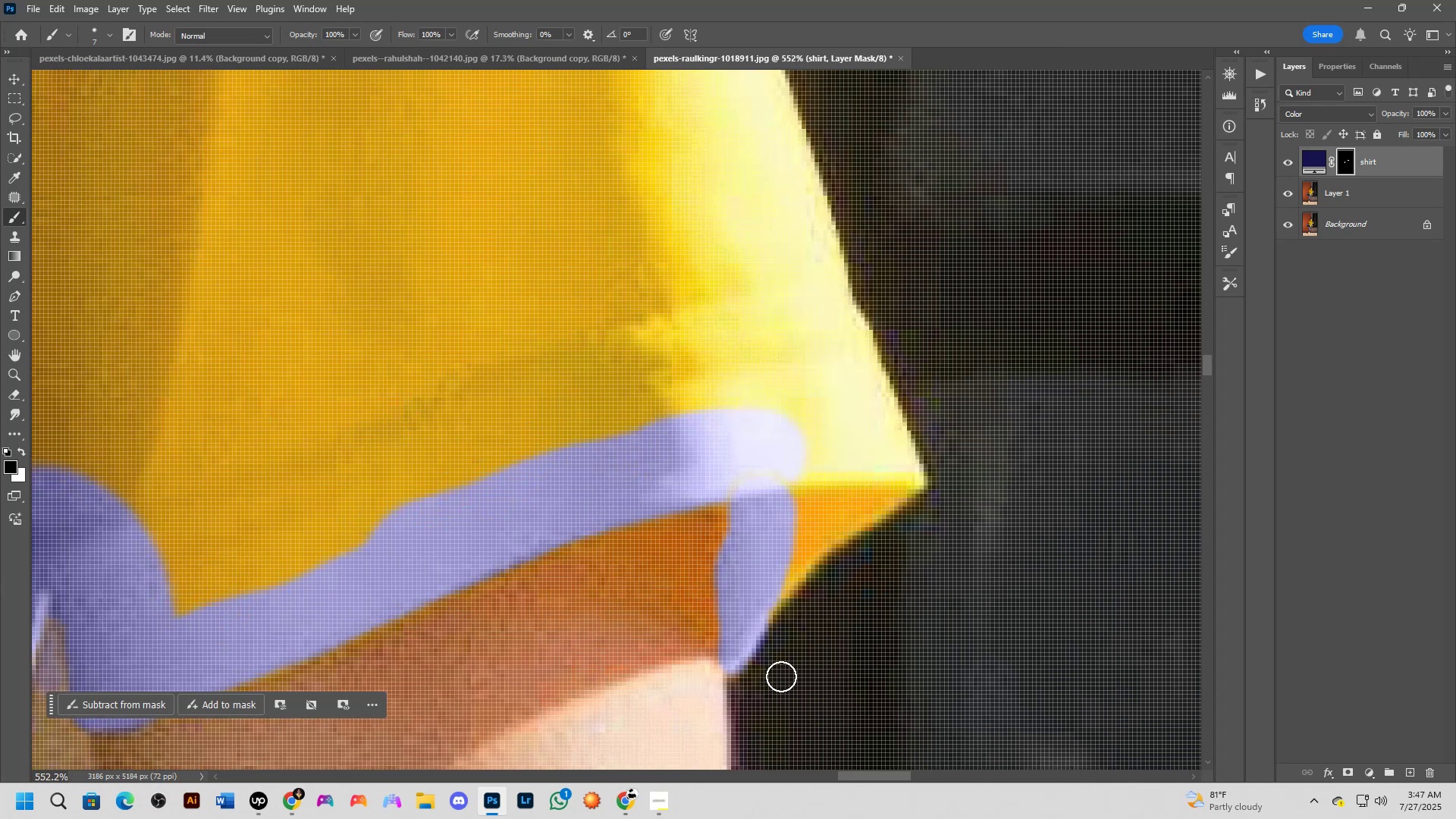 
scroll: coordinate [762, 690], scroll_direction: down, amount: 2.0
 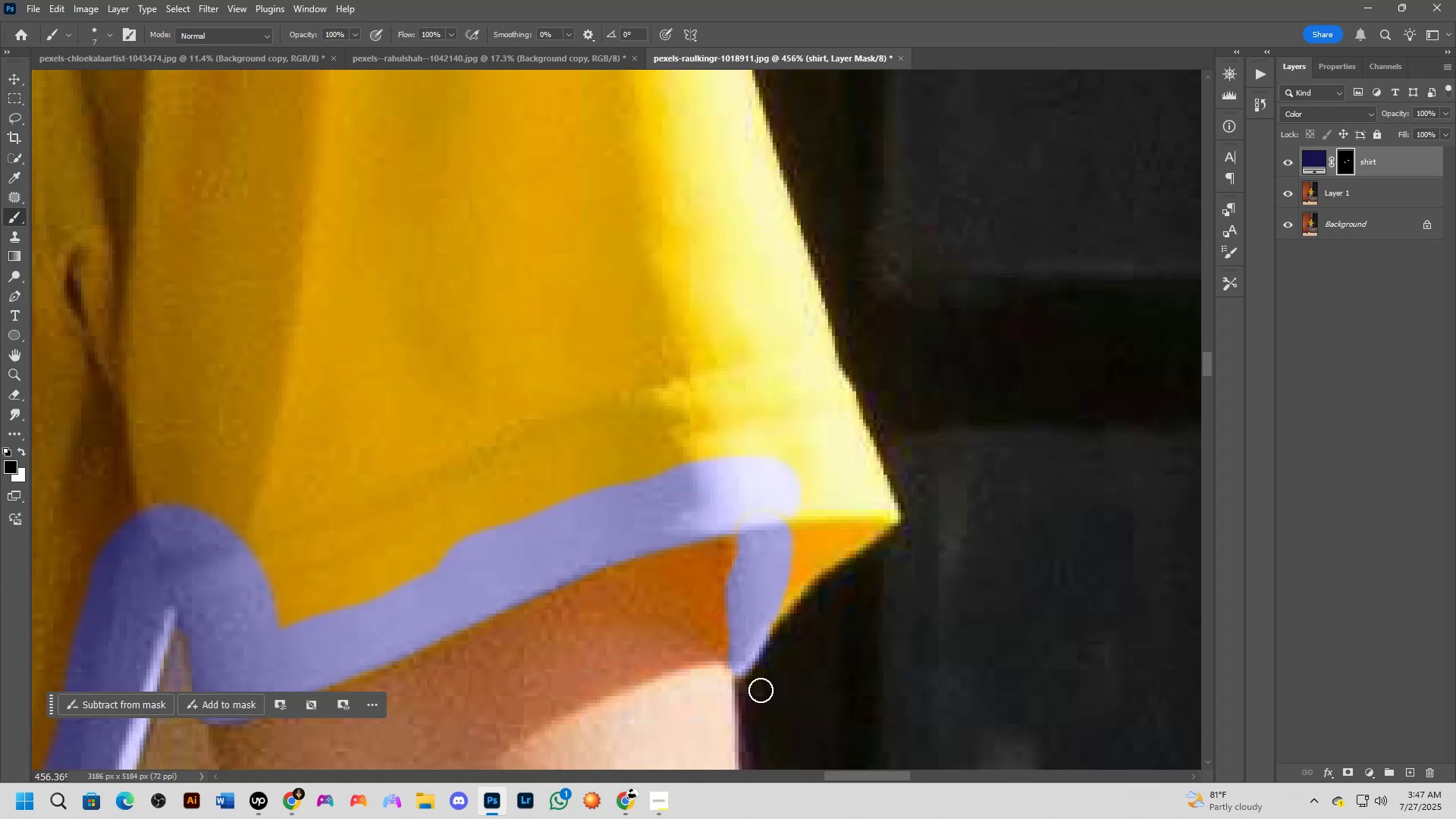 
hold_key(key=AltLeft, duration=0.58)
 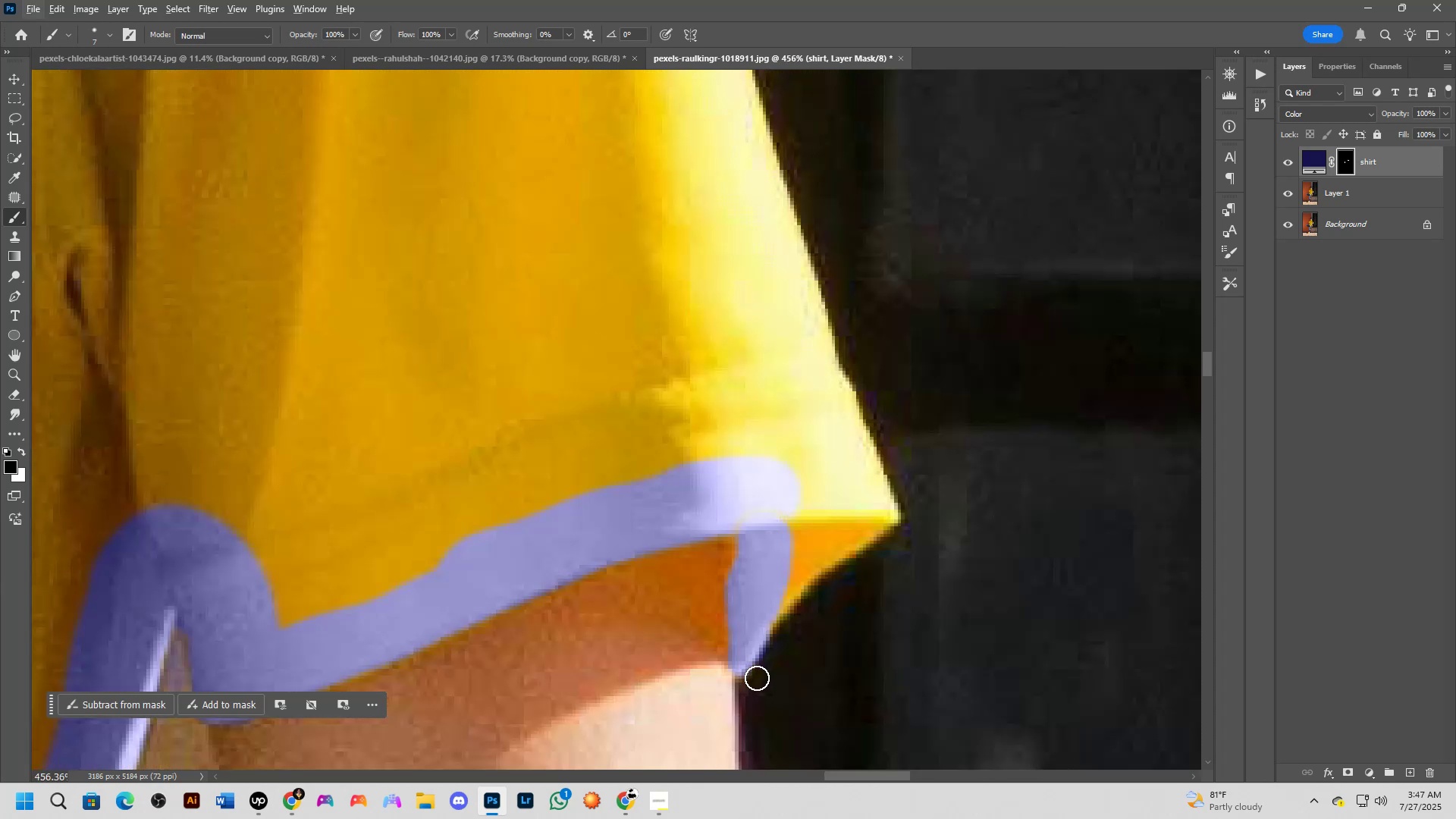 
left_click_drag(start_coordinate=[753, 687], to_coordinate=[784, 662])
 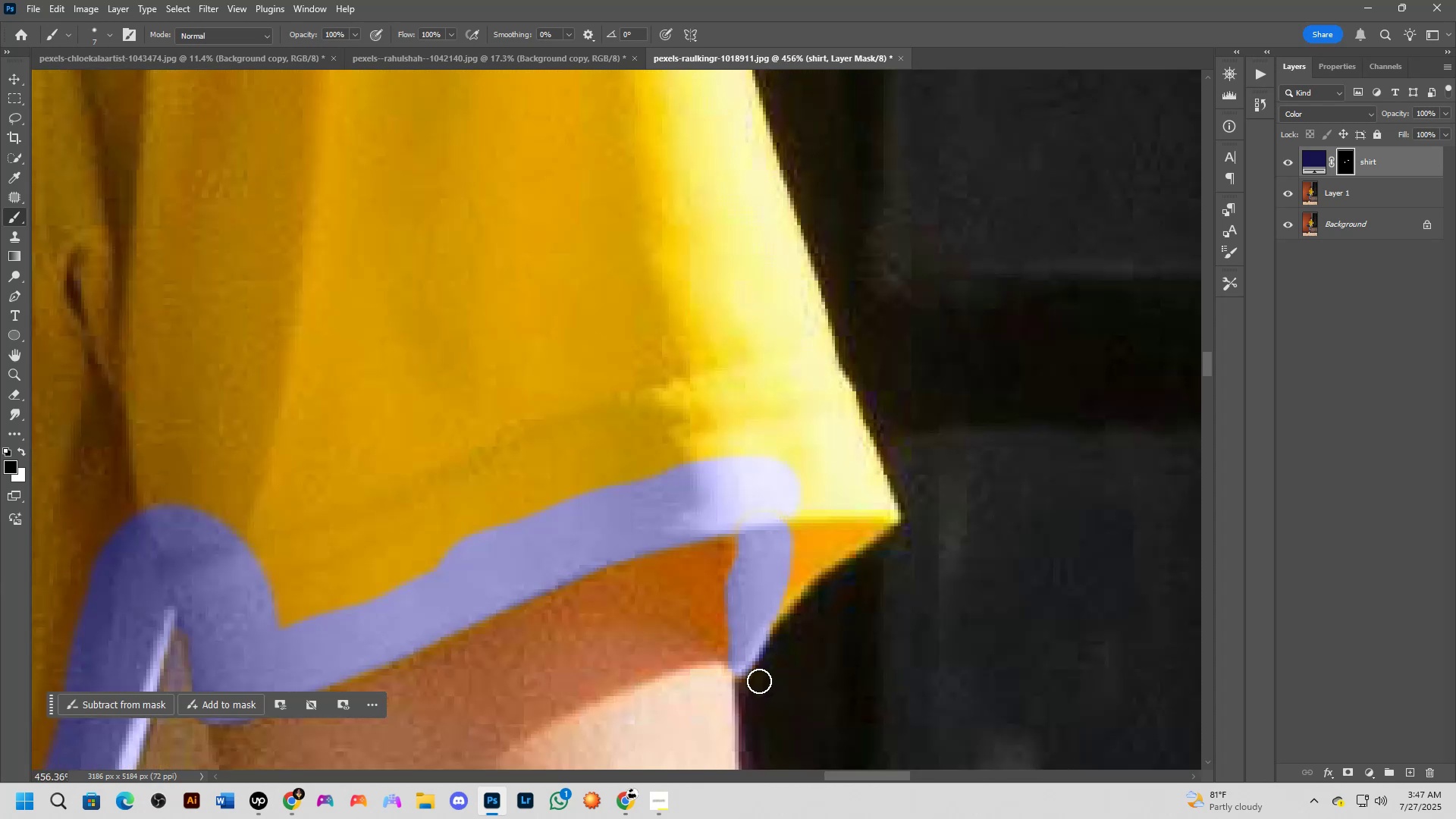 
left_click_drag(start_coordinate=[759, 686], to_coordinate=[776, 652])
 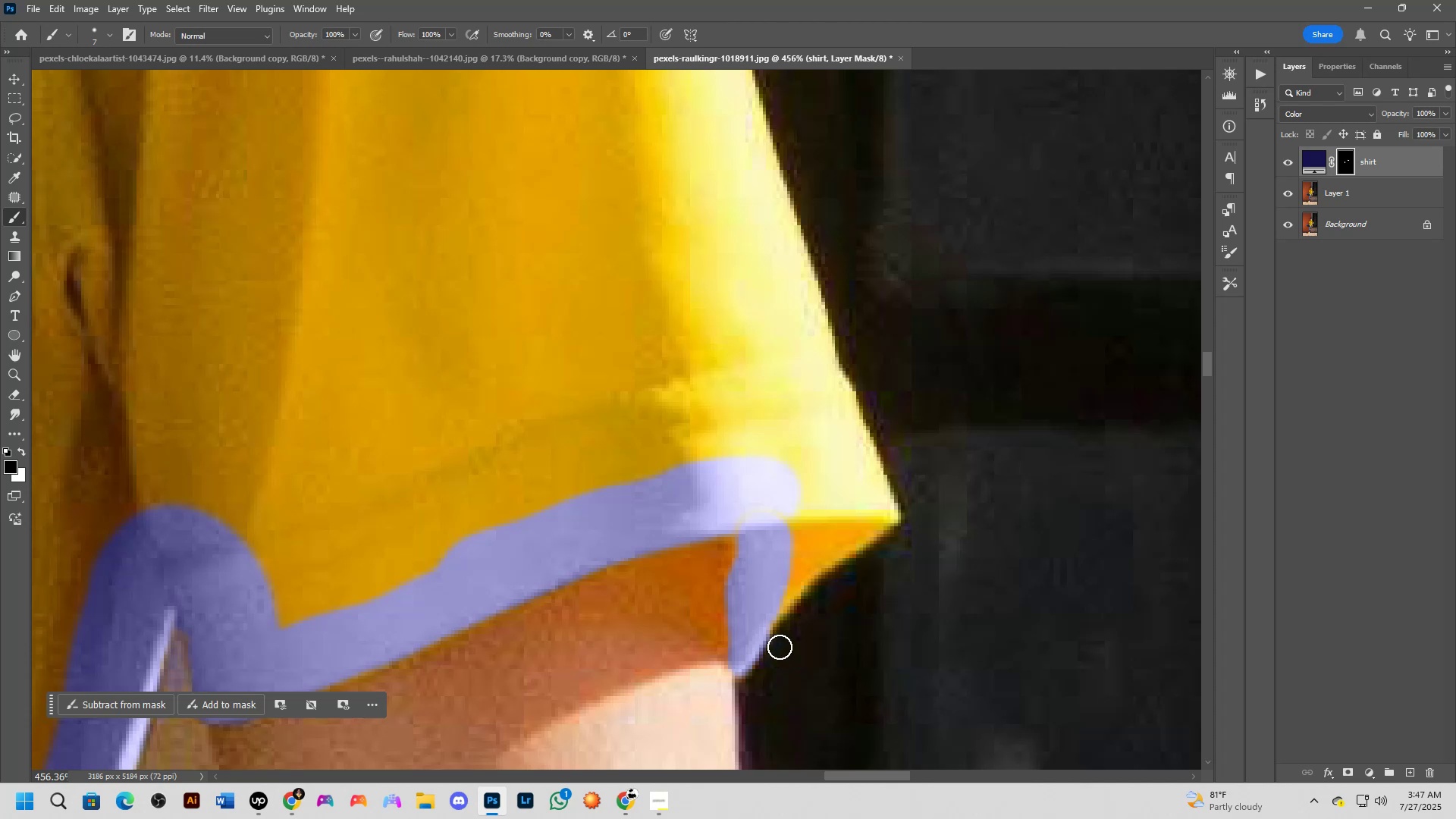 
key(X)
 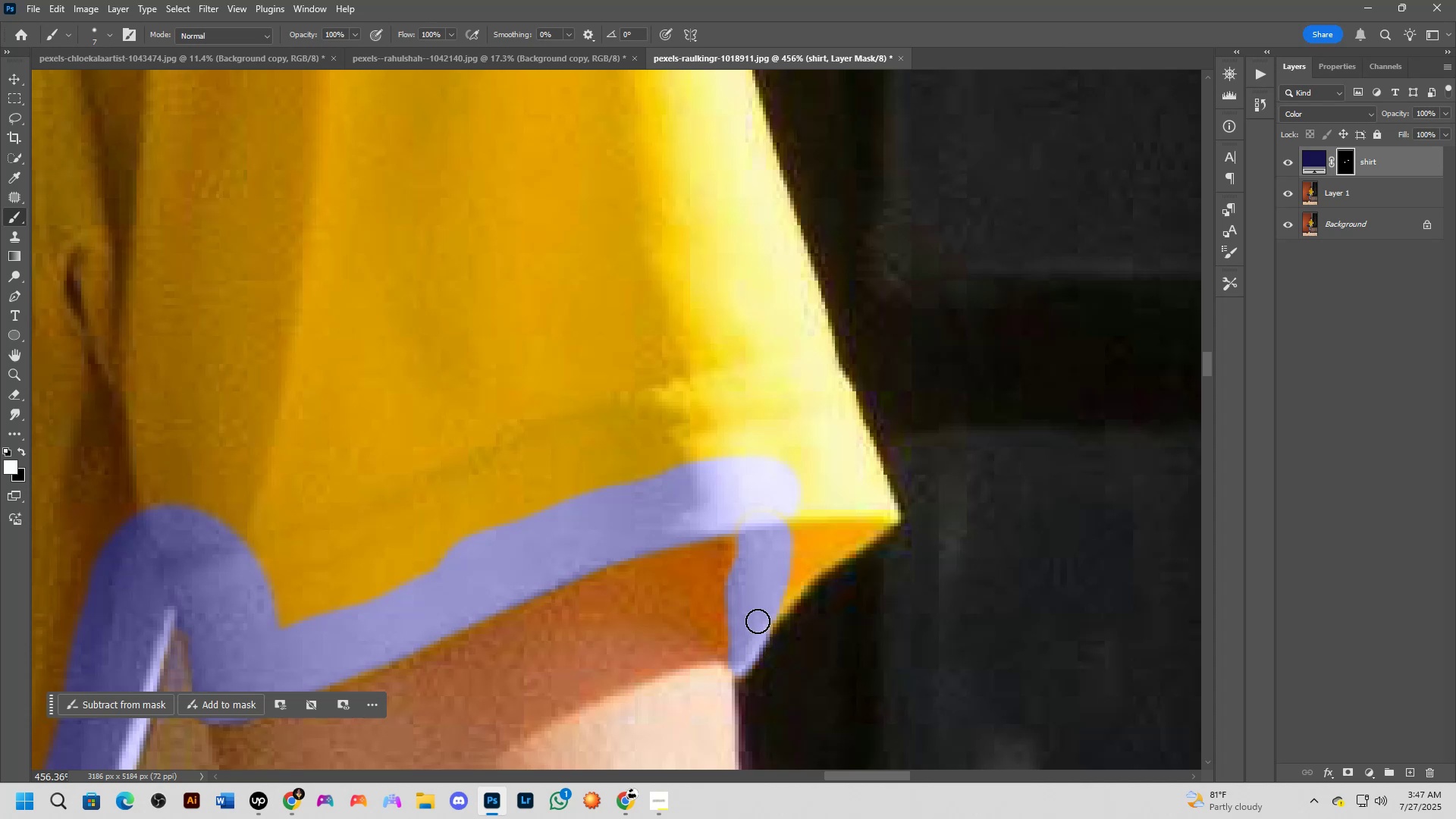 
left_click_drag(start_coordinate=[761, 623], to_coordinate=[790, 585])
 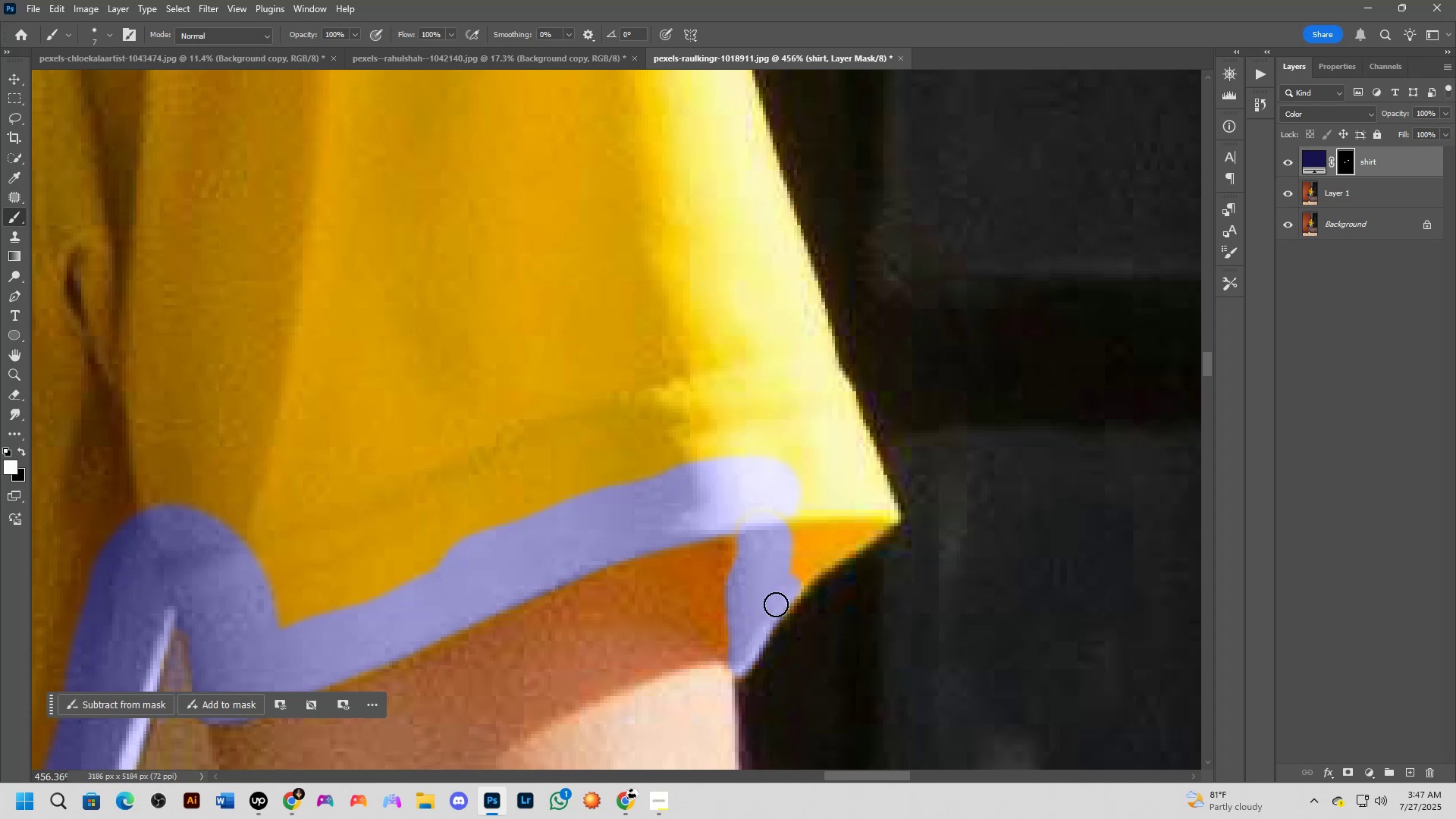 
left_click_drag(start_coordinate=[777, 603], to_coordinate=[795, 584])
 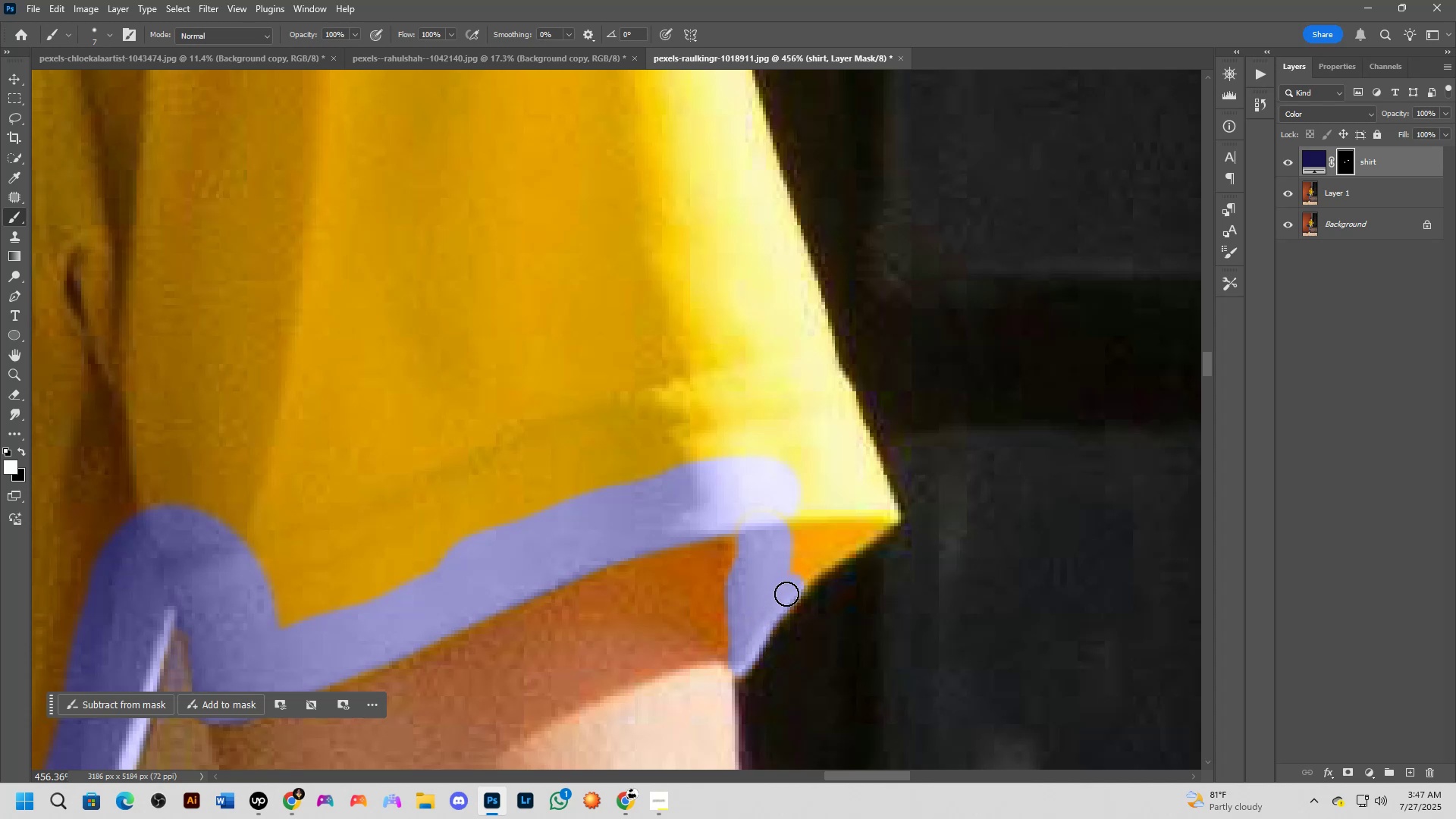 
left_click_drag(start_coordinate=[787, 591], to_coordinate=[836, 549])
 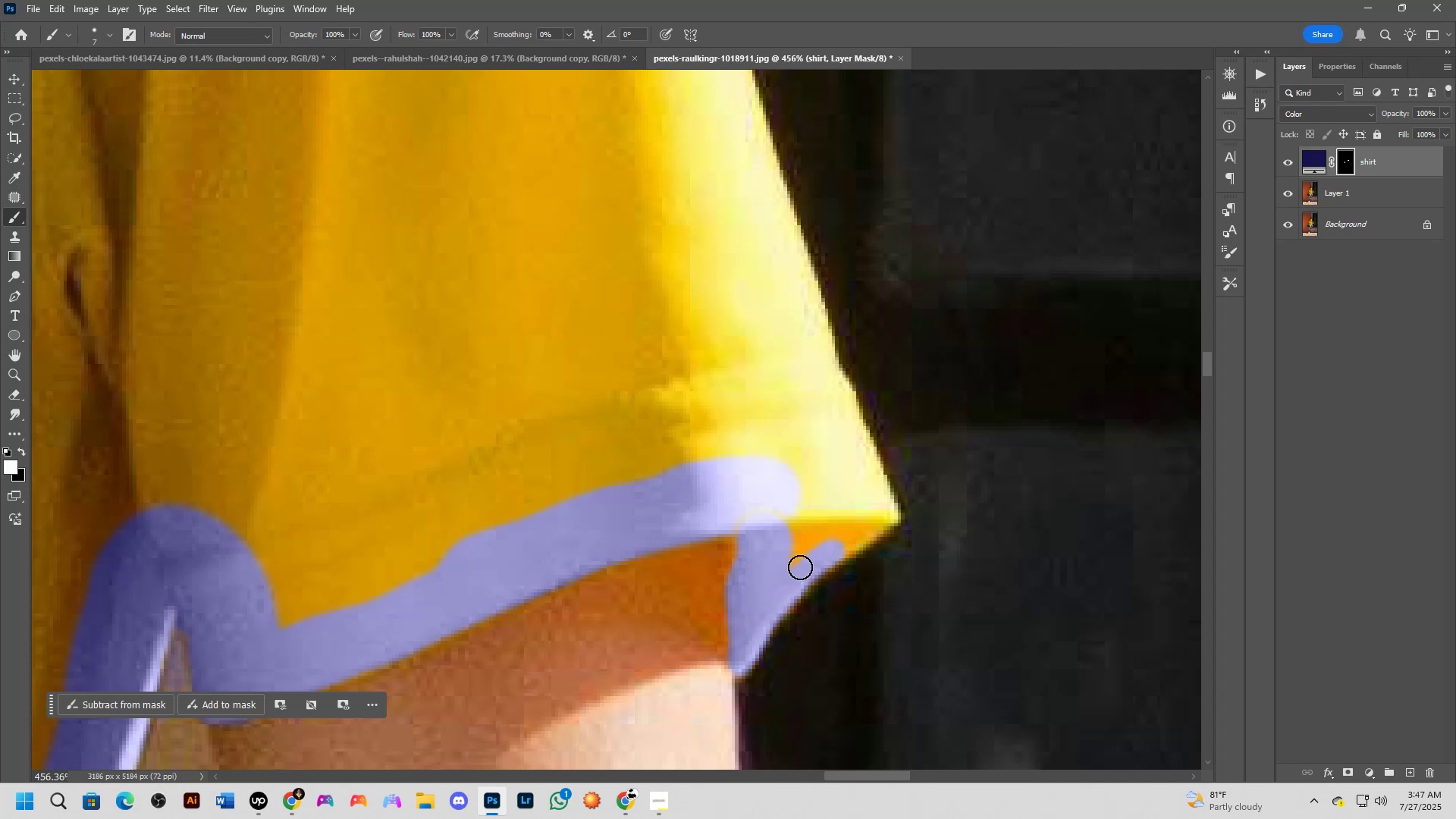 
left_click_drag(start_coordinate=[800, 562], to_coordinate=[771, 521])
 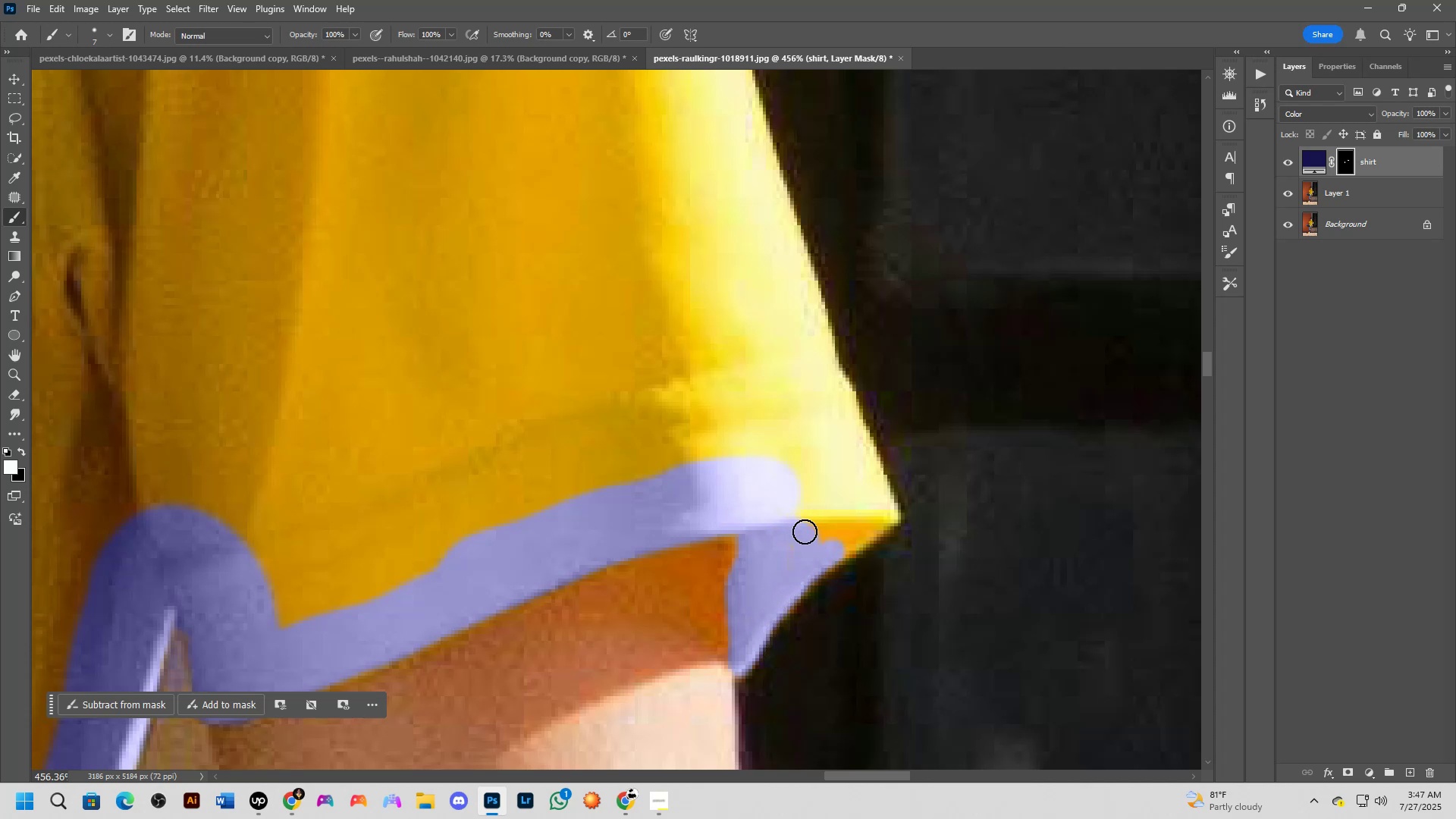 
left_click_drag(start_coordinate=[803, 539], to_coordinate=[822, 548])
 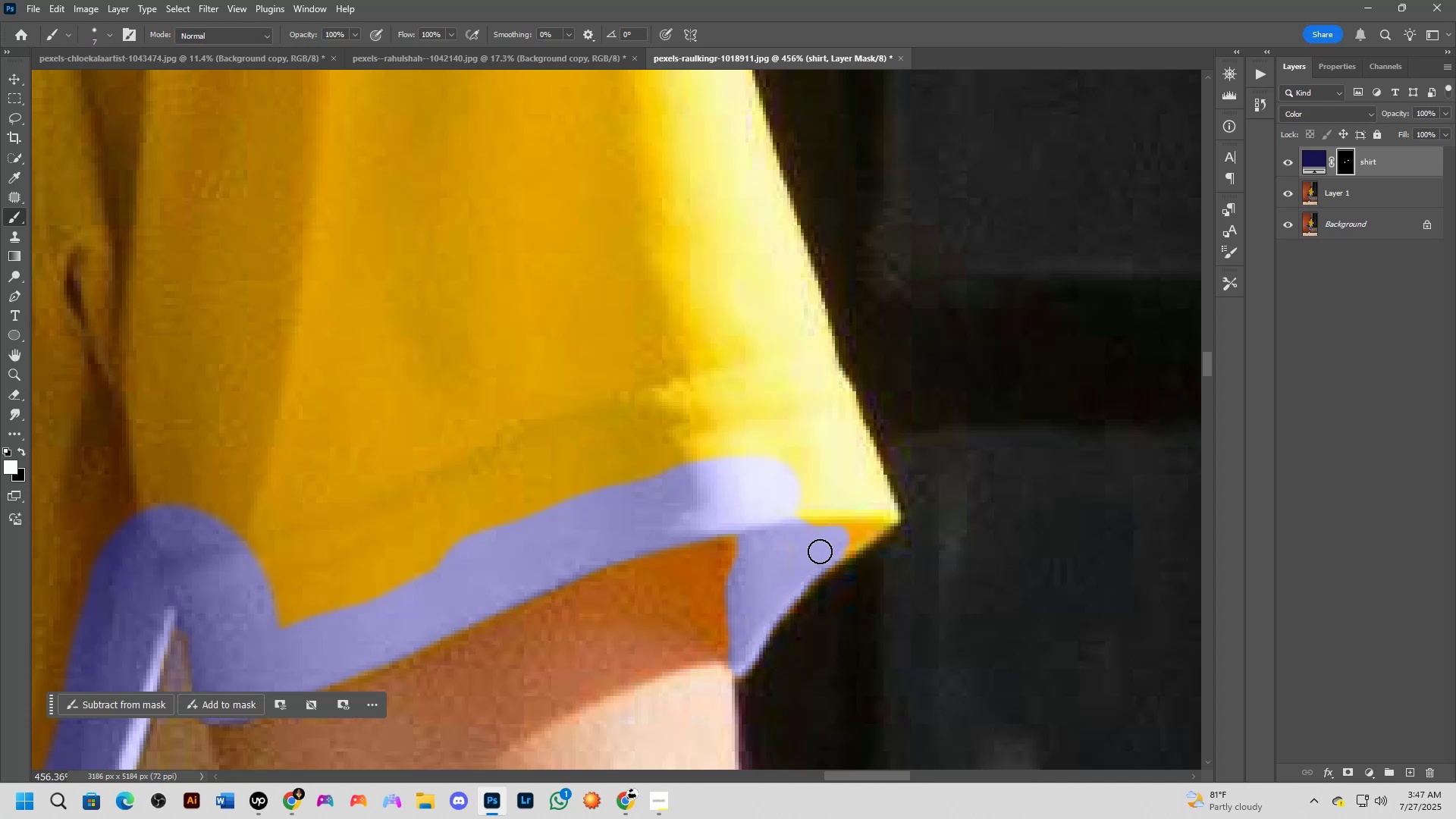 
left_click_drag(start_coordinate=[822, 551], to_coordinate=[846, 541])
 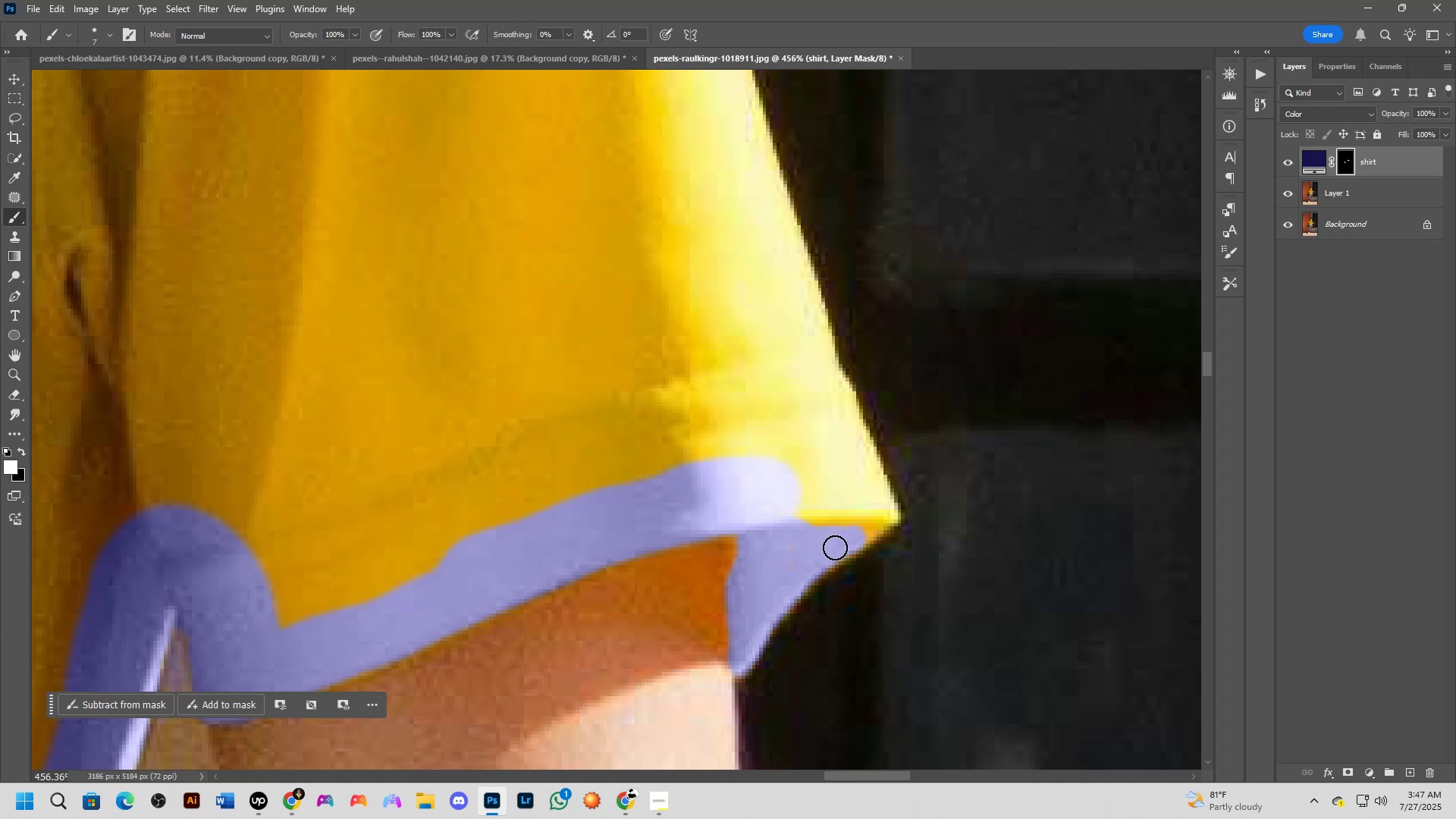 
left_click_drag(start_coordinate=[826, 551], to_coordinate=[858, 516])
 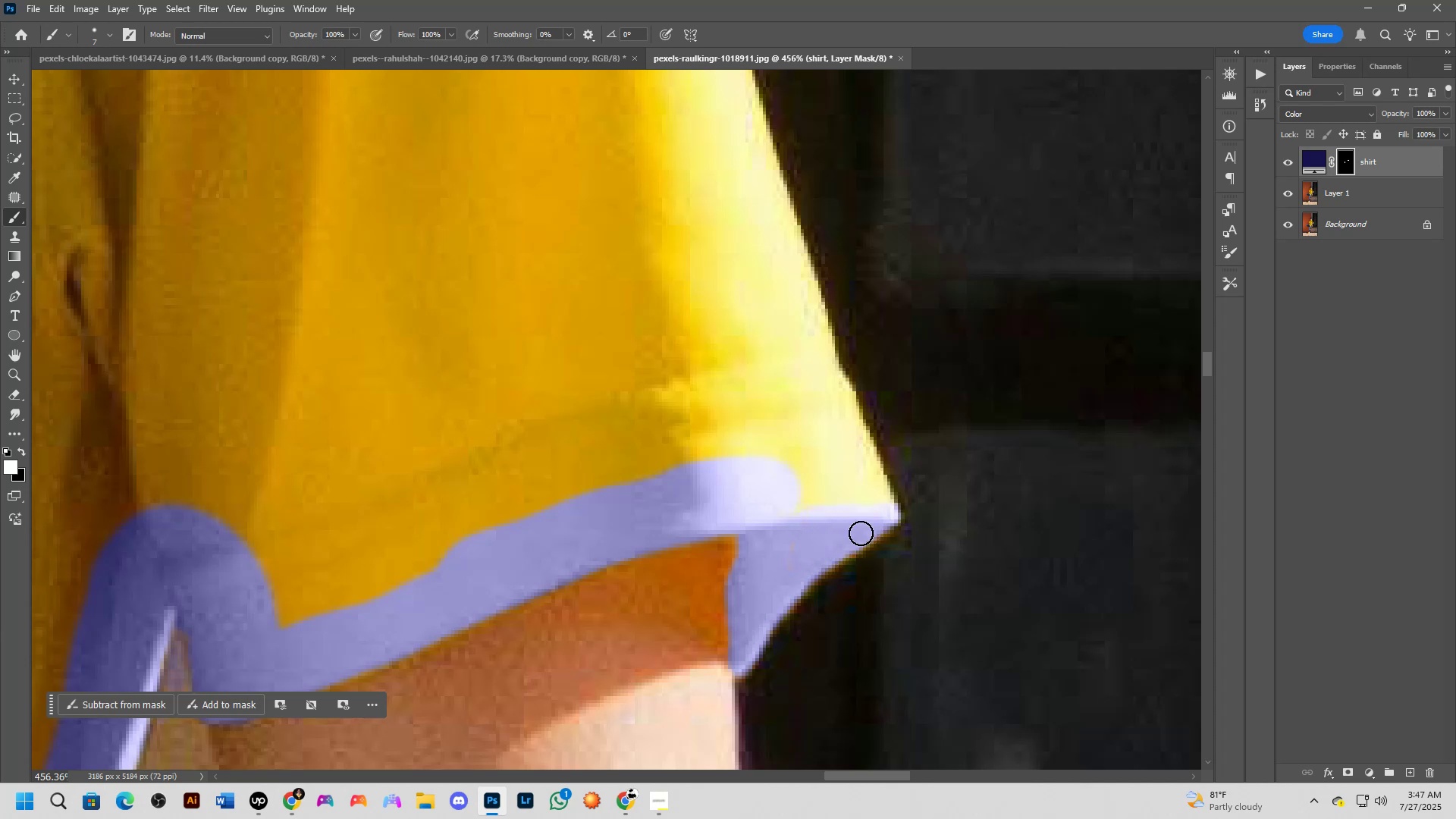 
type(xx)
 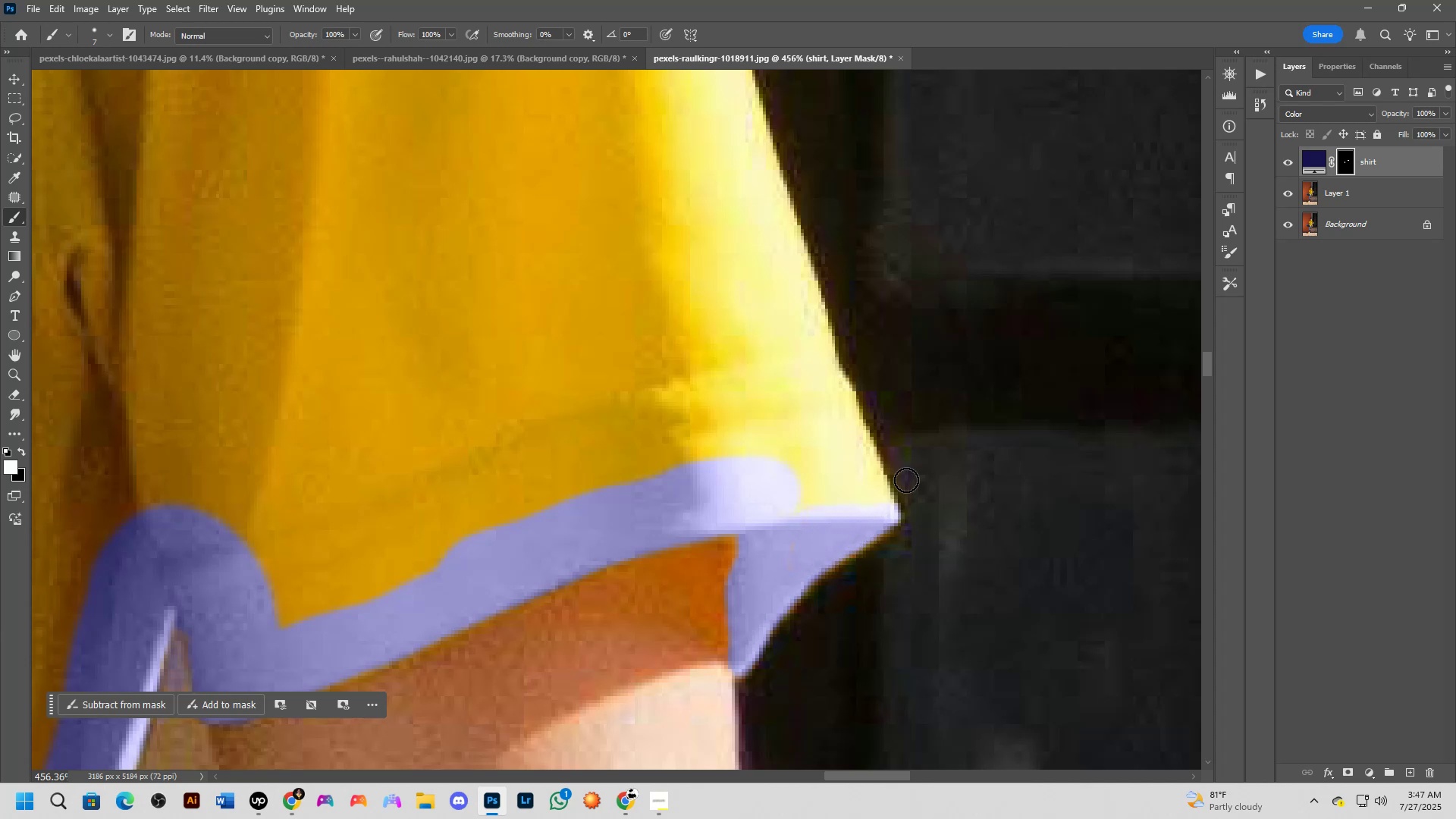 
hold_key(key=Space, duration=0.55)
 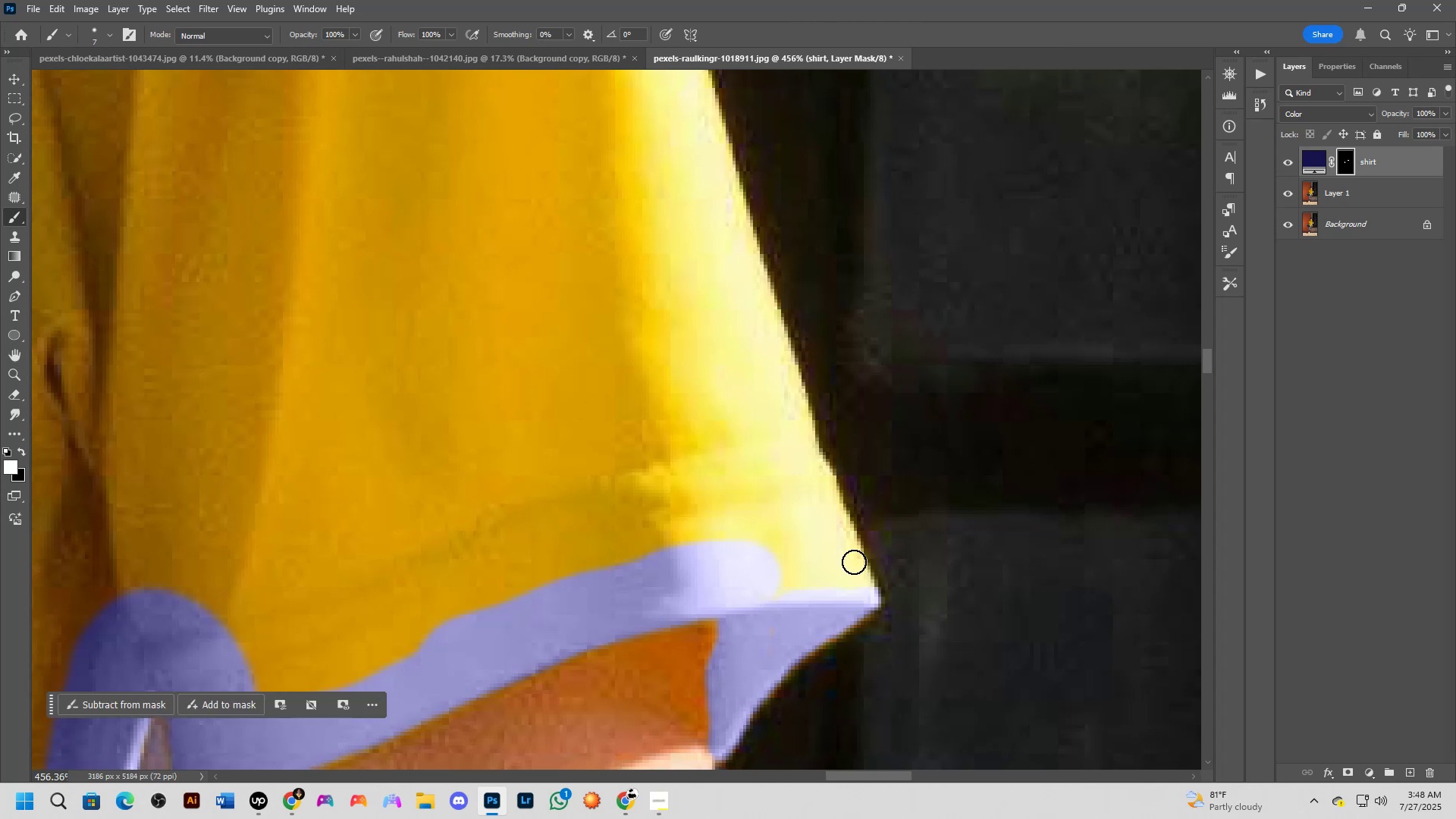 
left_click_drag(start_coordinate=[926, 416], to_coordinate=[906, 500])
 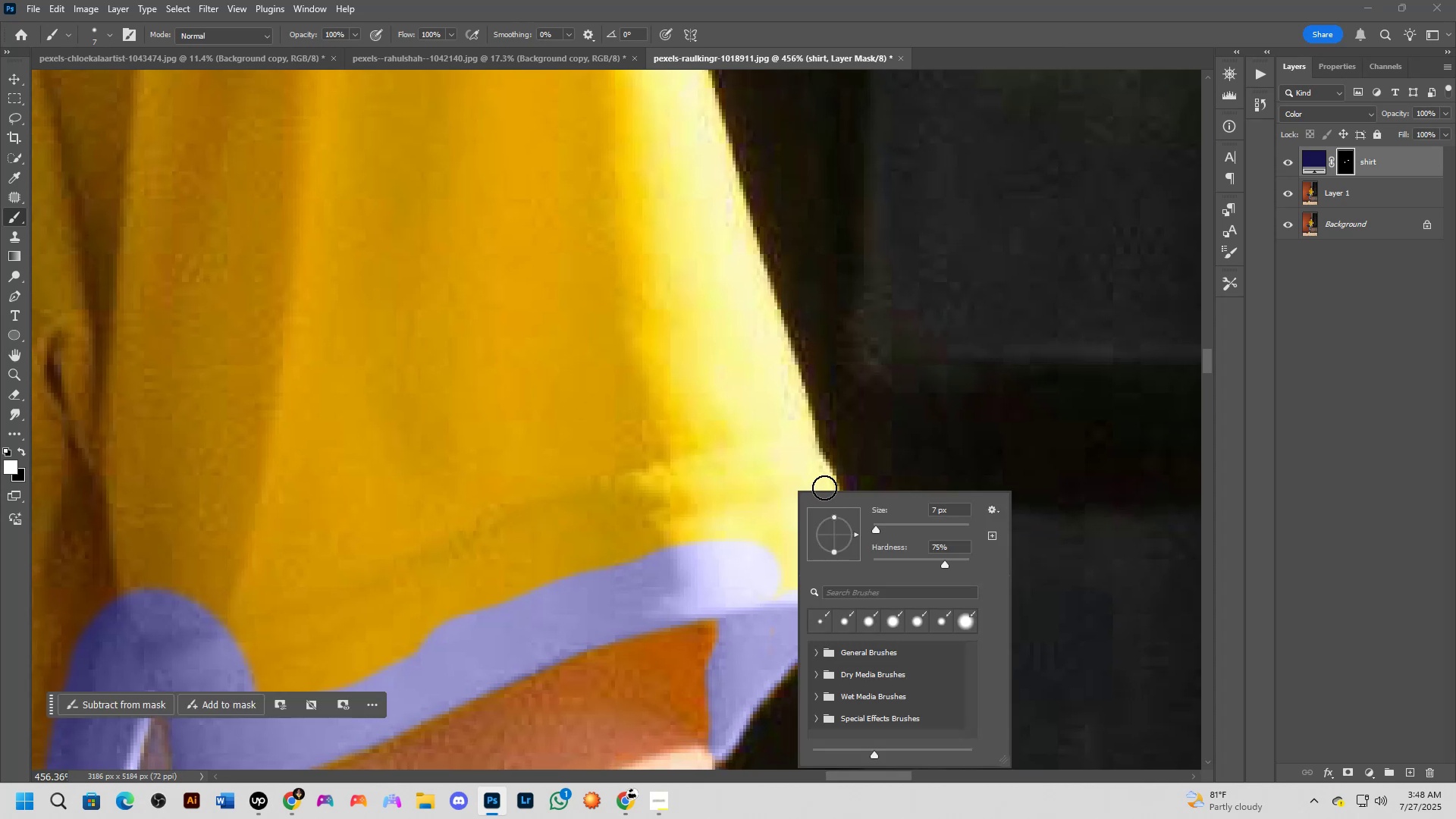 
left_click([821, 434])
 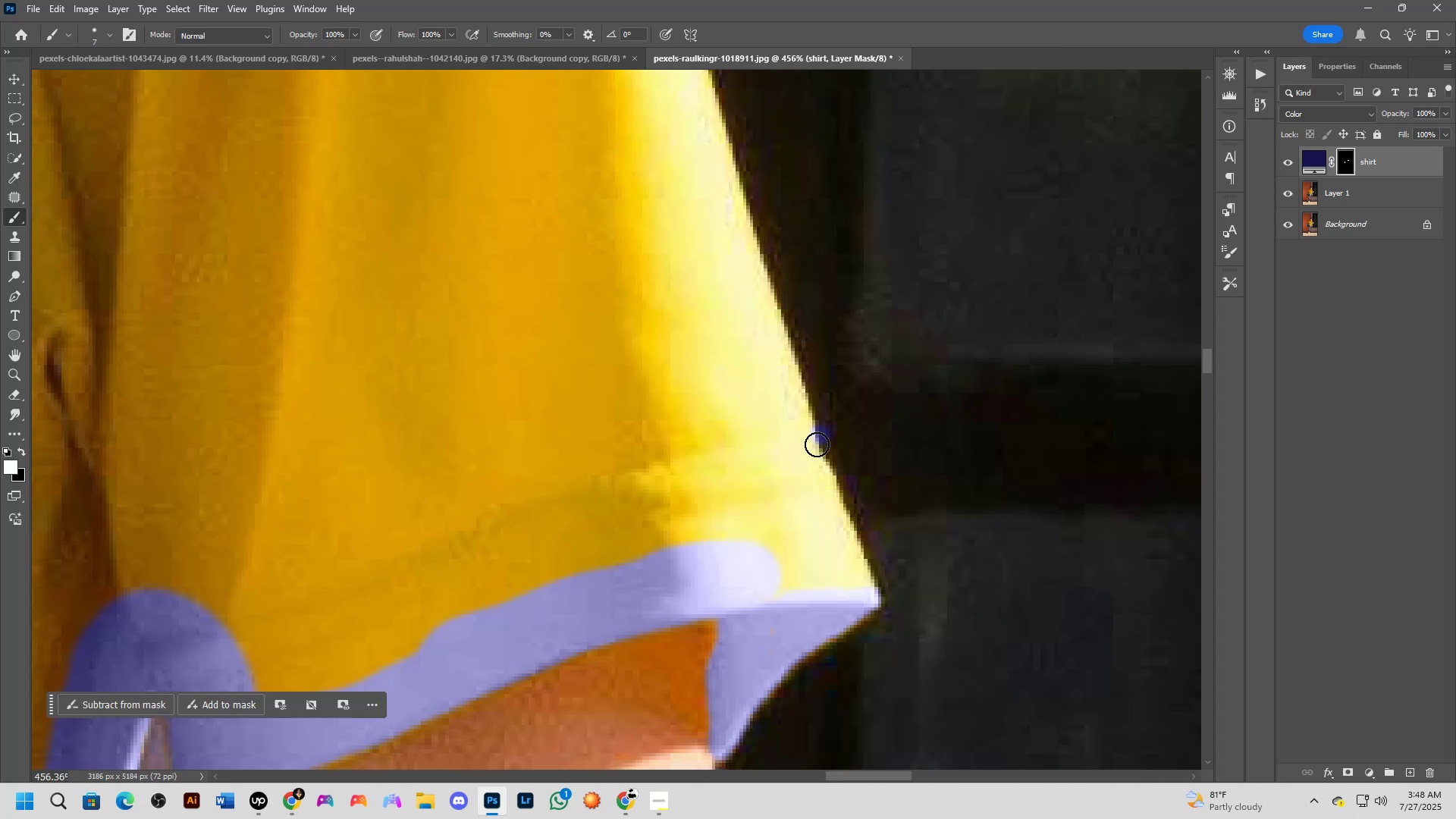 
hold_key(key=AltLeft, duration=0.42)
 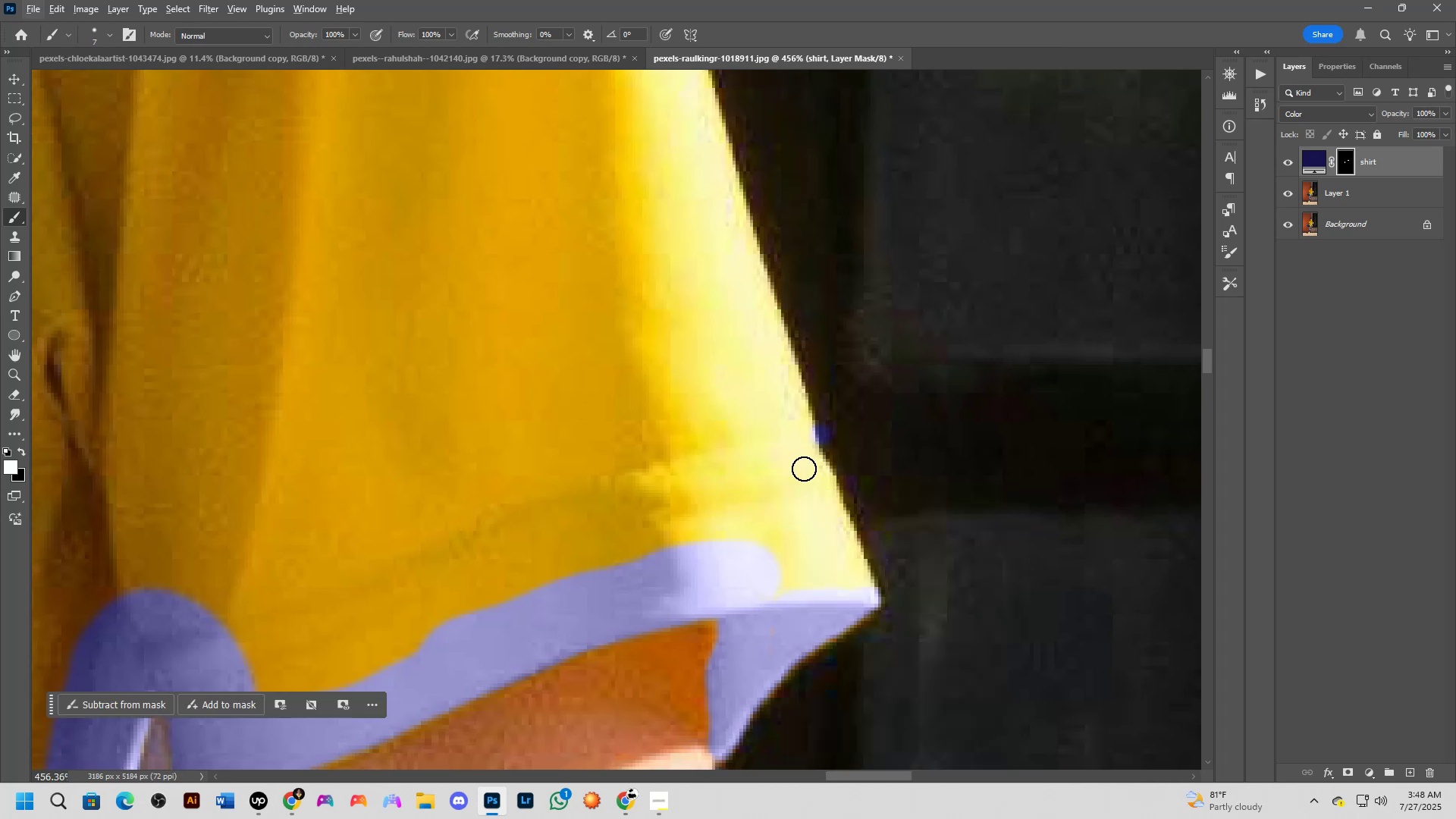 
key(Control+Z)
 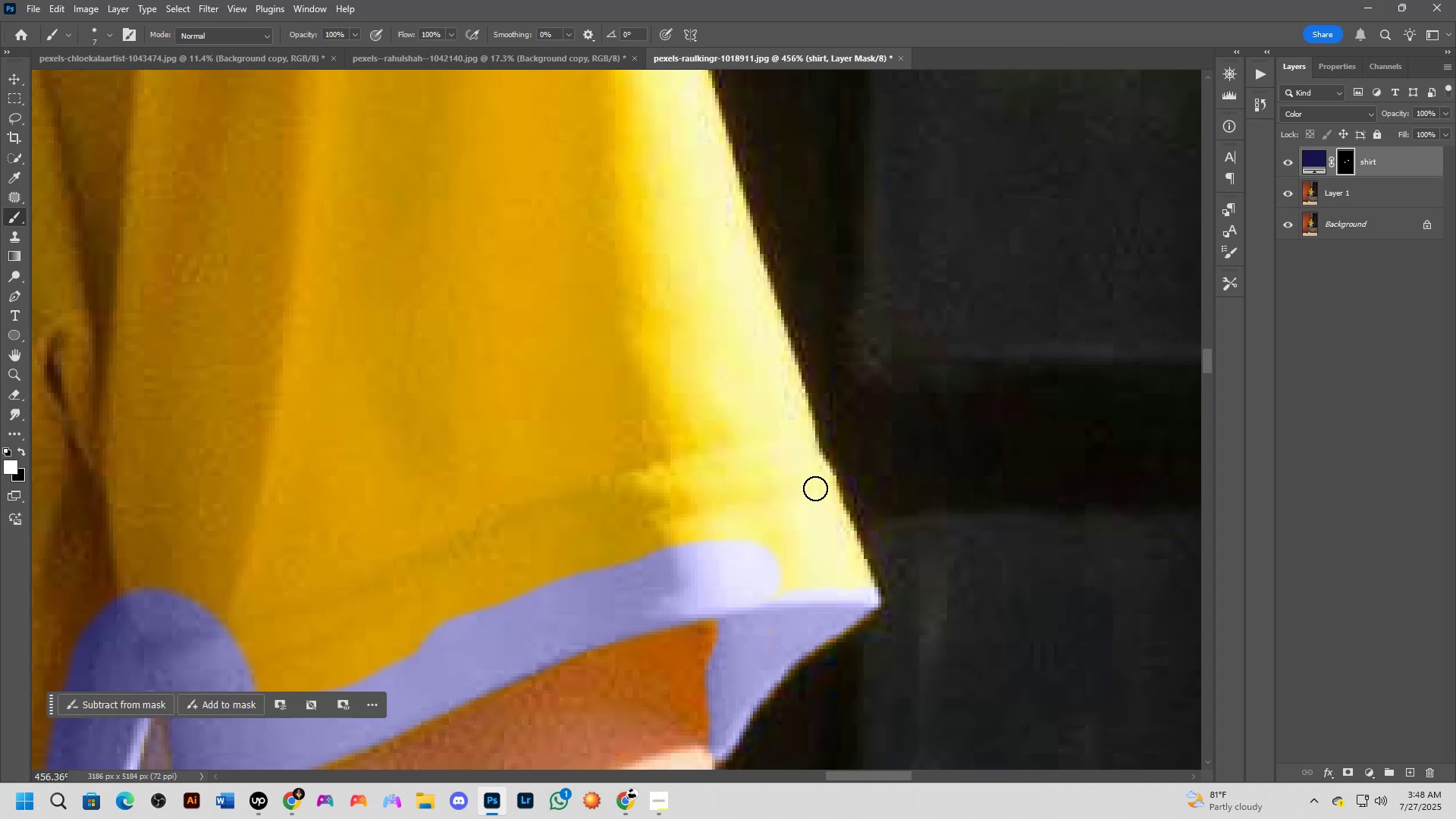 
hold_key(key=AltLeft, duration=1.5)
 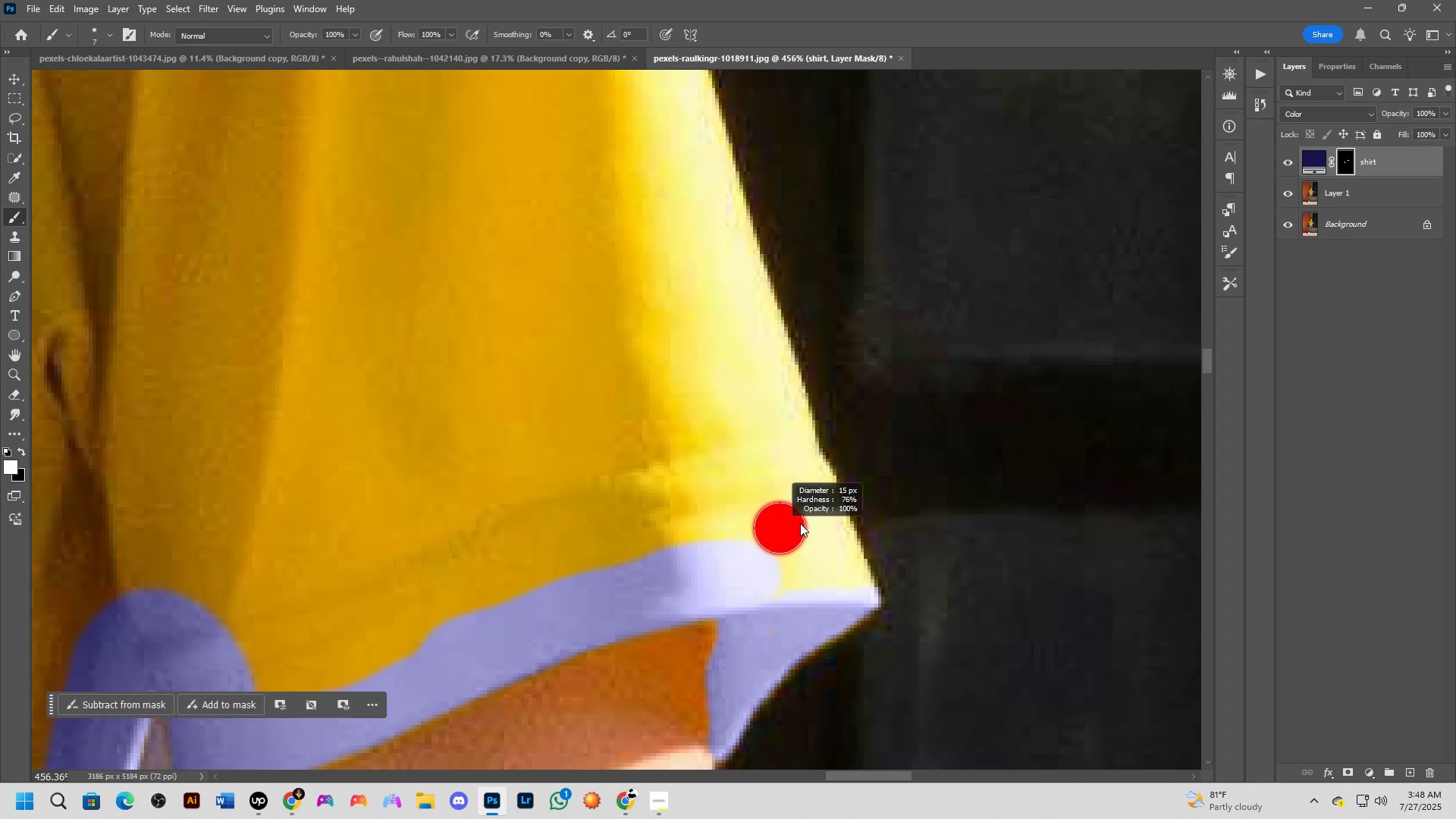 
key(Alt+AltLeft)
 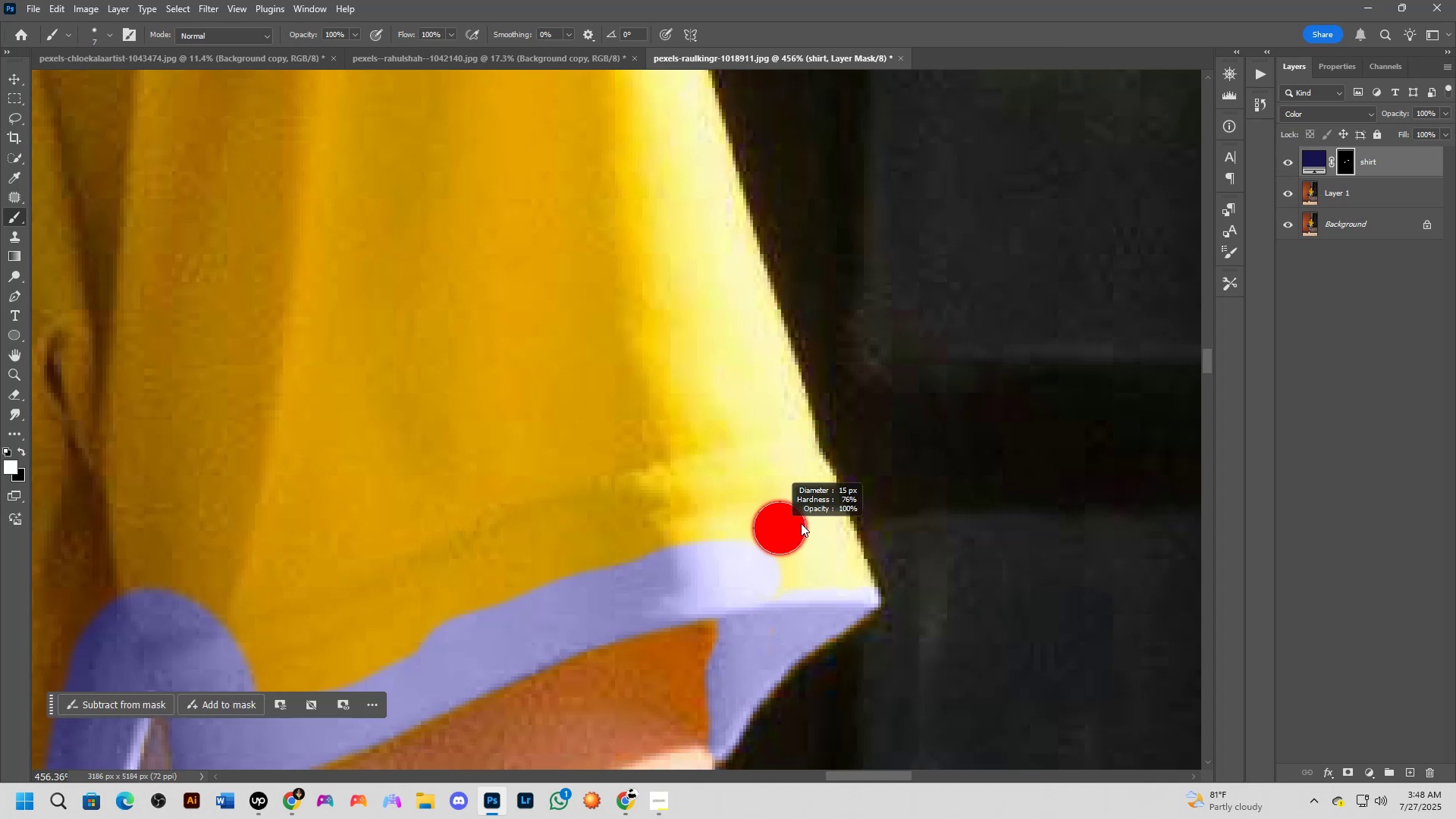 
key(Alt+AltLeft)
 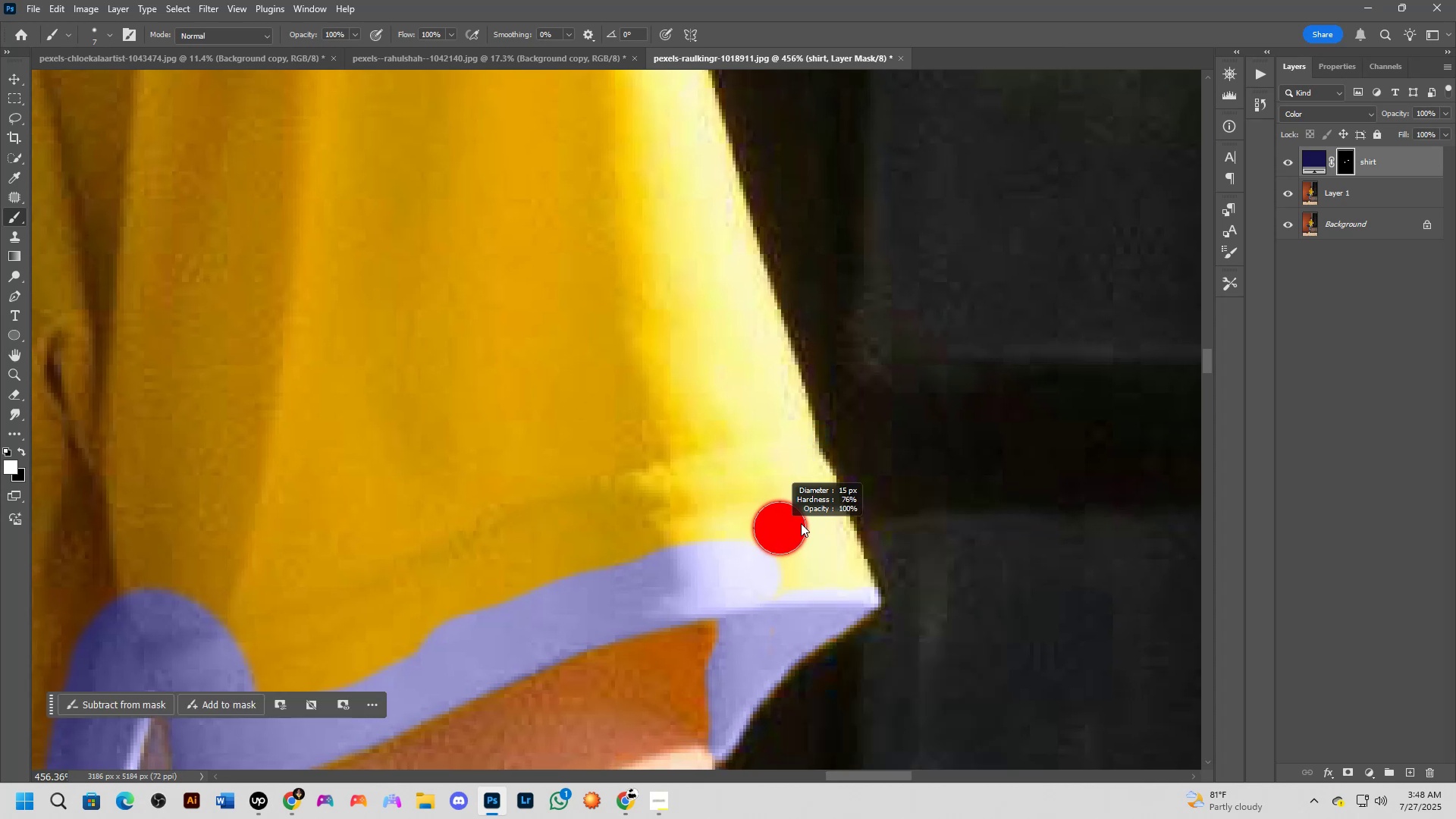 
key(Alt+AltLeft)
 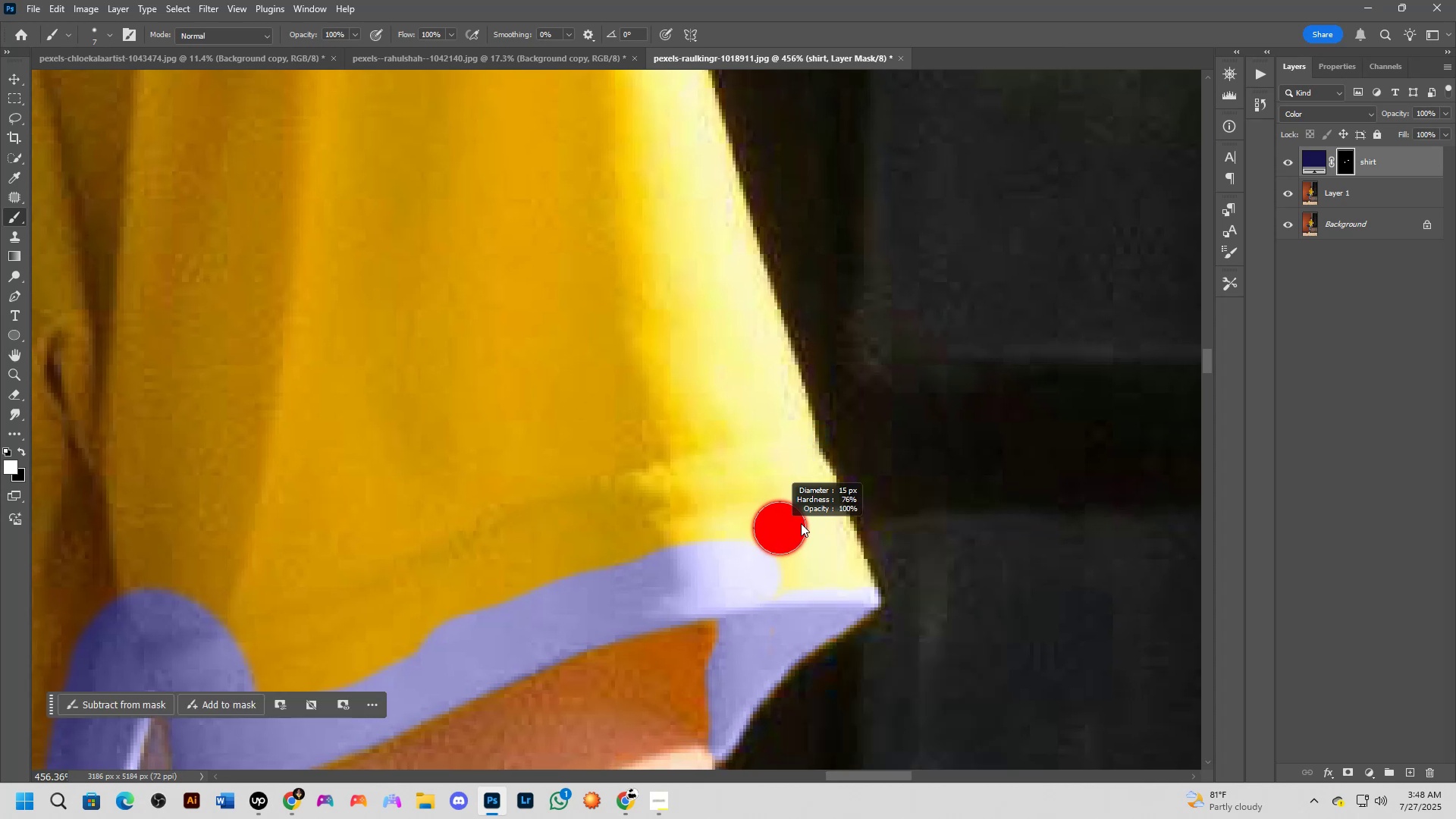 
key(Alt+AltLeft)
 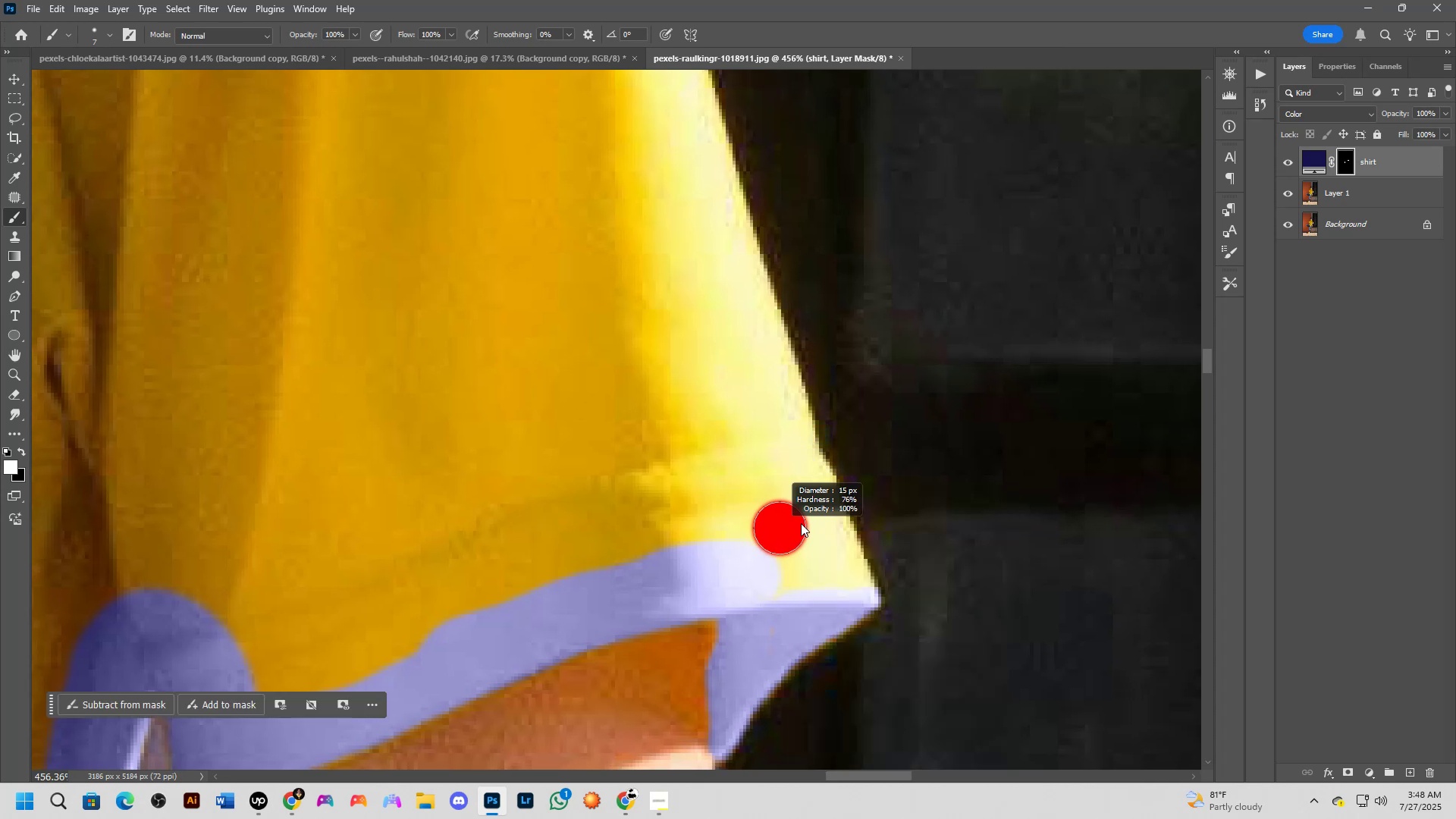 
key(Alt+AltLeft)
 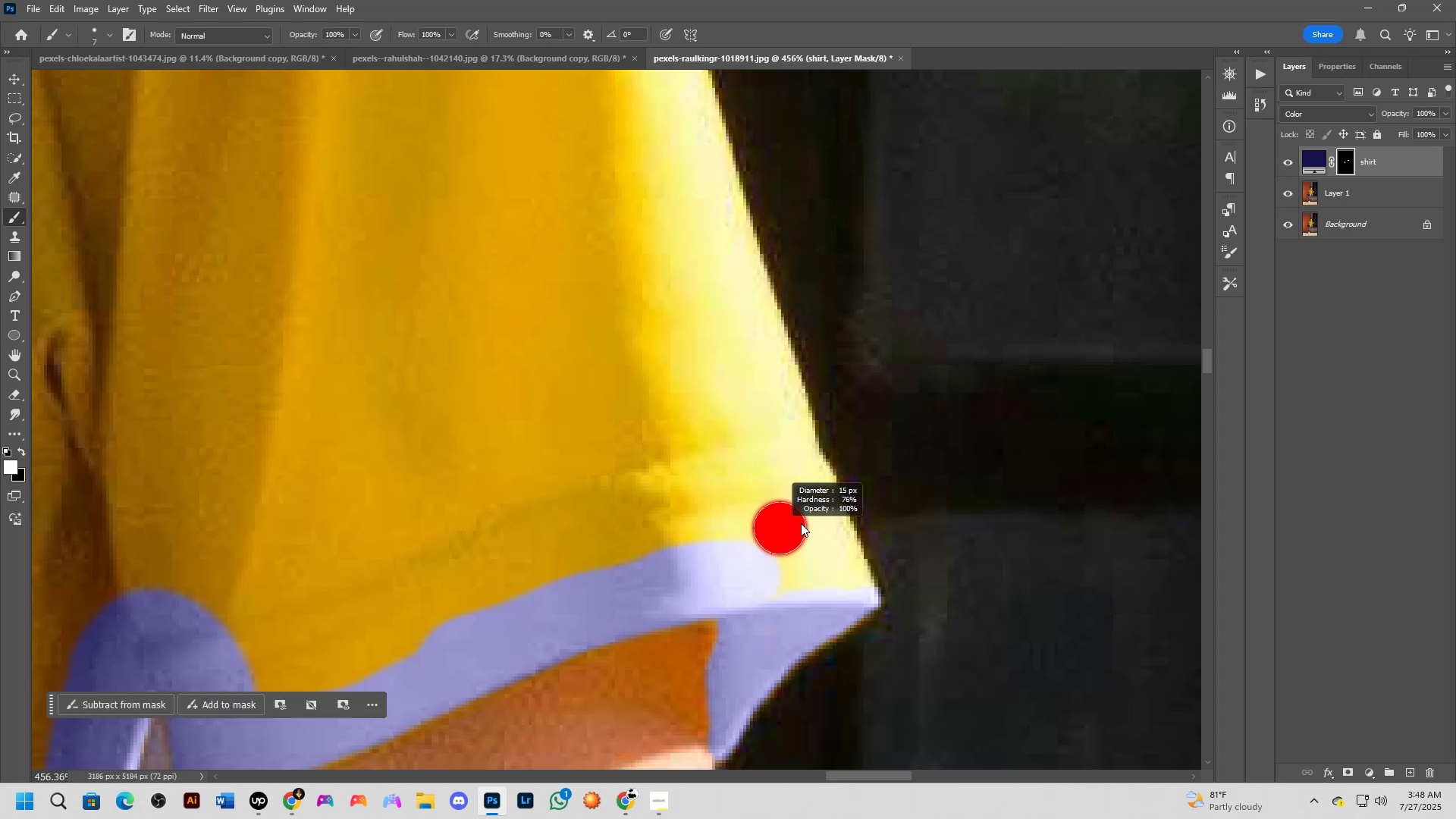 
key(Alt+AltLeft)
 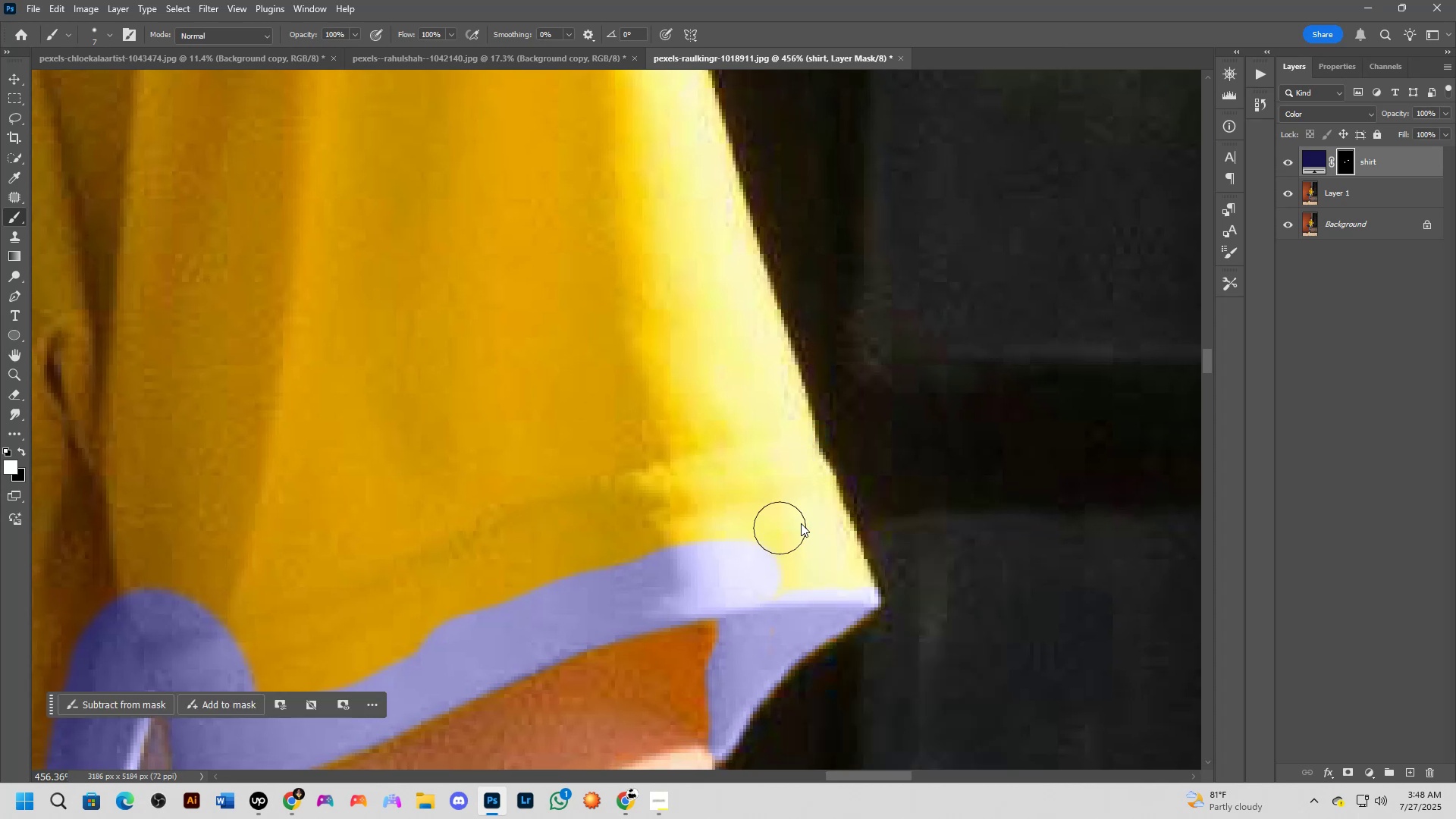 
key(Alt+AltLeft)
 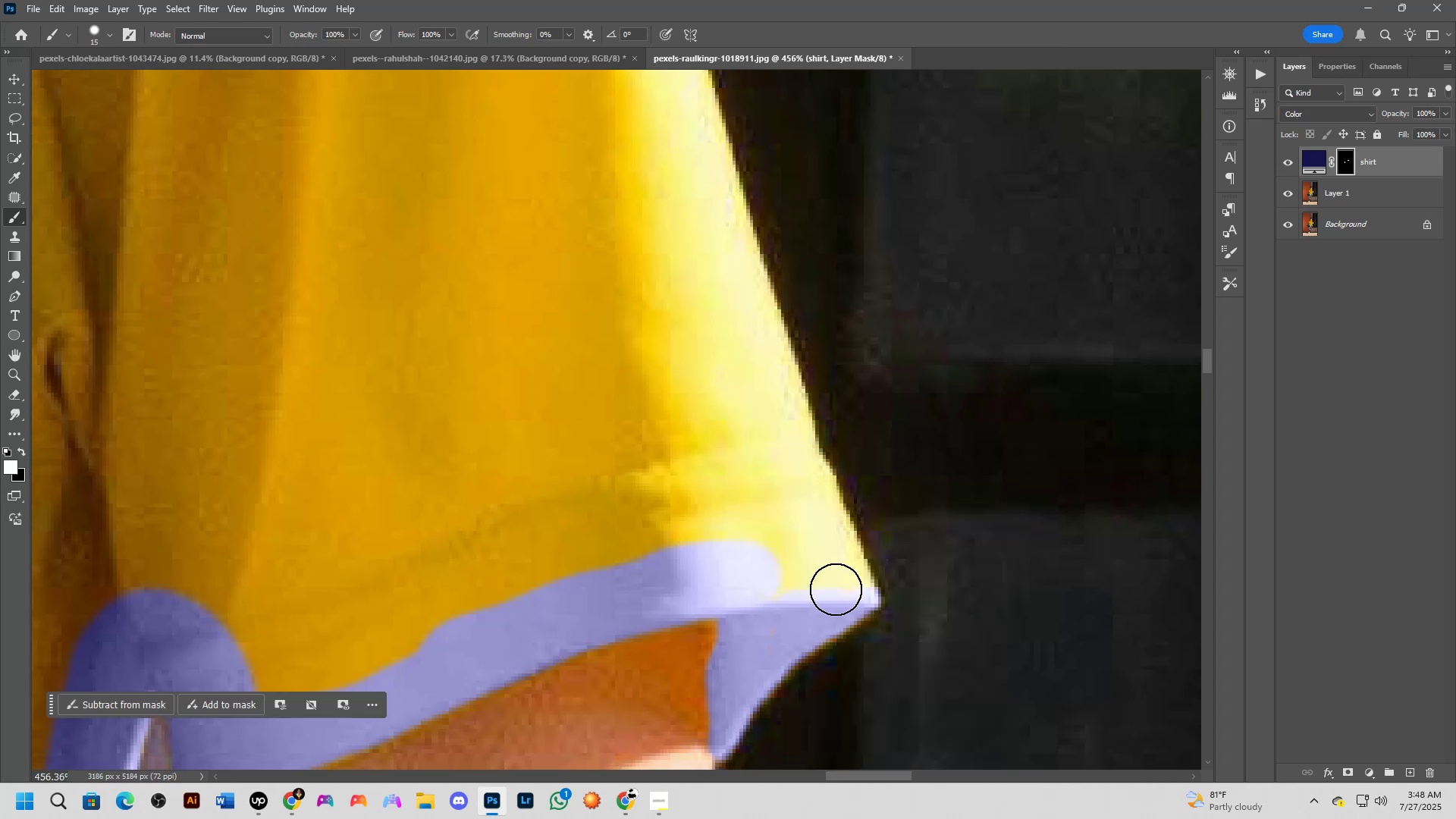 
left_click_drag(start_coordinate=[847, 597], to_coordinate=[799, 465])
 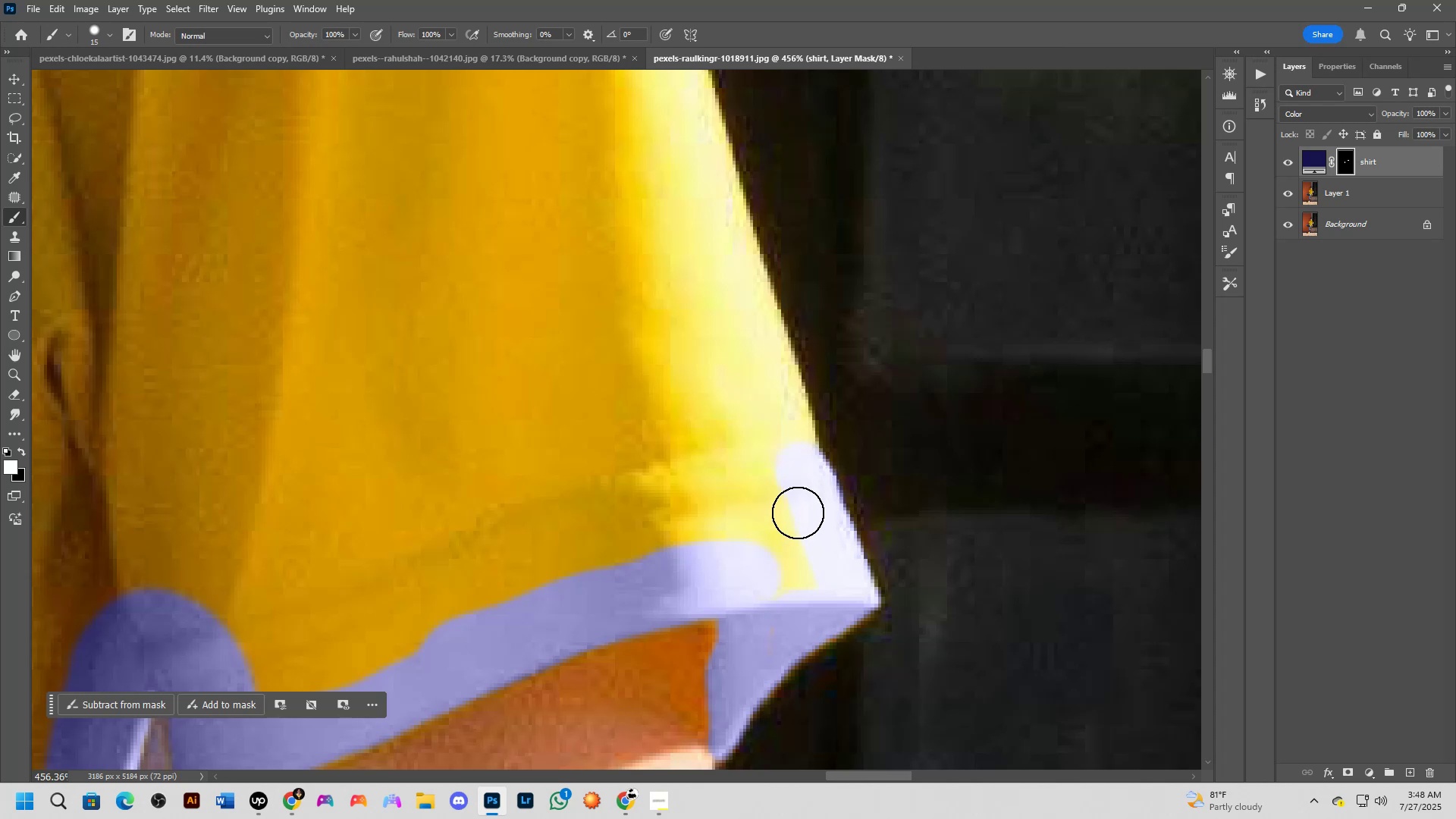 
left_click_drag(start_coordinate=[802, 530], to_coordinate=[749, 450])
 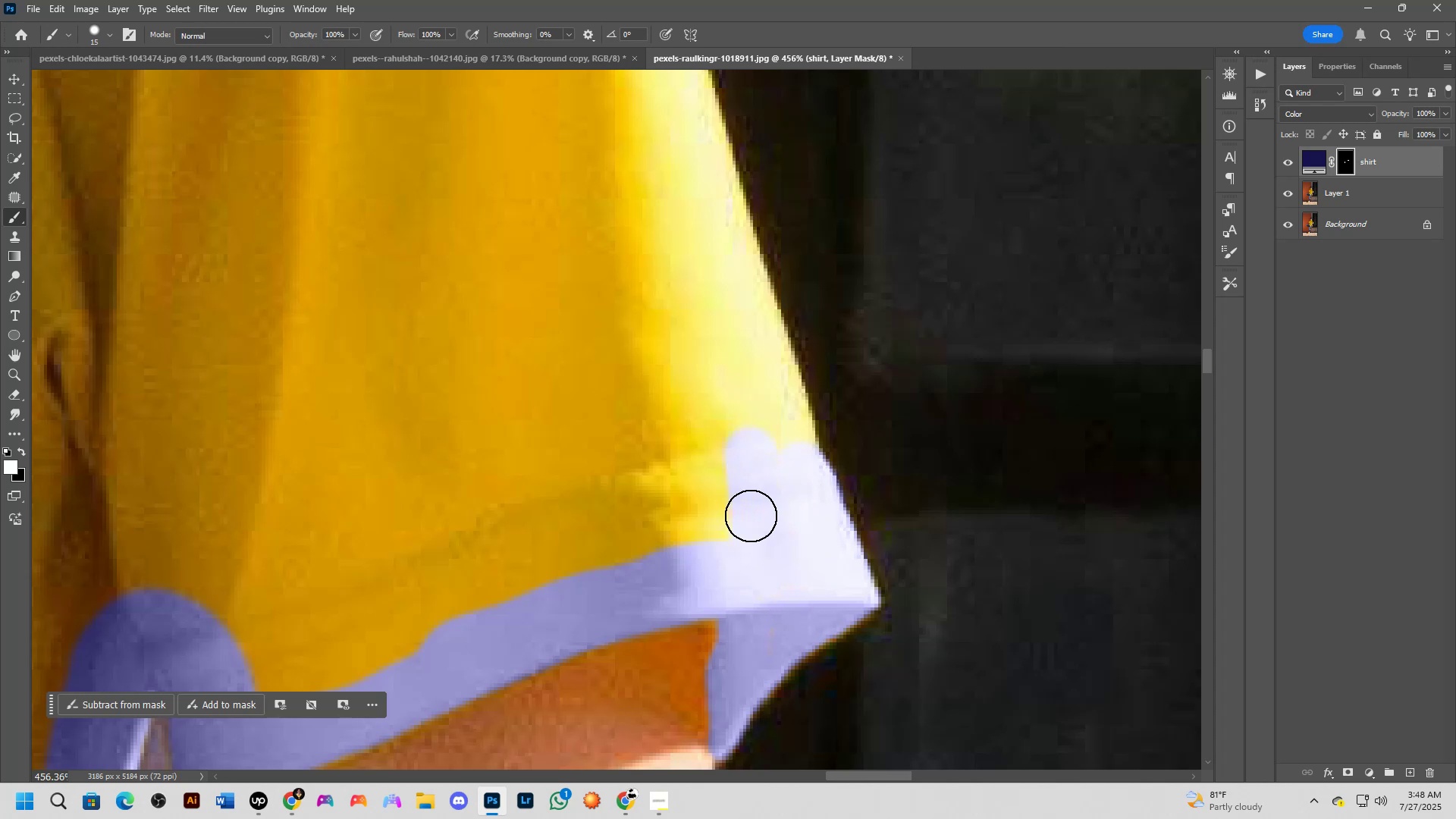 
left_click_drag(start_coordinate=[754, 567], to_coordinate=[758, 604])
 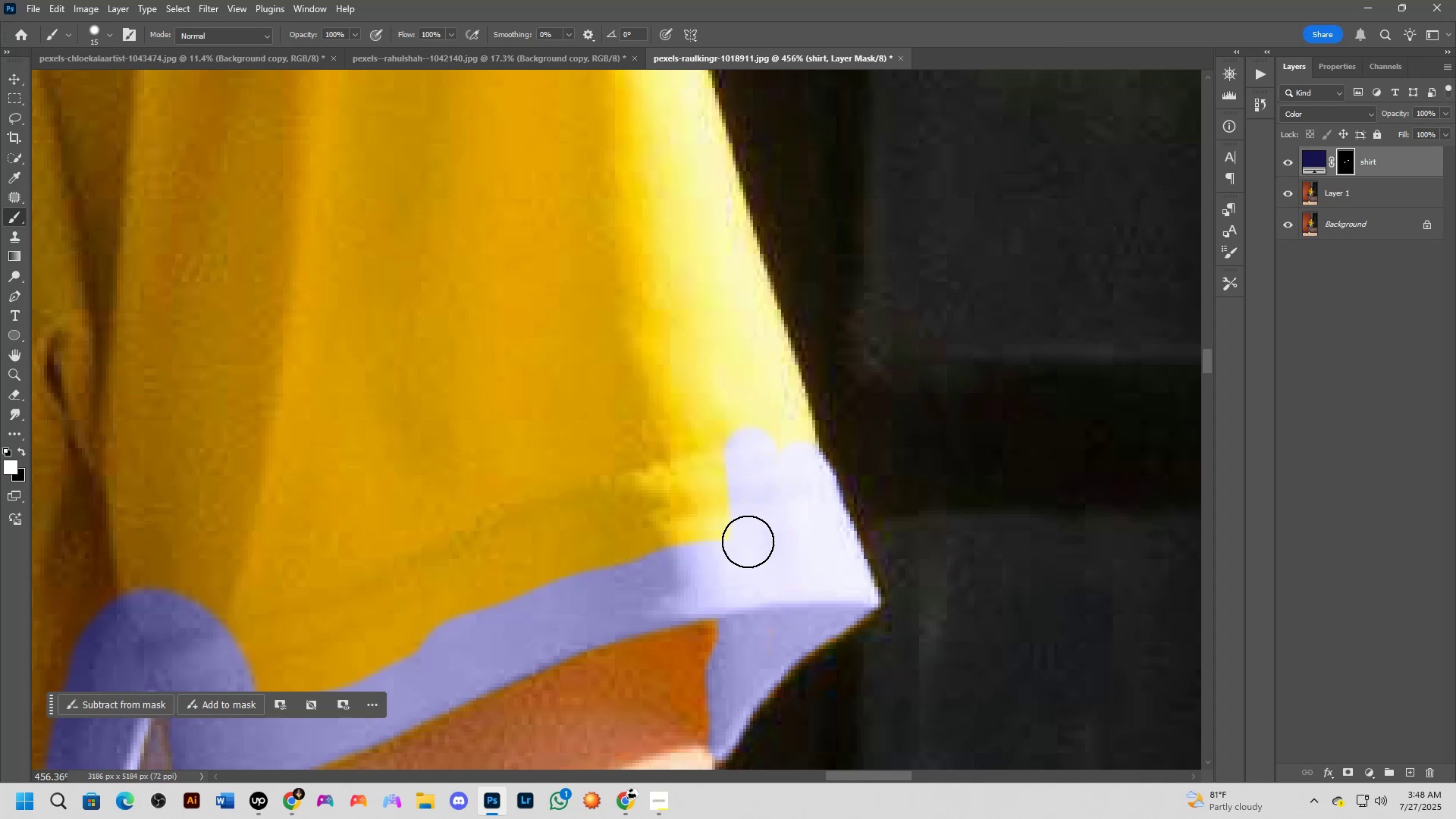 
hold_key(key=Space, duration=0.6)
 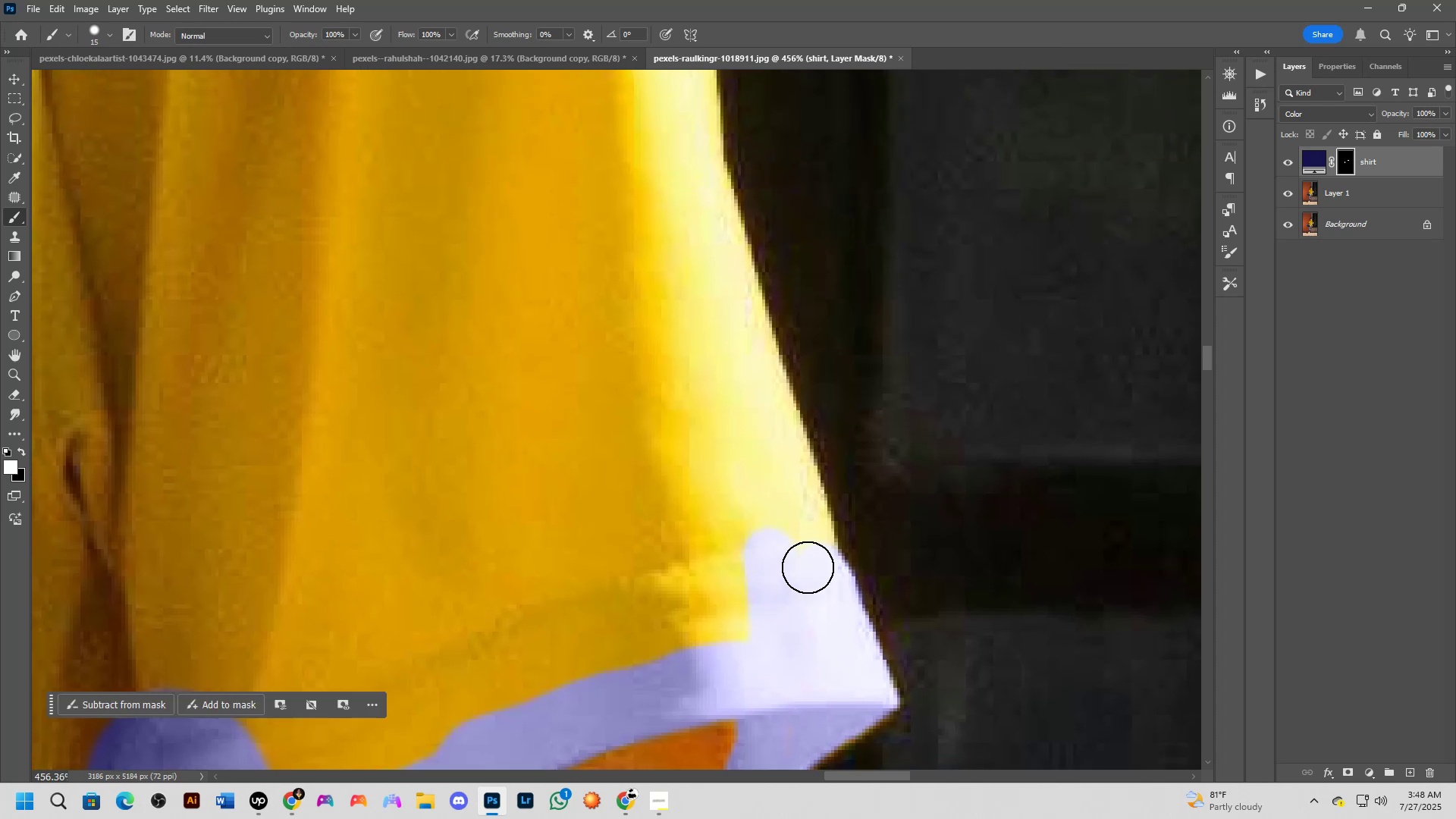 
left_click_drag(start_coordinate=[723, 459], to_coordinate=[742, 560])
 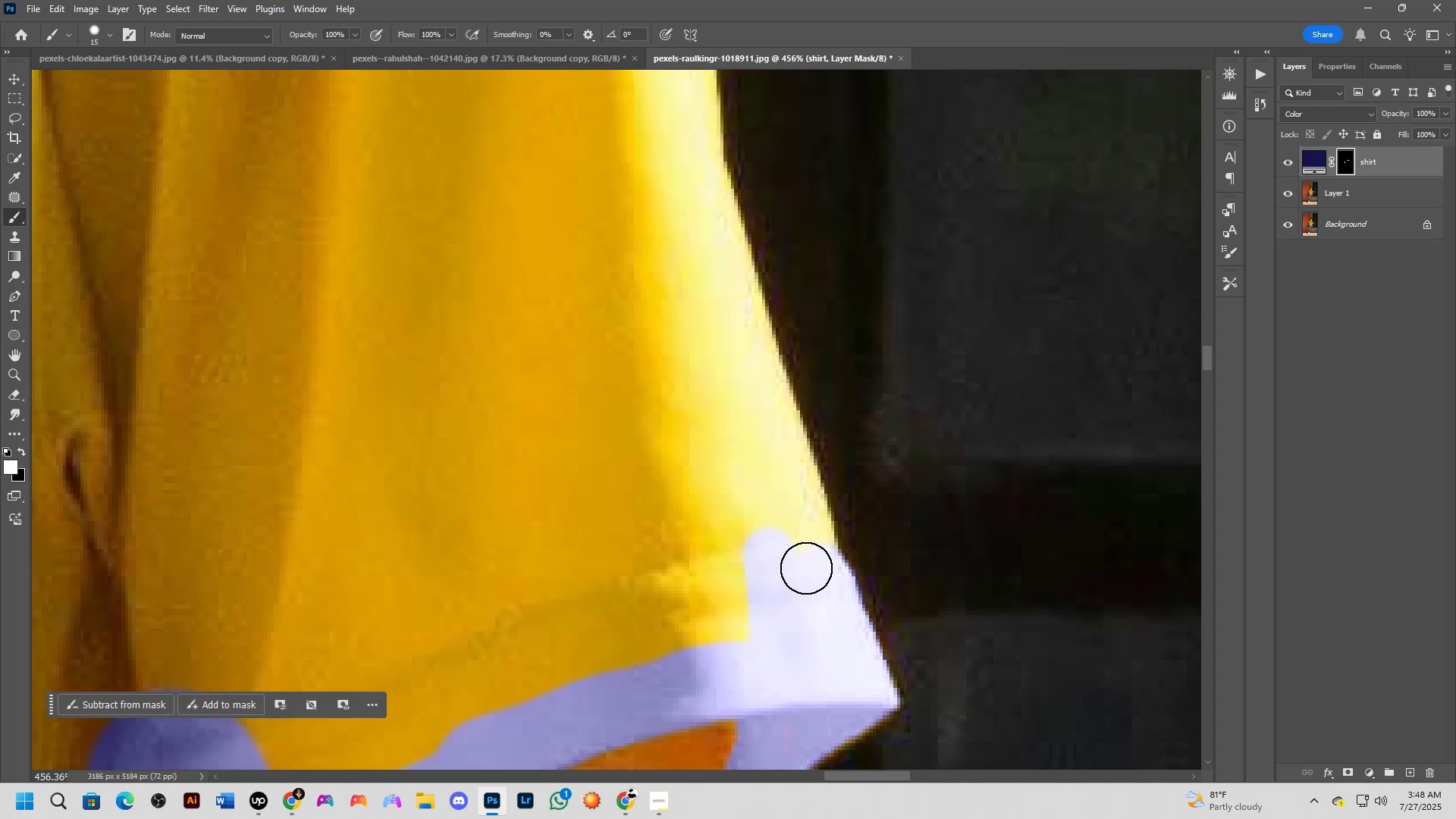 
hold_key(key=AltLeft, duration=0.6)
 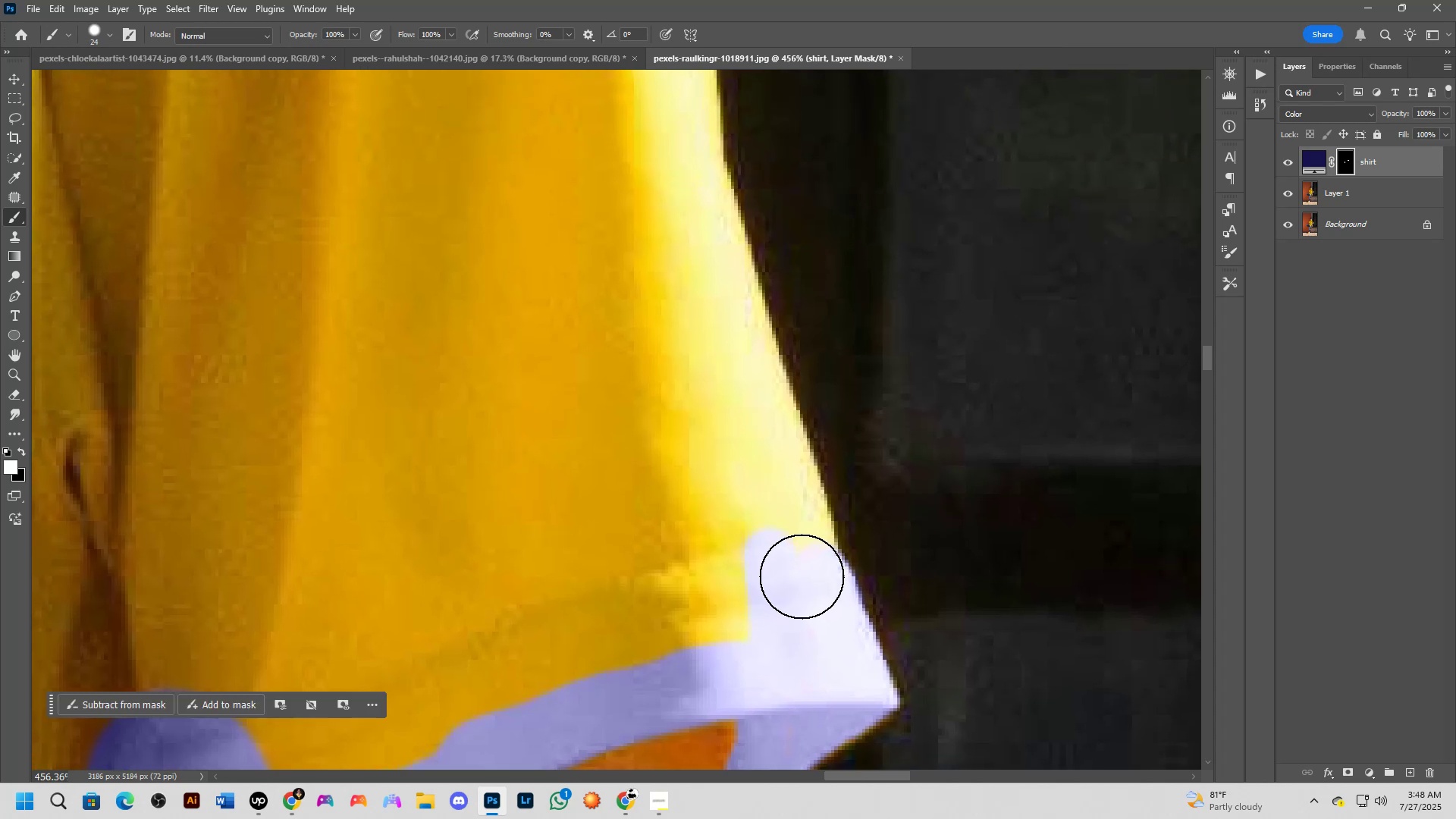 
left_click_drag(start_coordinate=[802, 572], to_coordinate=[753, 412])
 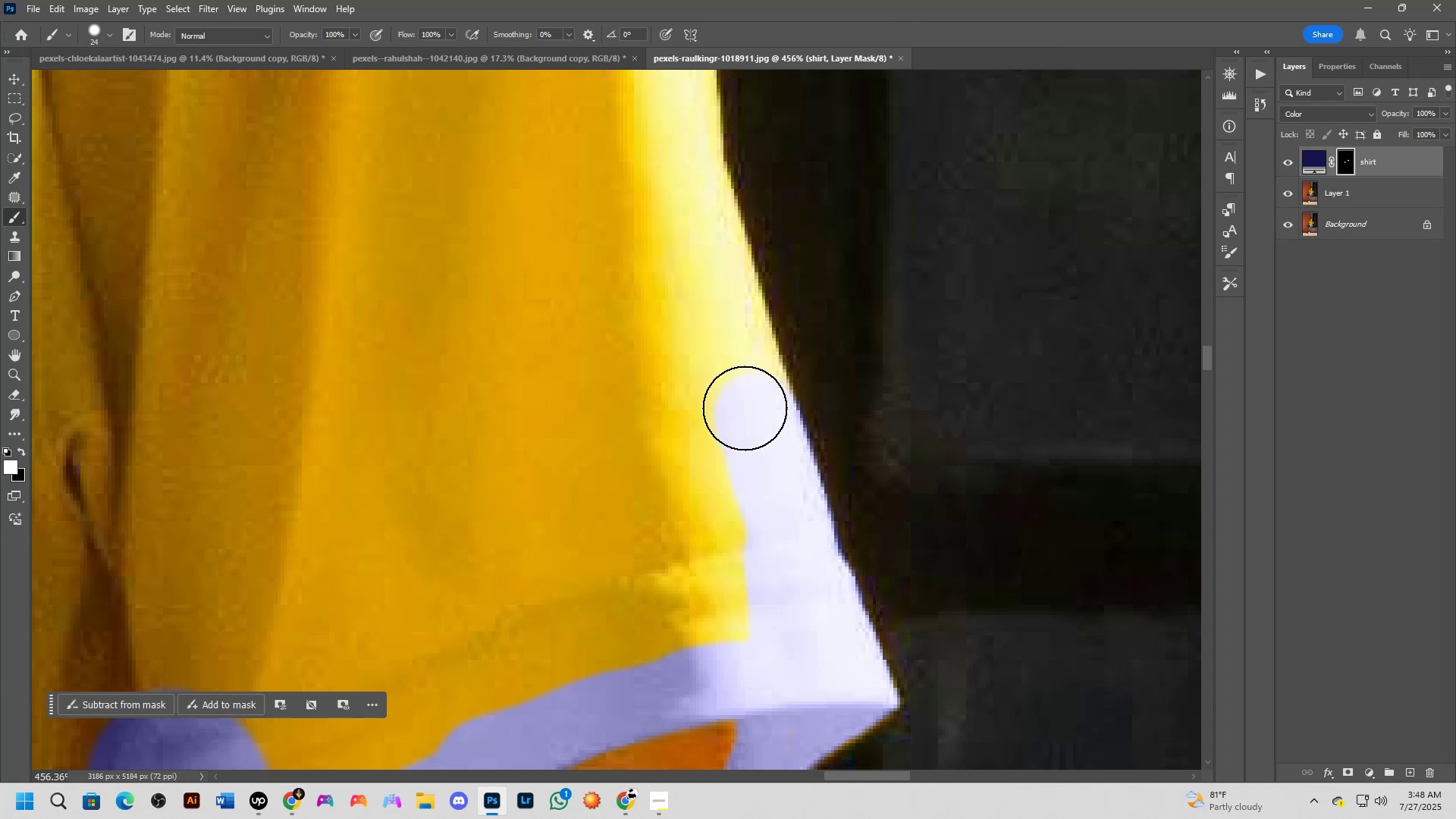 
hold_key(key=Space, duration=0.81)
 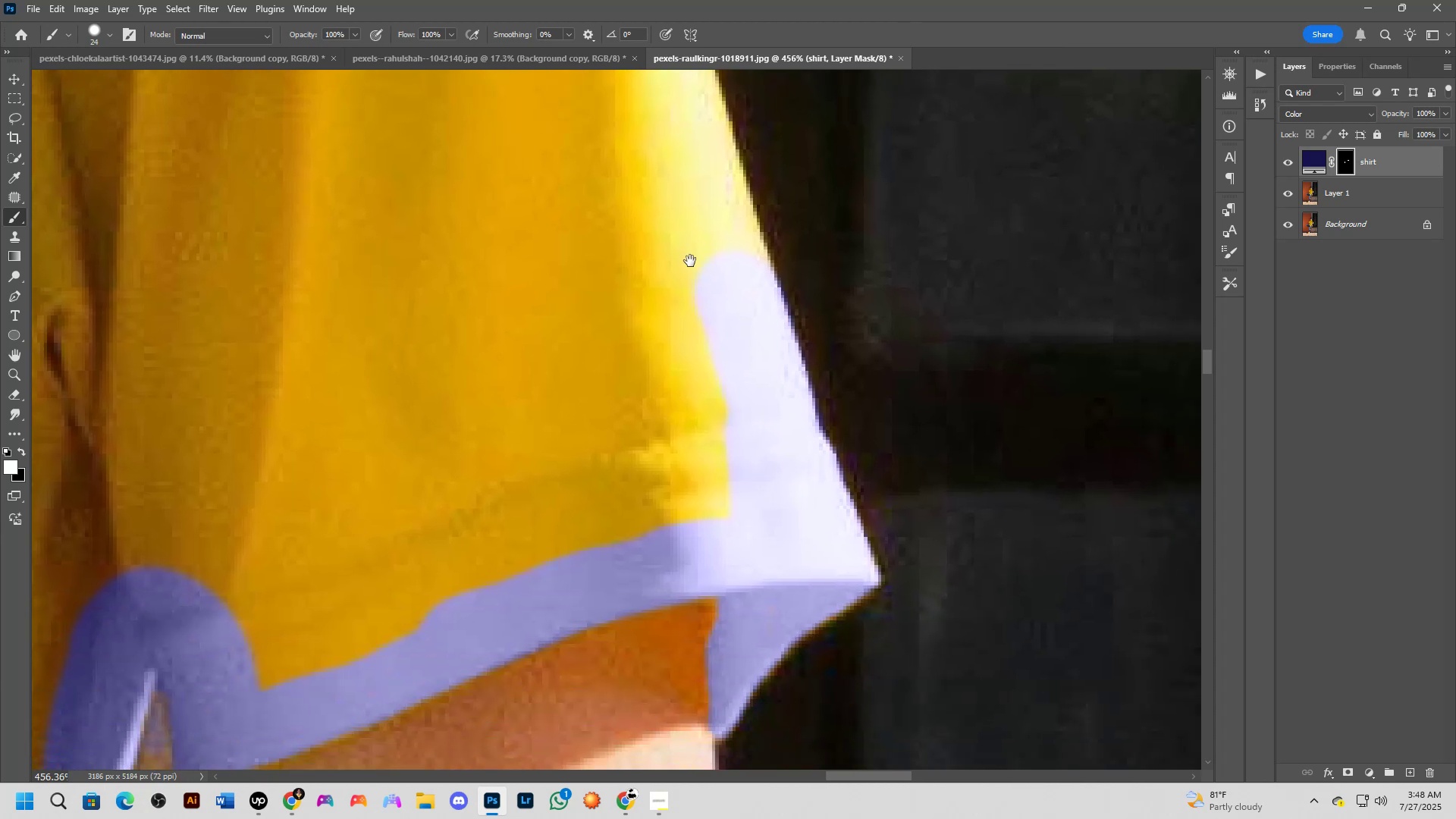 
left_click_drag(start_coordinate=[718, 393], to_coordinate=[730, 563])
 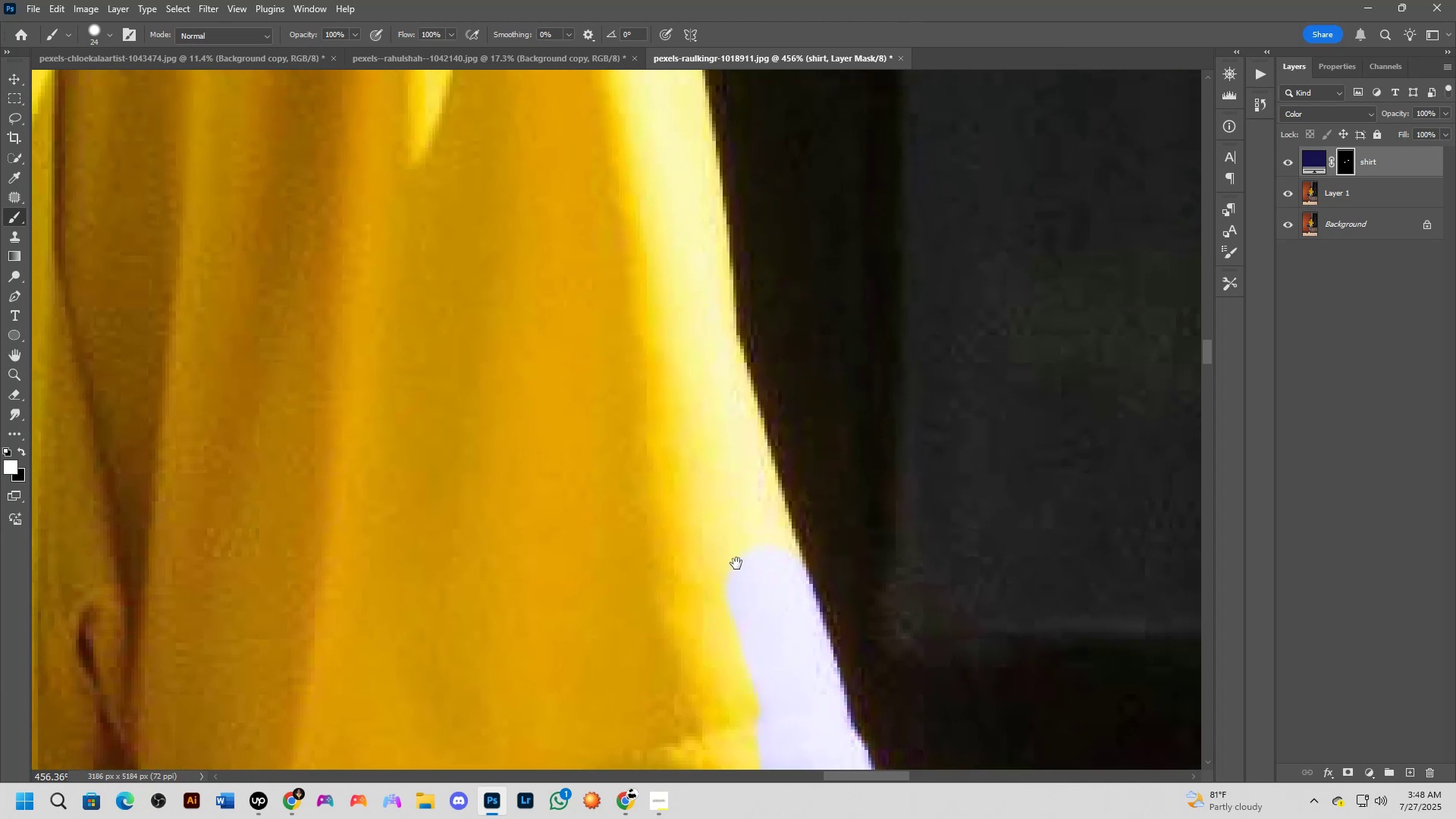 
hold_key(key=Space, duration=0.64)
 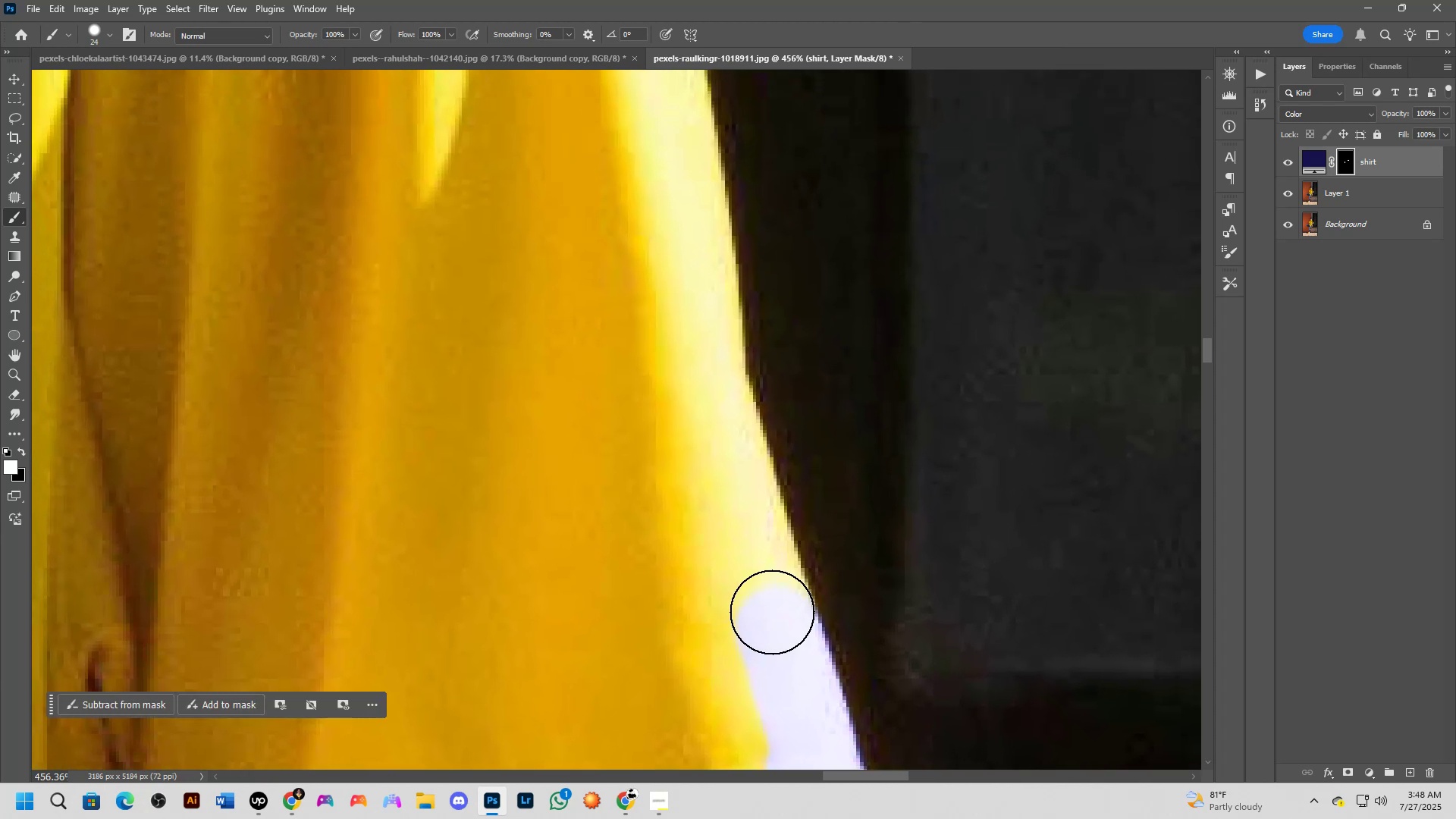 
left_click_drag(start_coordinate=[773, 610], to_coordinate=[706, 391])
 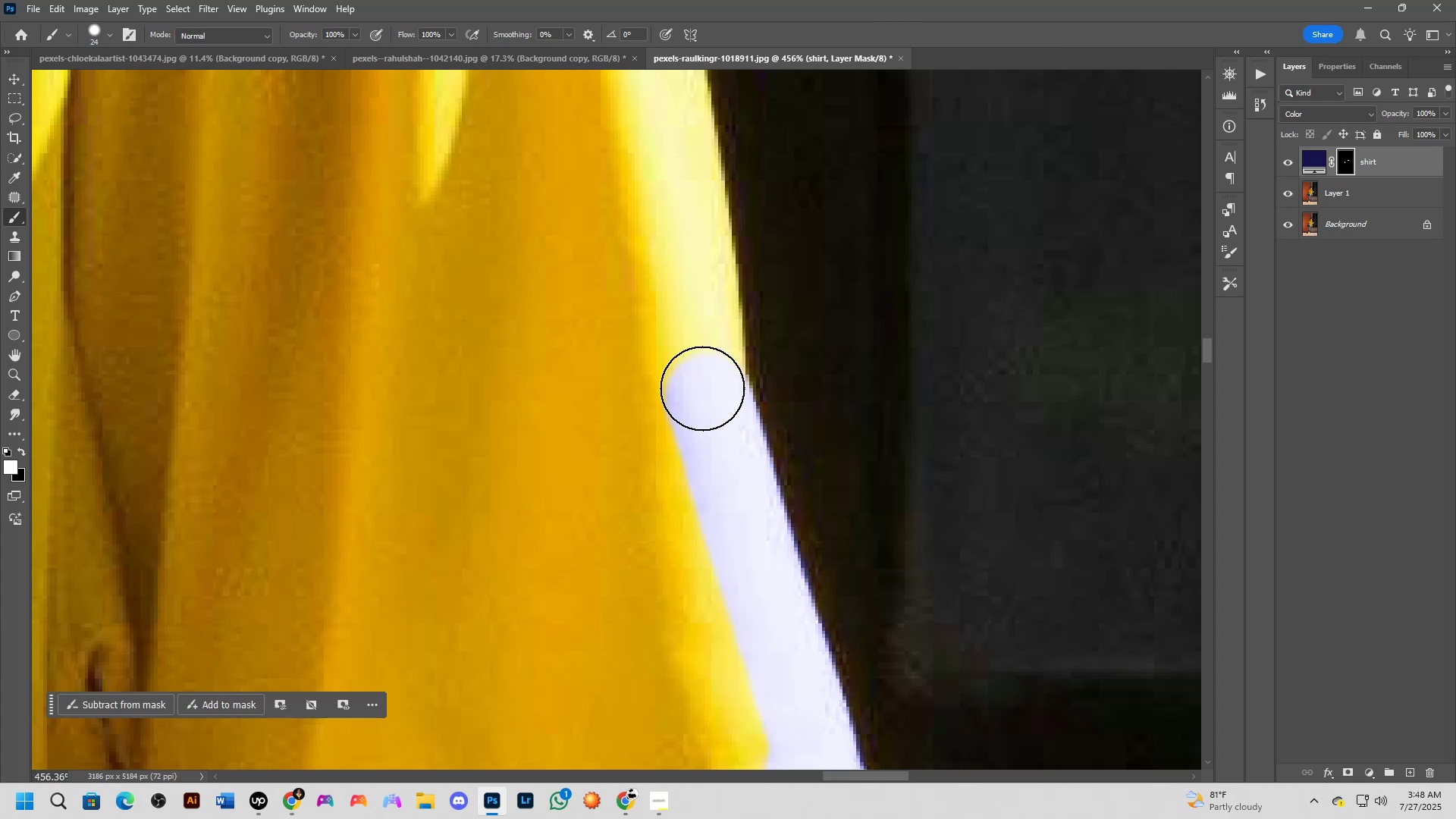 
hold_key(key=Space, duration=0.8)
 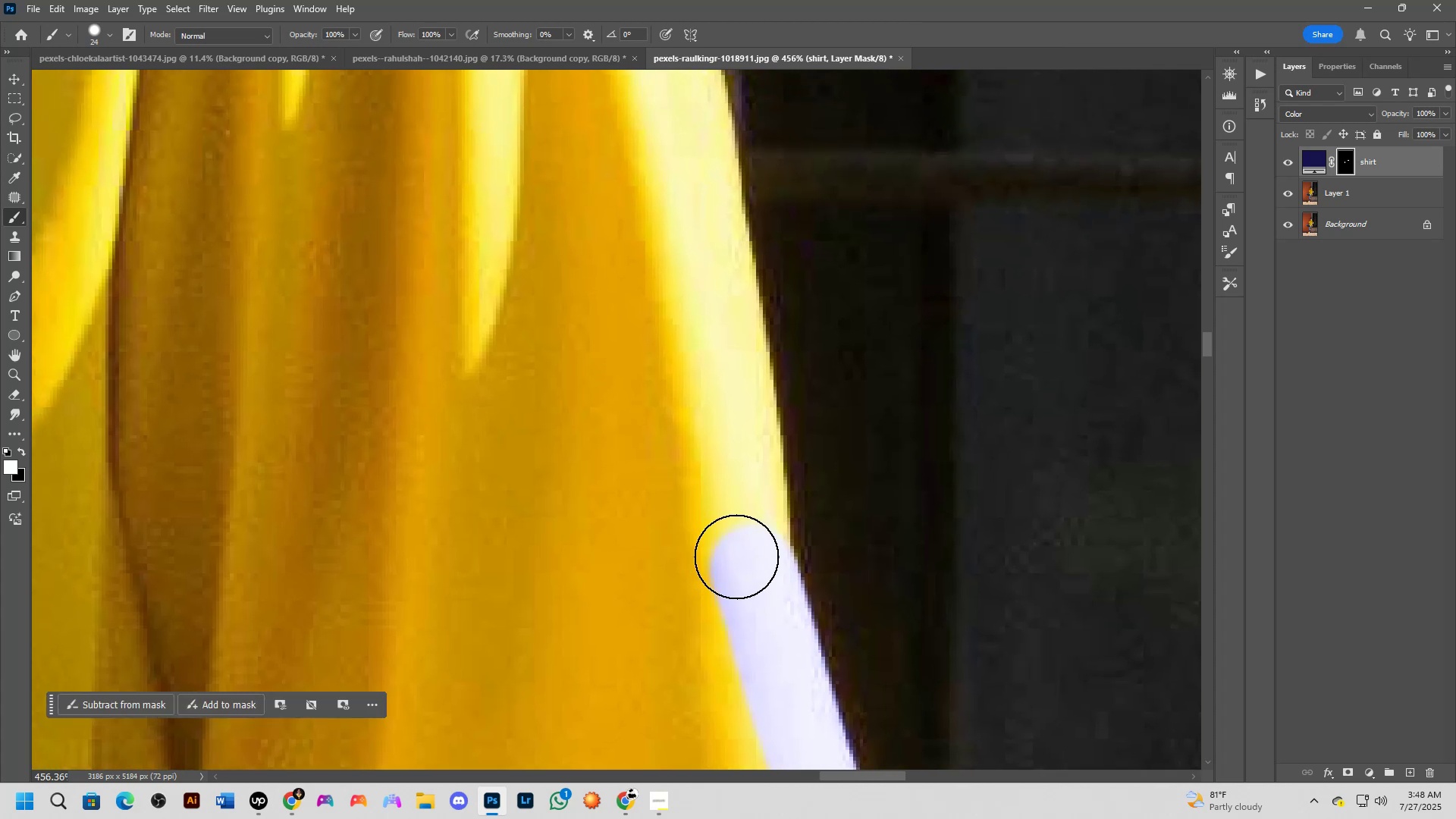 
left_click_drag(start_coordinate=[655, 352], to_coordinate=[700, 523])
 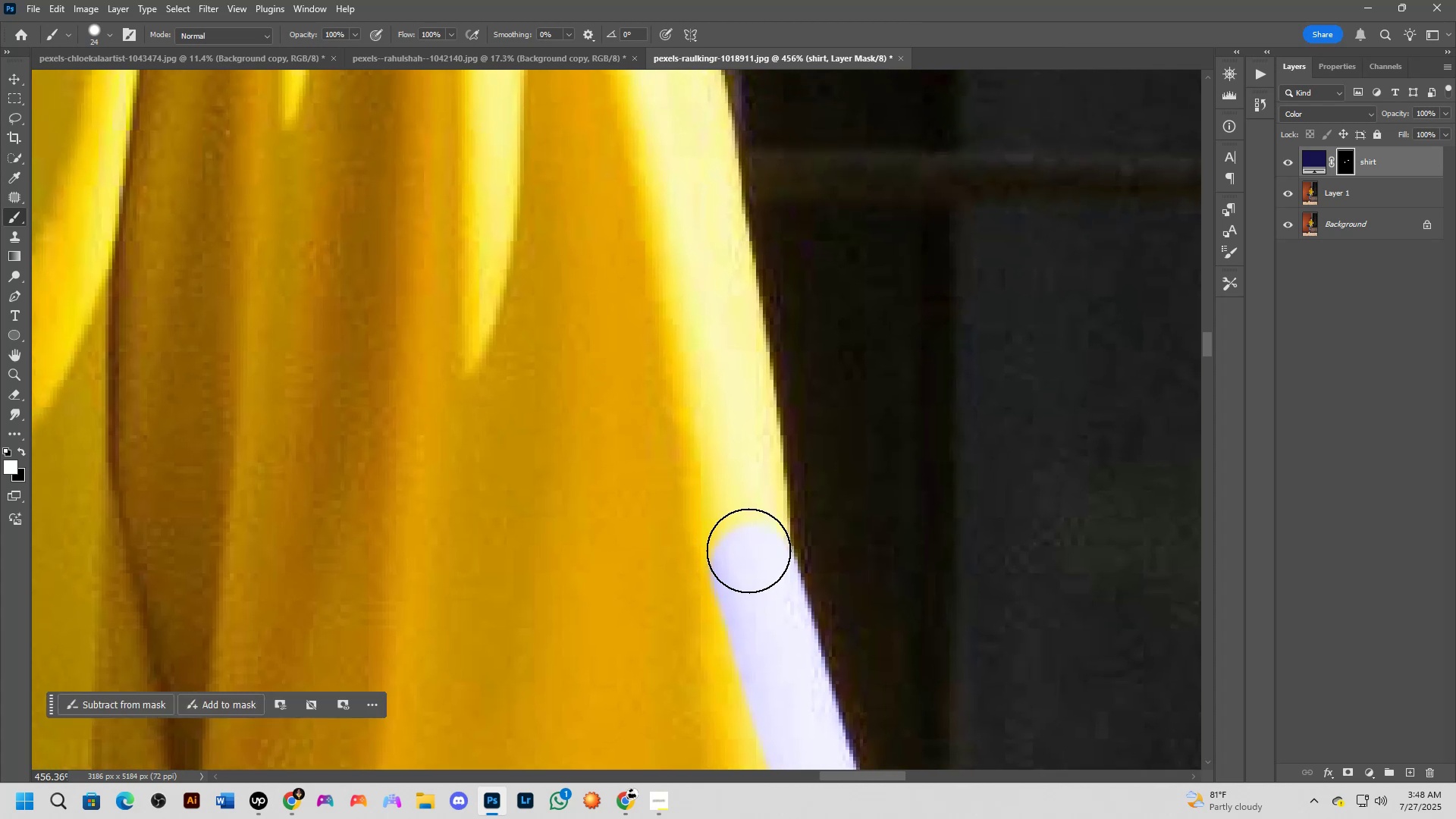 
left_click_drag(start_coordinate=[749, 548], to_coordinate=[725, 347])
 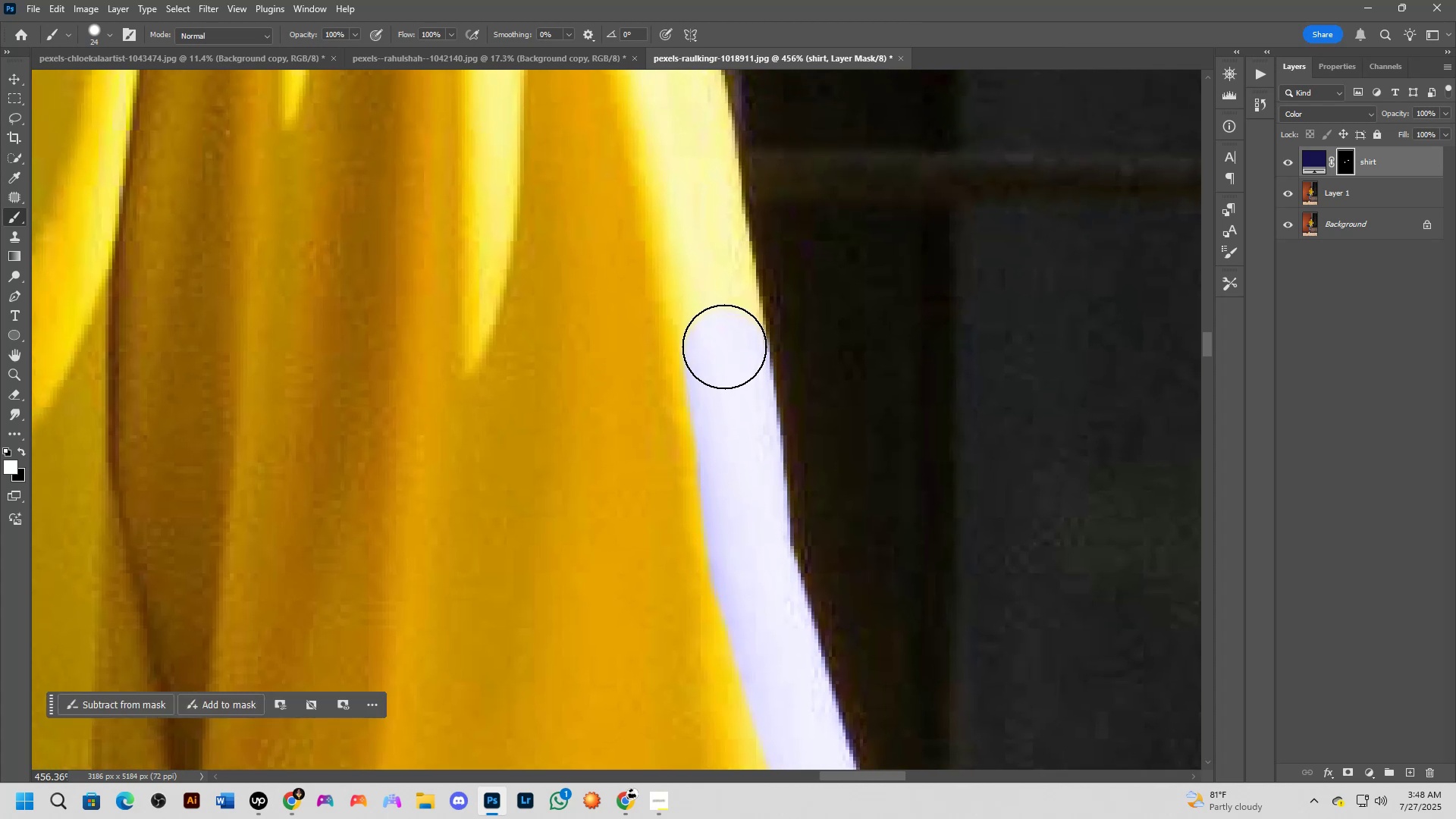 
hold_key(key=Space, duration=0.77)
 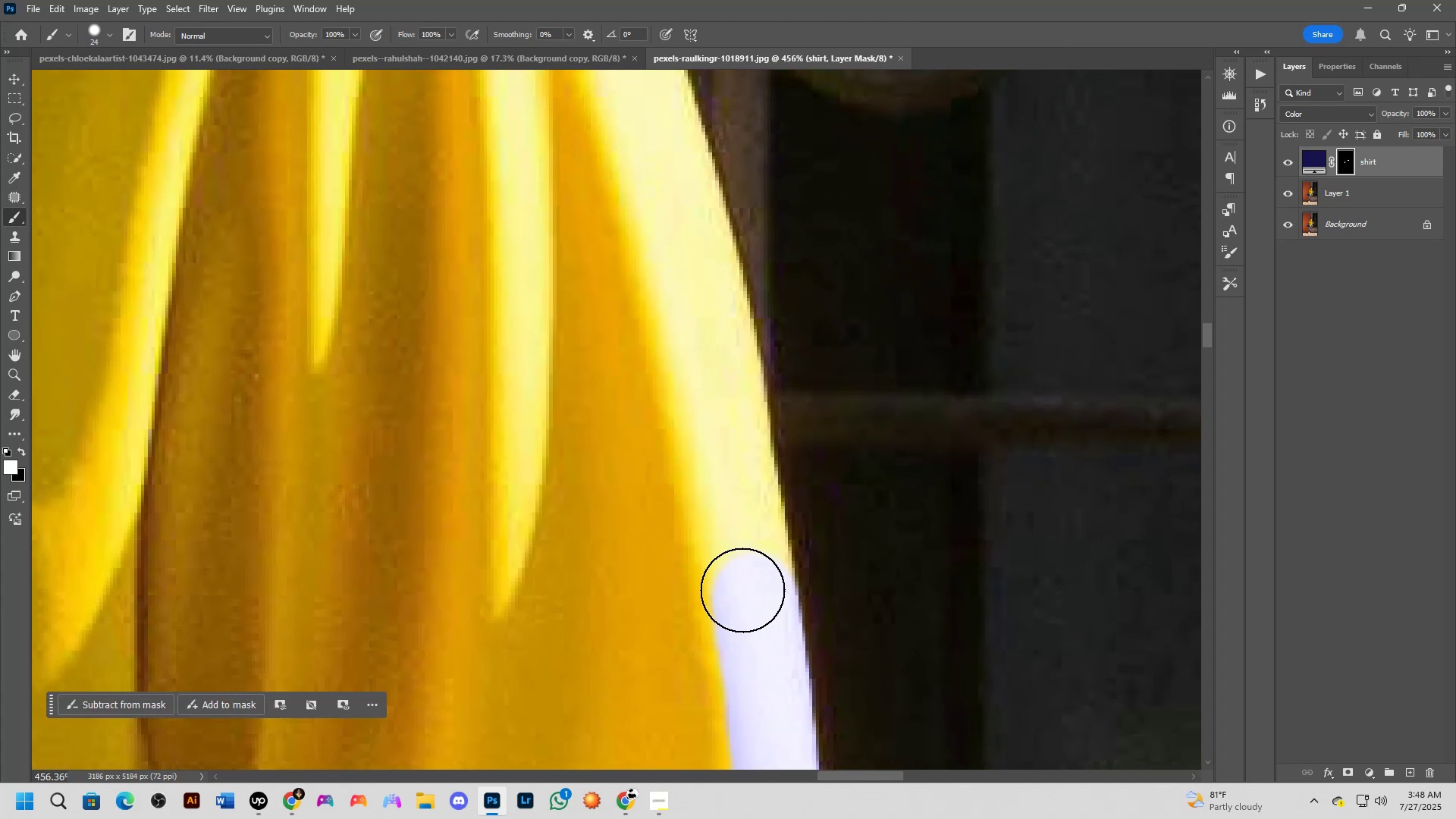 
left_click_drag(start_coordinate=[677, 336], to_coordinate=[706, 572])
 